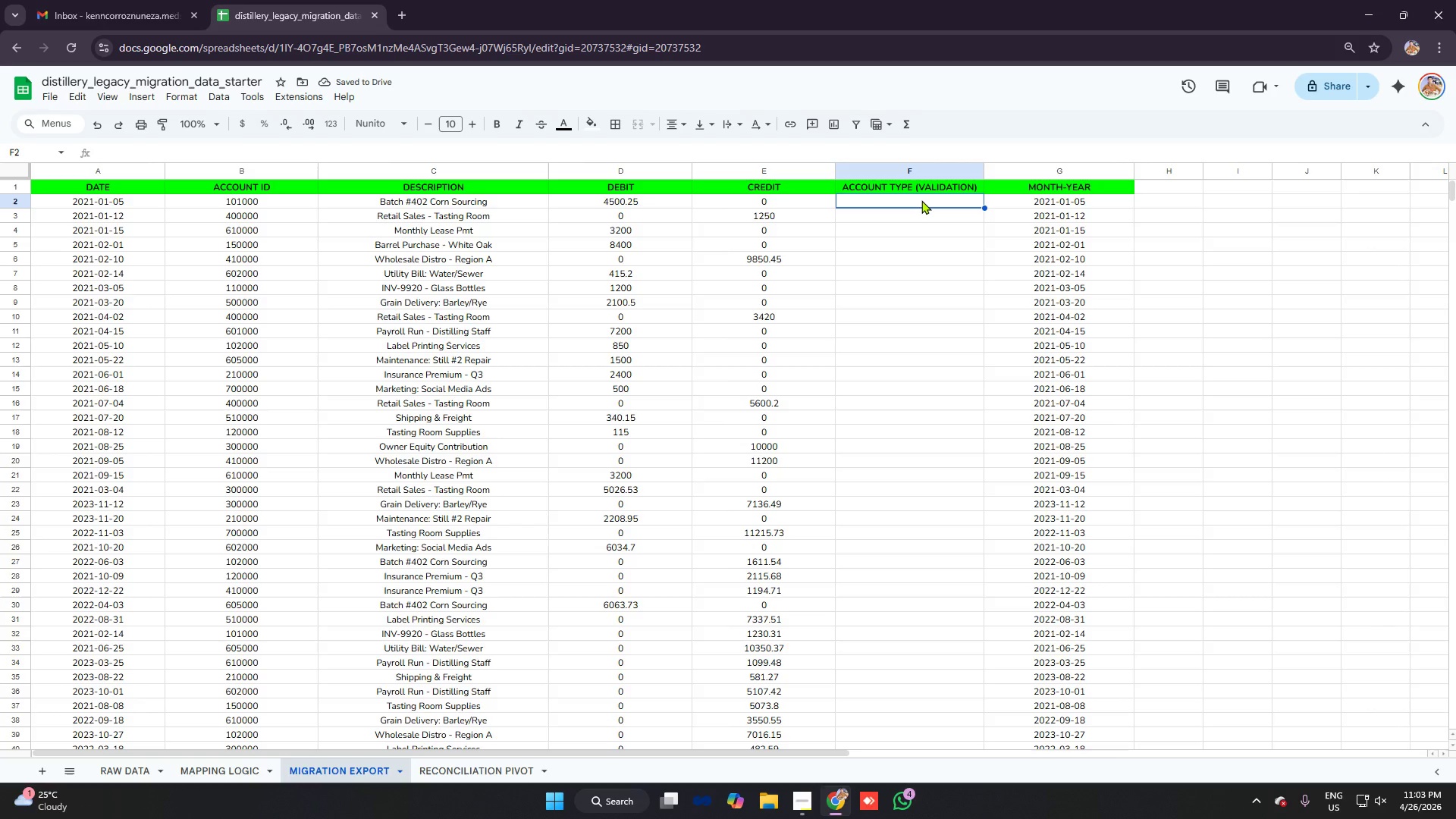 
key(Equal)
 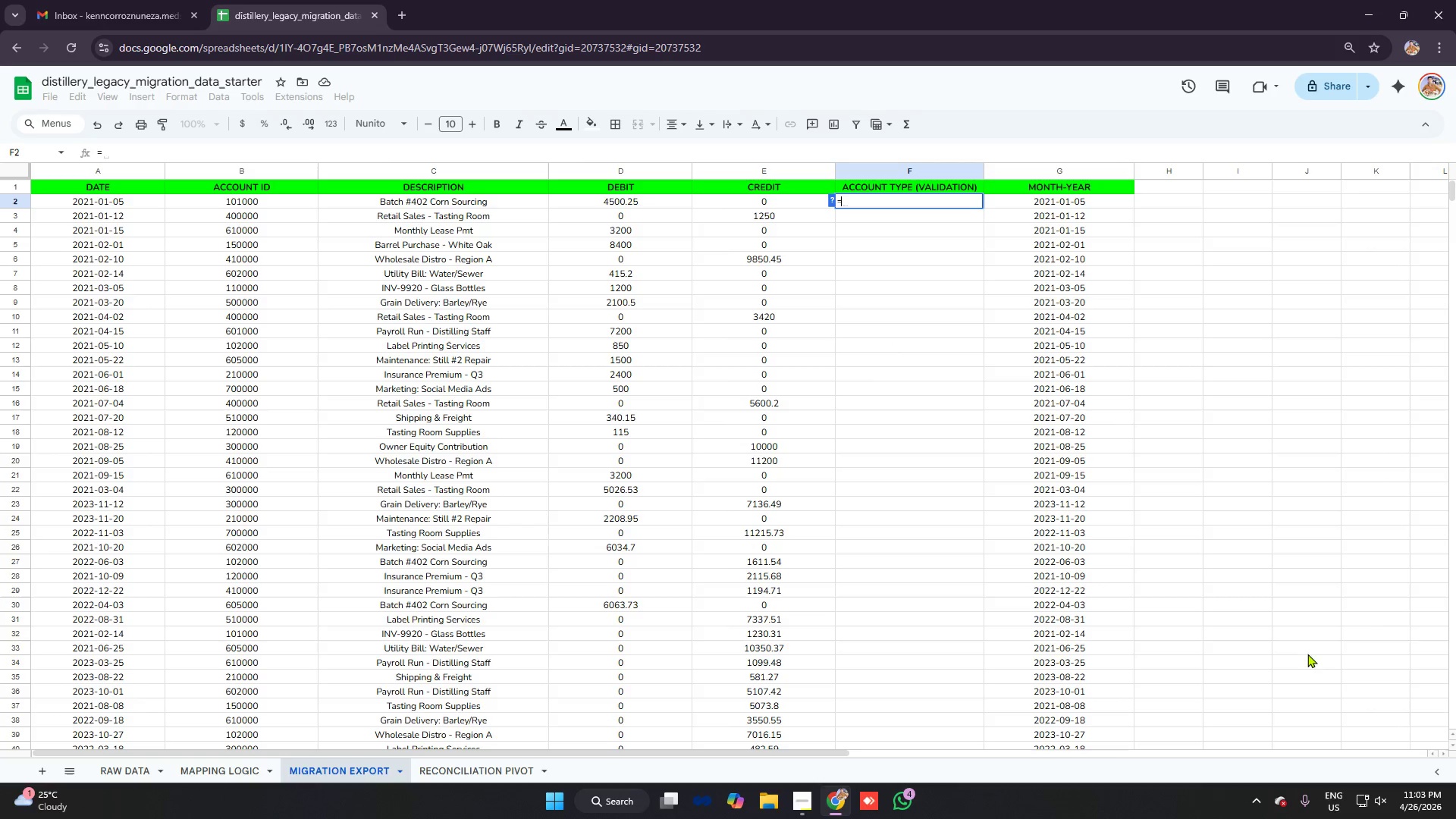 
wait(6.33)
 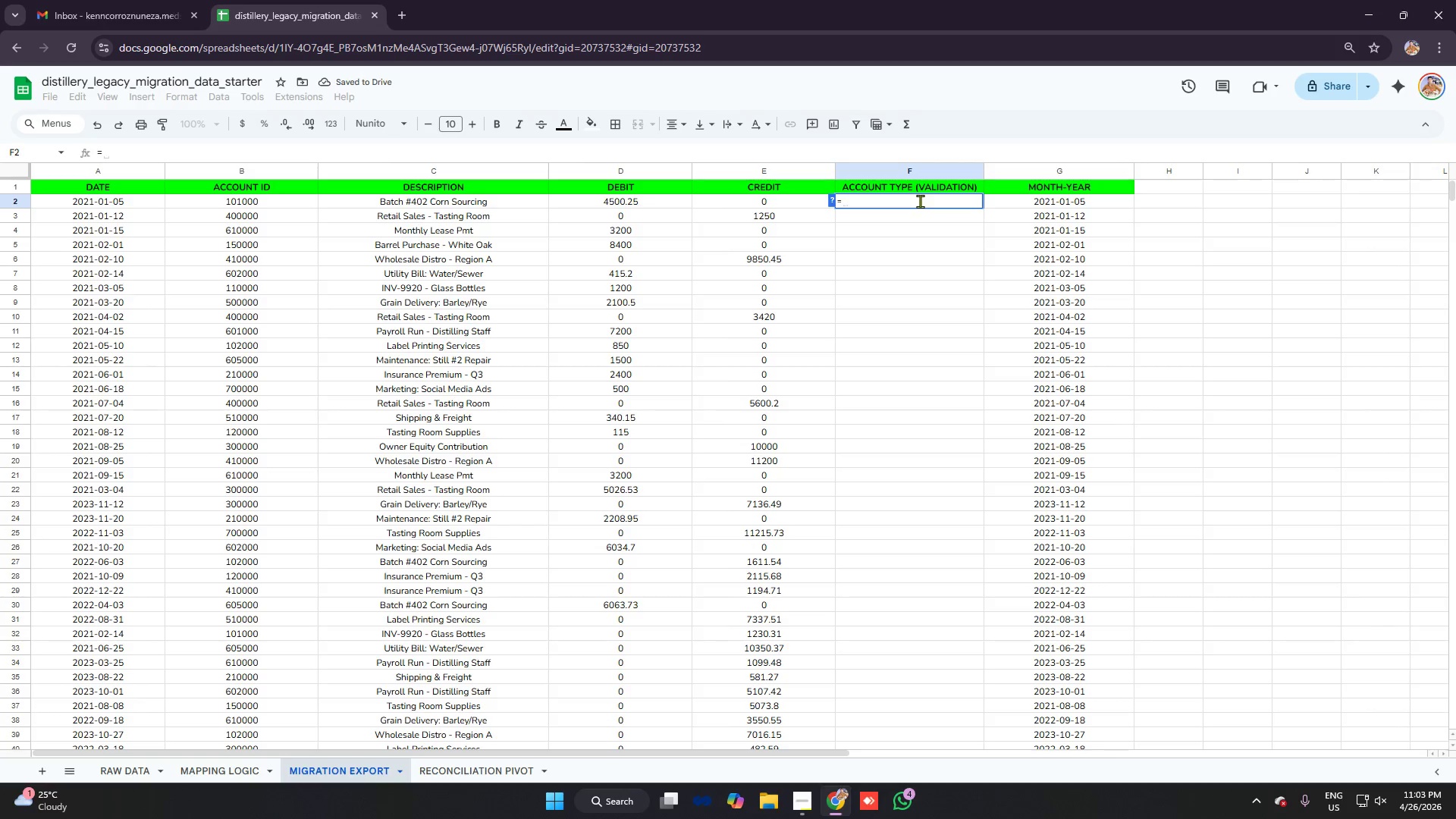 
type(vloo)
key(Tab)
type('raw data'!b2,'mappimng)
key(Backspace)
key(Backspace)
key(Backspace)
type(ng logic'!)
 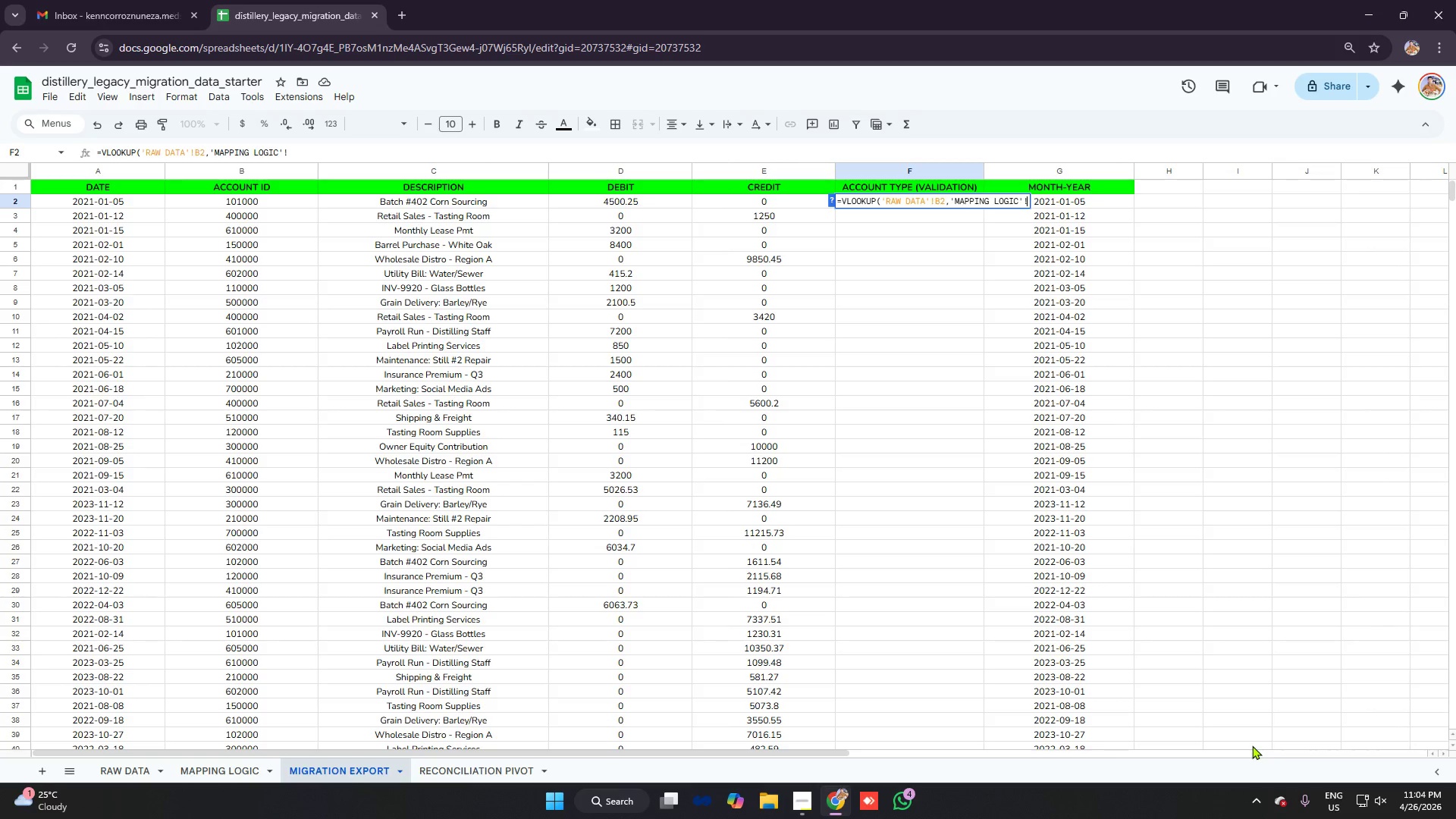 
type(a2)
 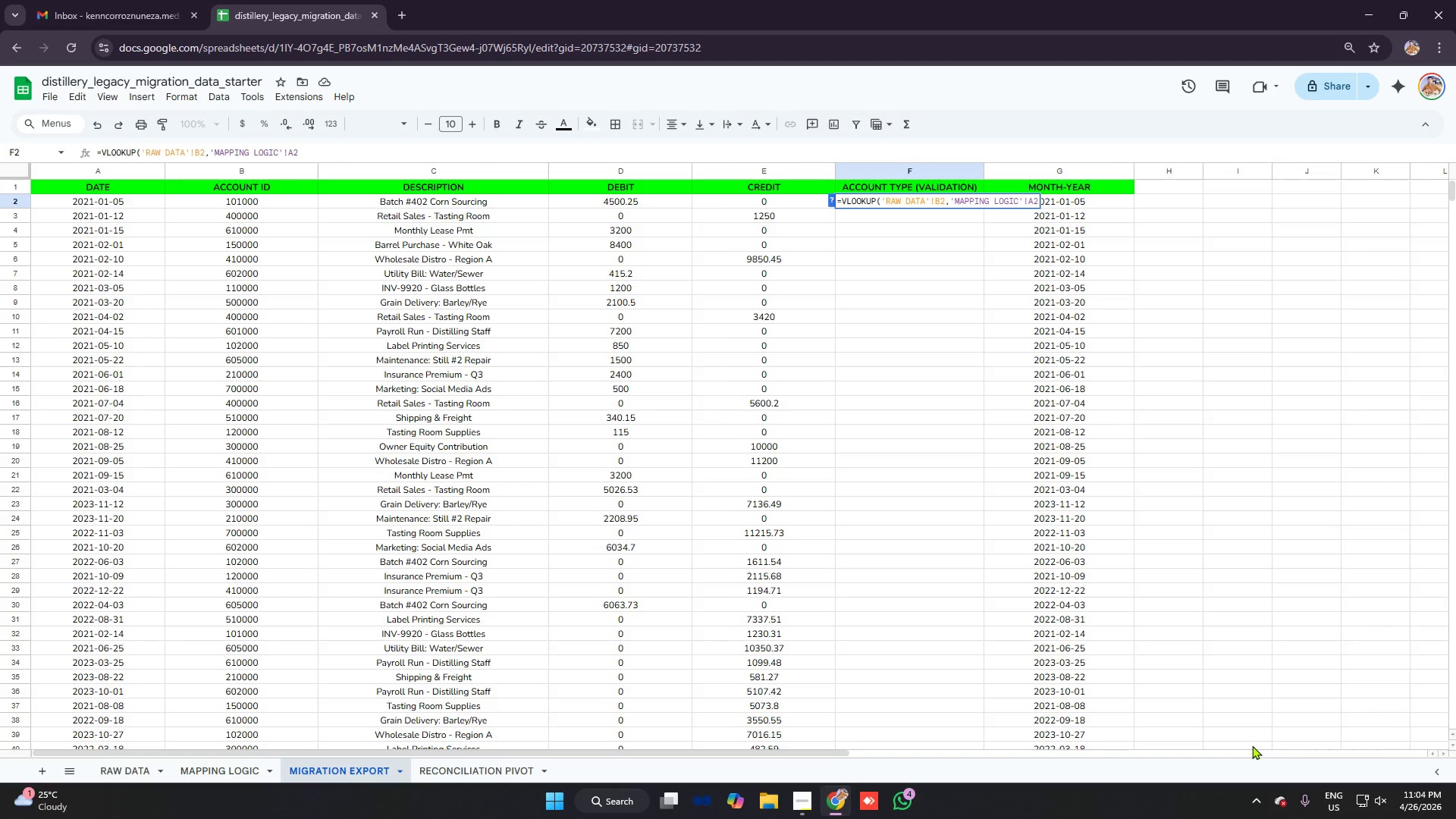 
type(:d20,3)
 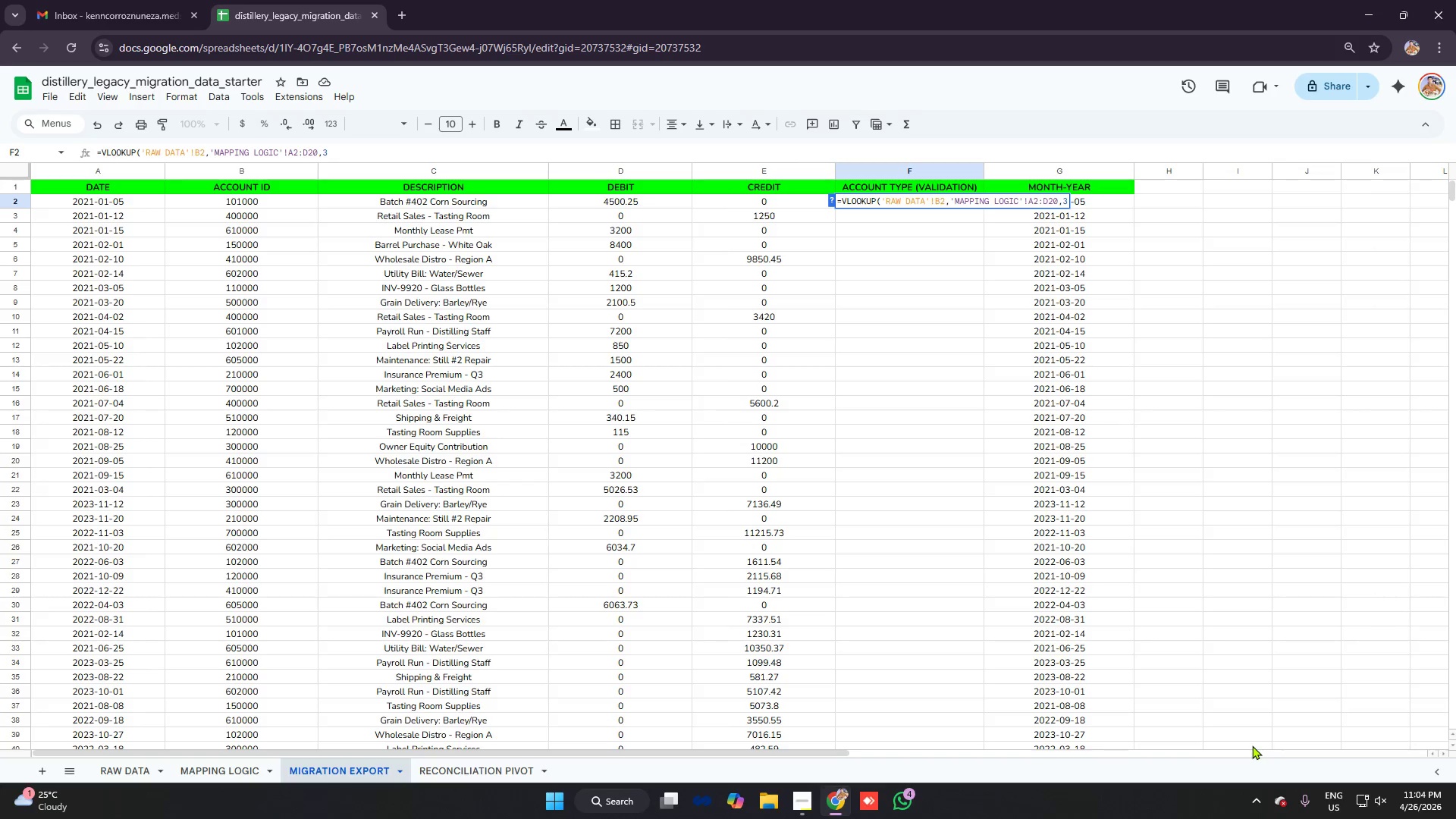 
type(,false)
 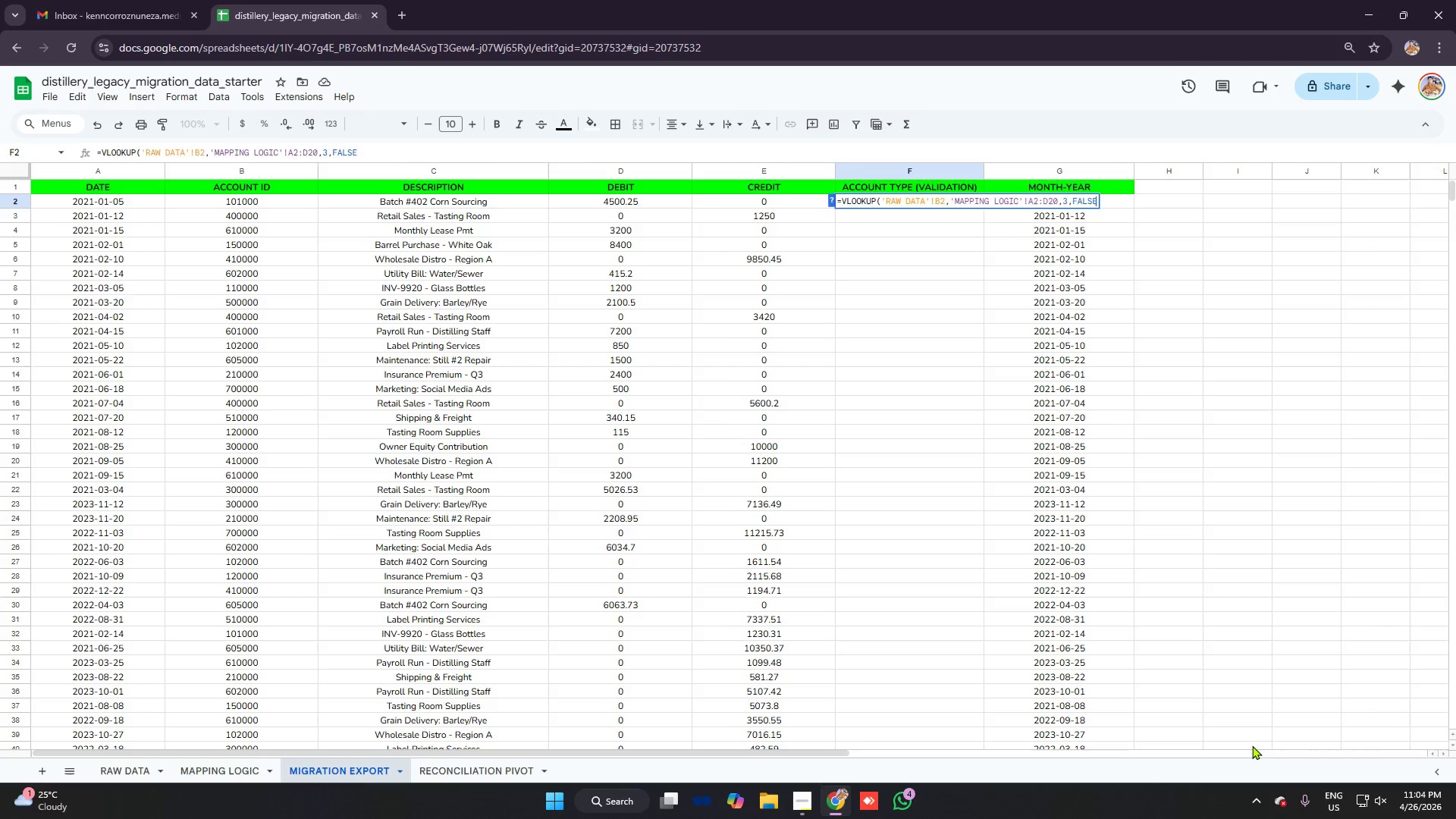 
key(Enter)
 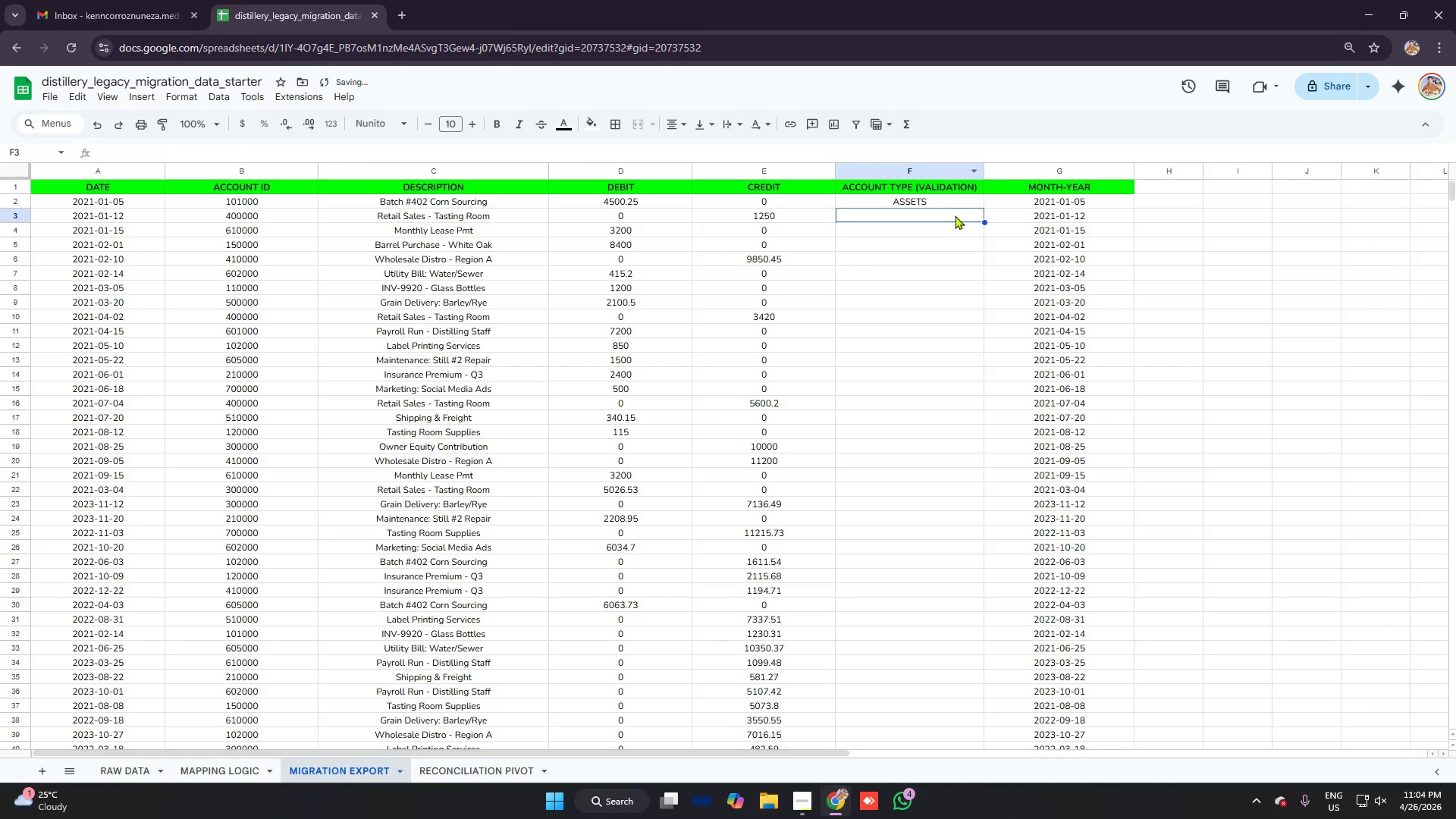 
left_click([946, 201])
 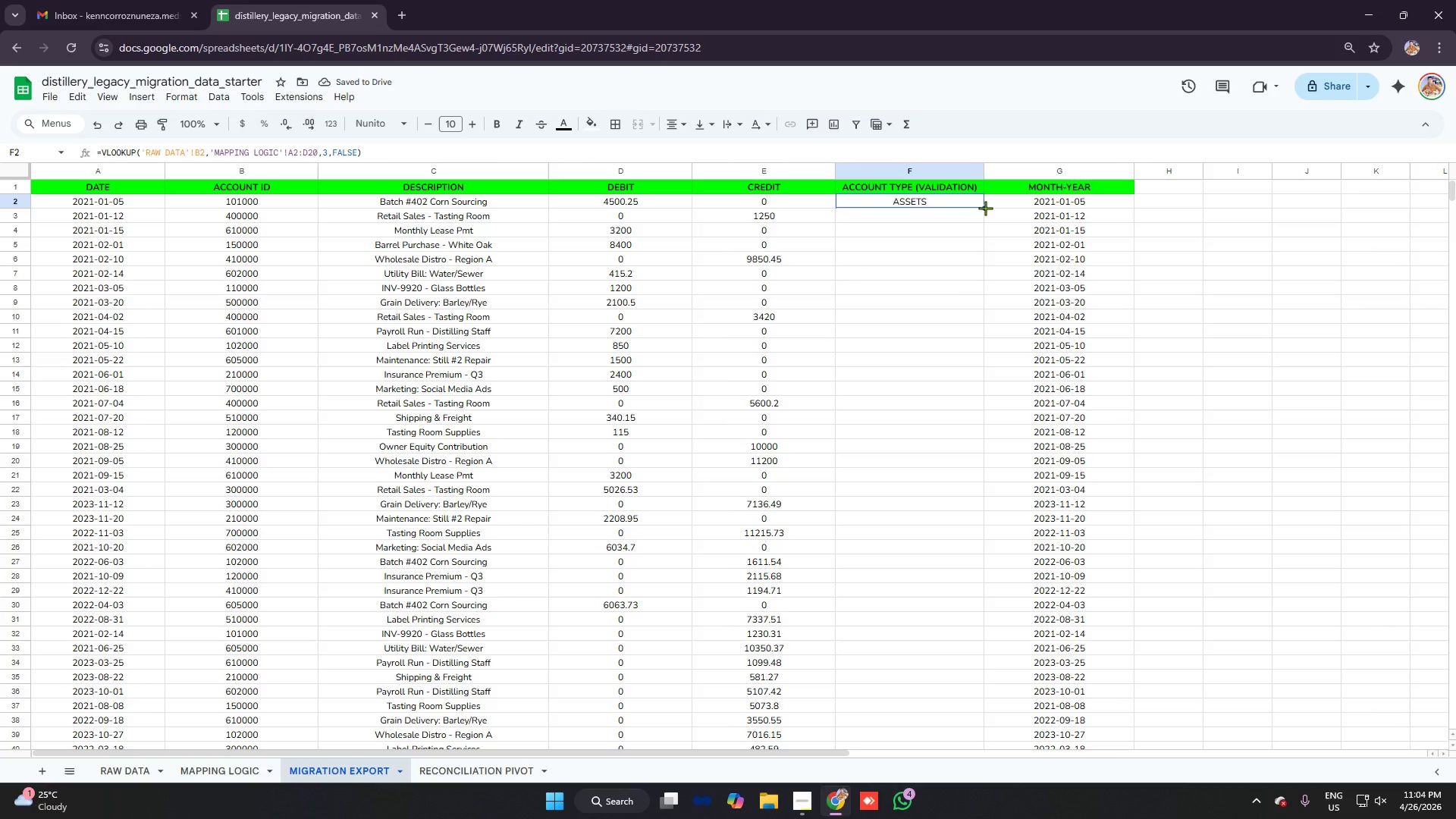 
left_click_drag(start_coordinate=[985, 208], to_coordinate=[989, 571])
 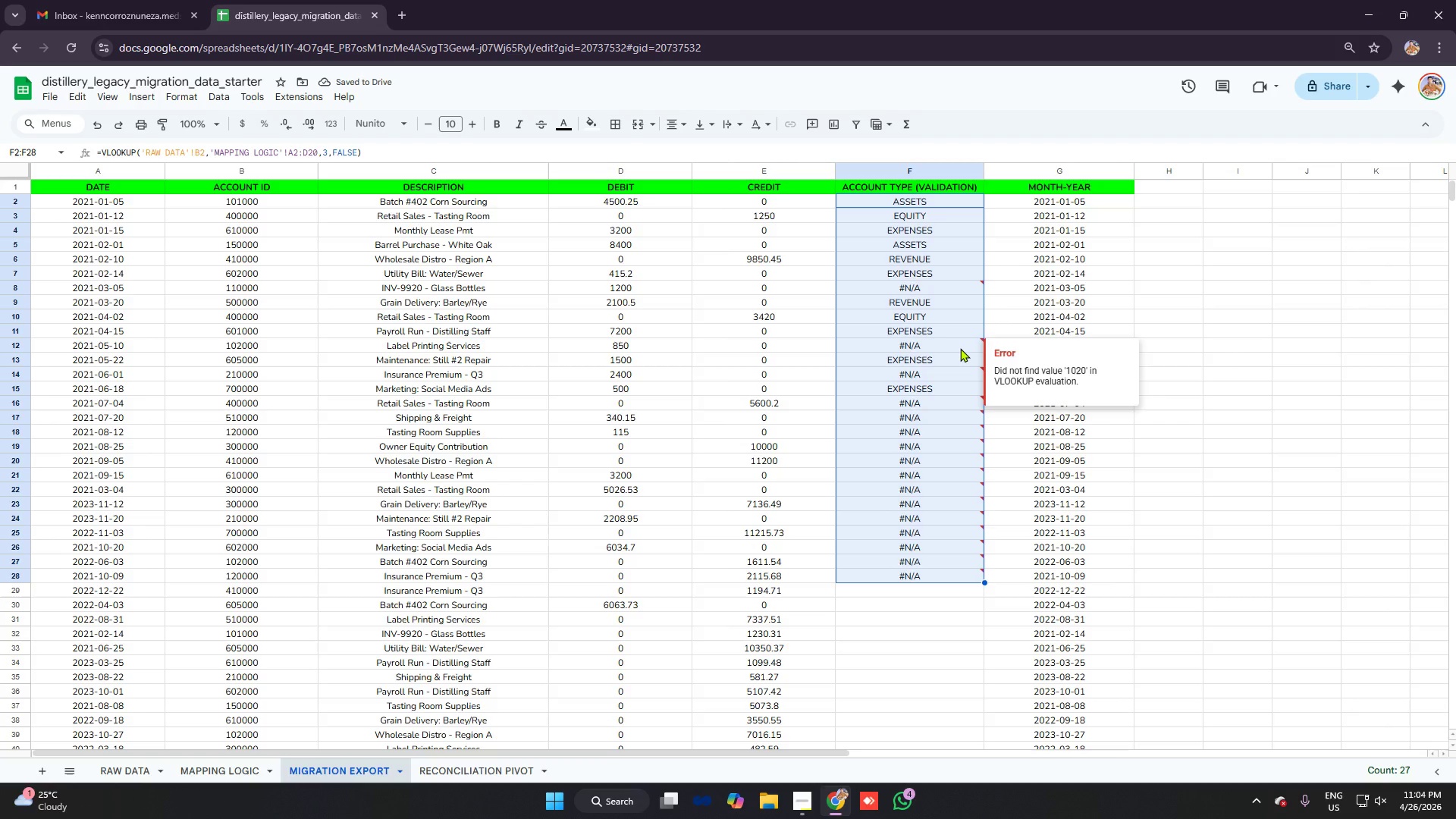 
wait(5.89)
 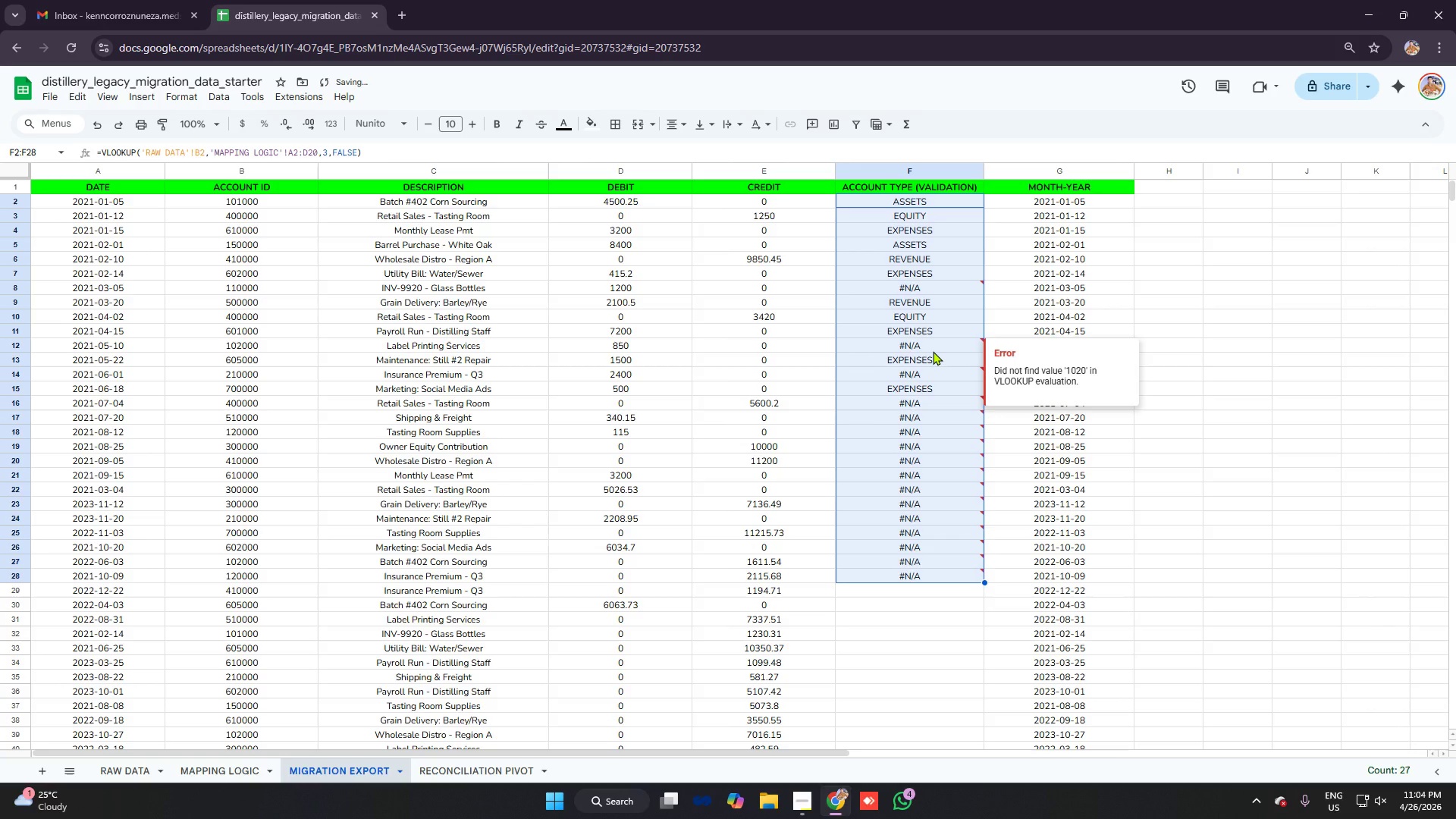 
key(Control+Z)
 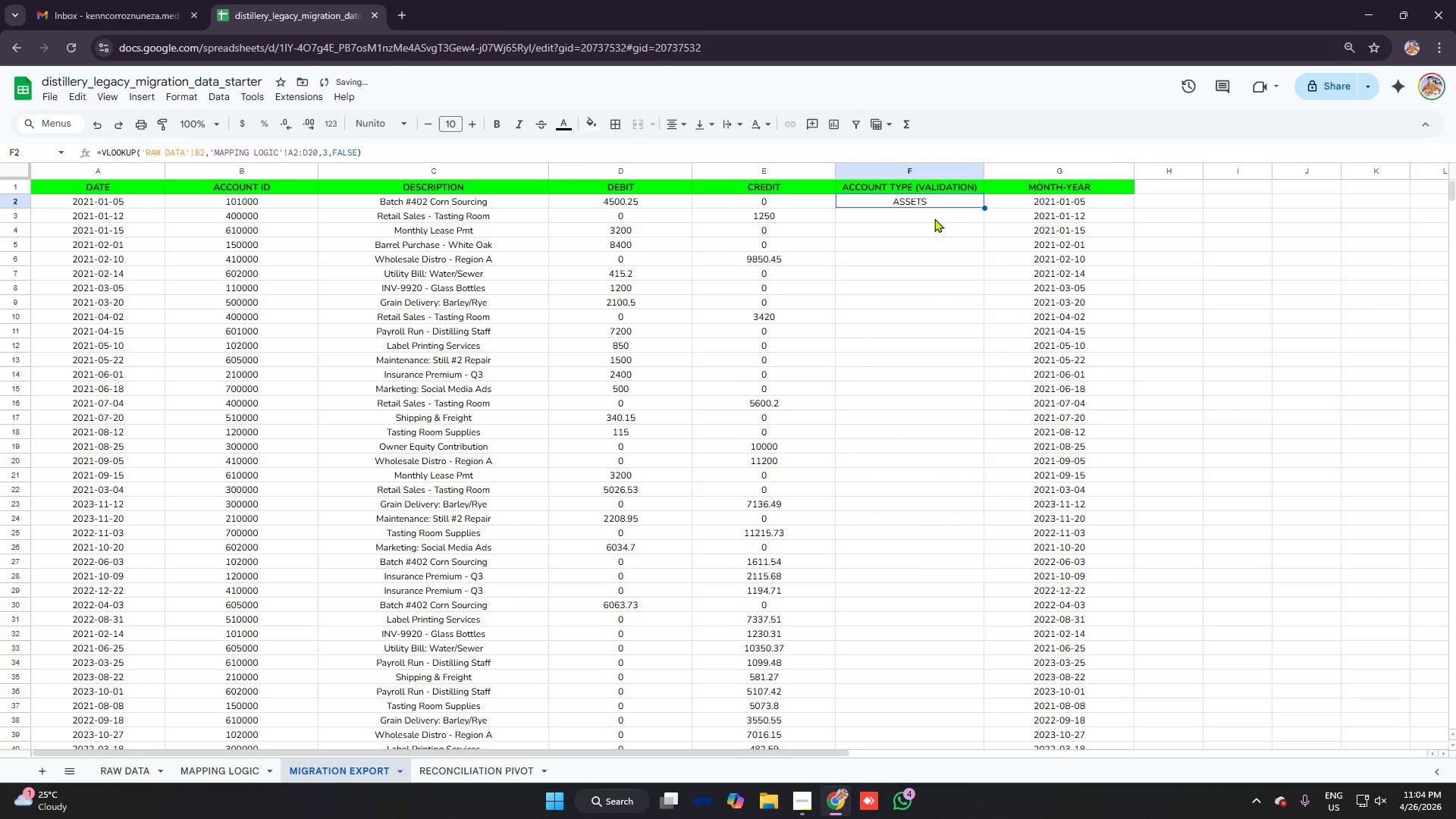 
left_click([934, 218])
 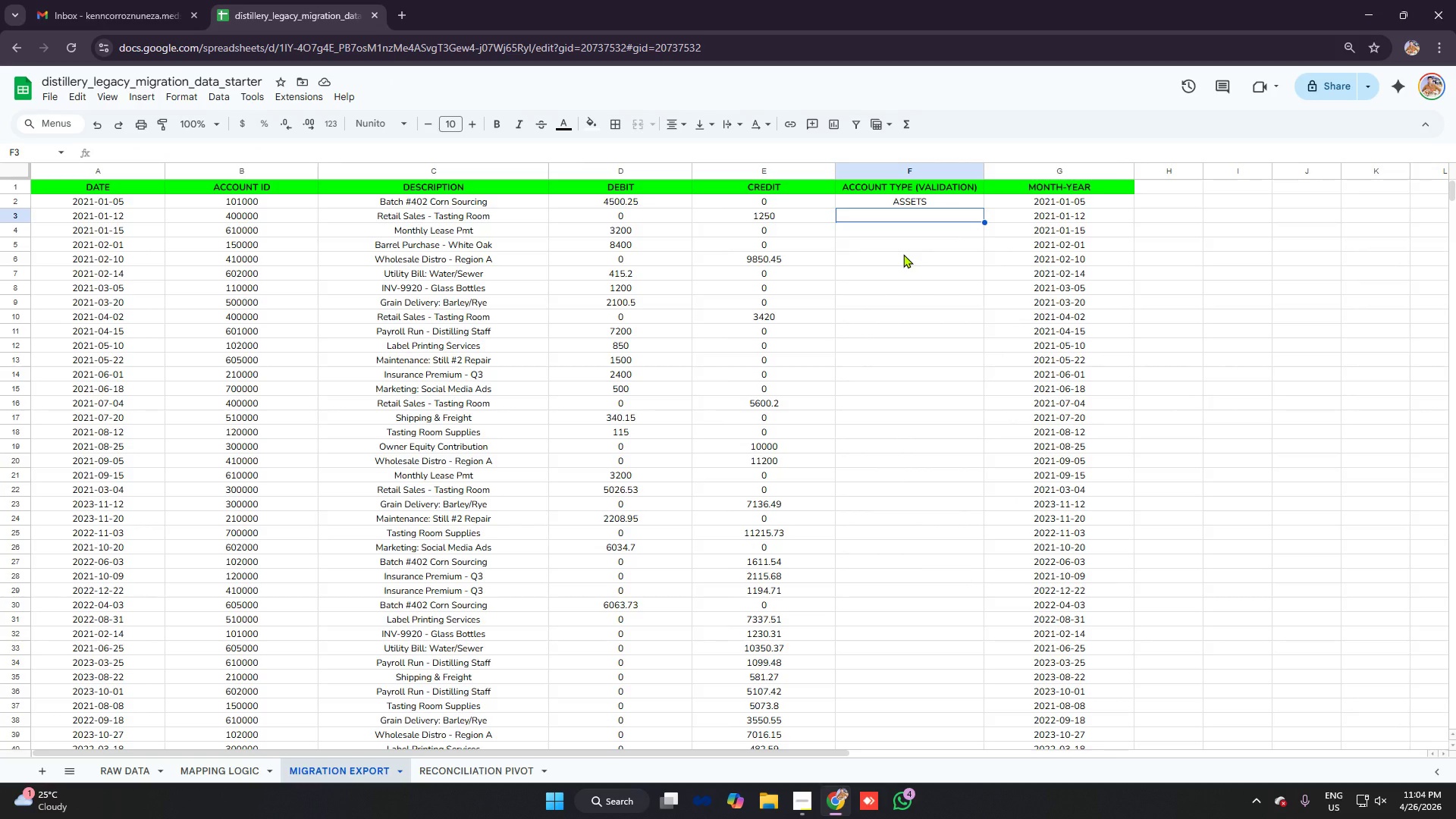 
wait(15.05)
 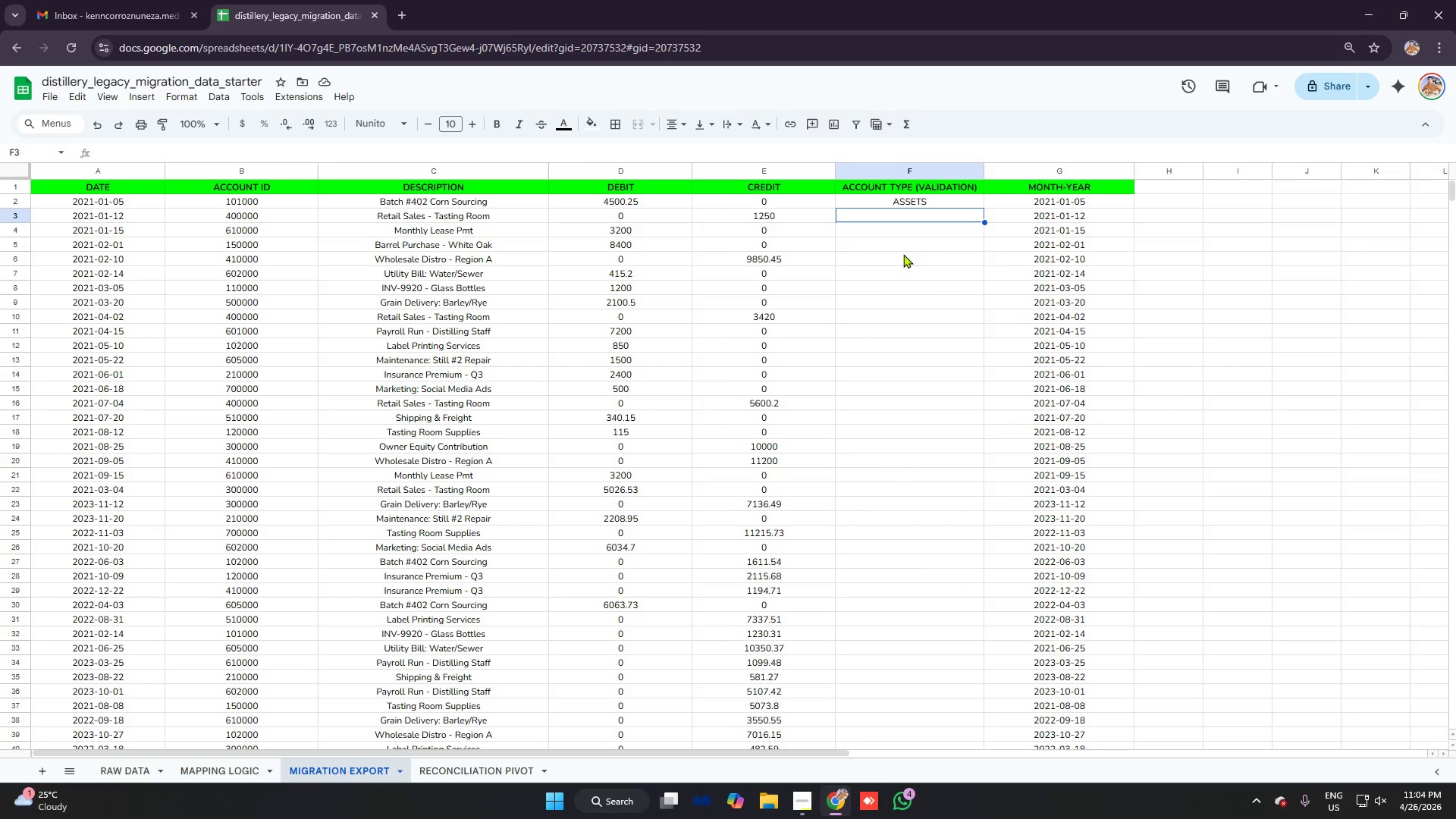 
left_click([911, 170])
 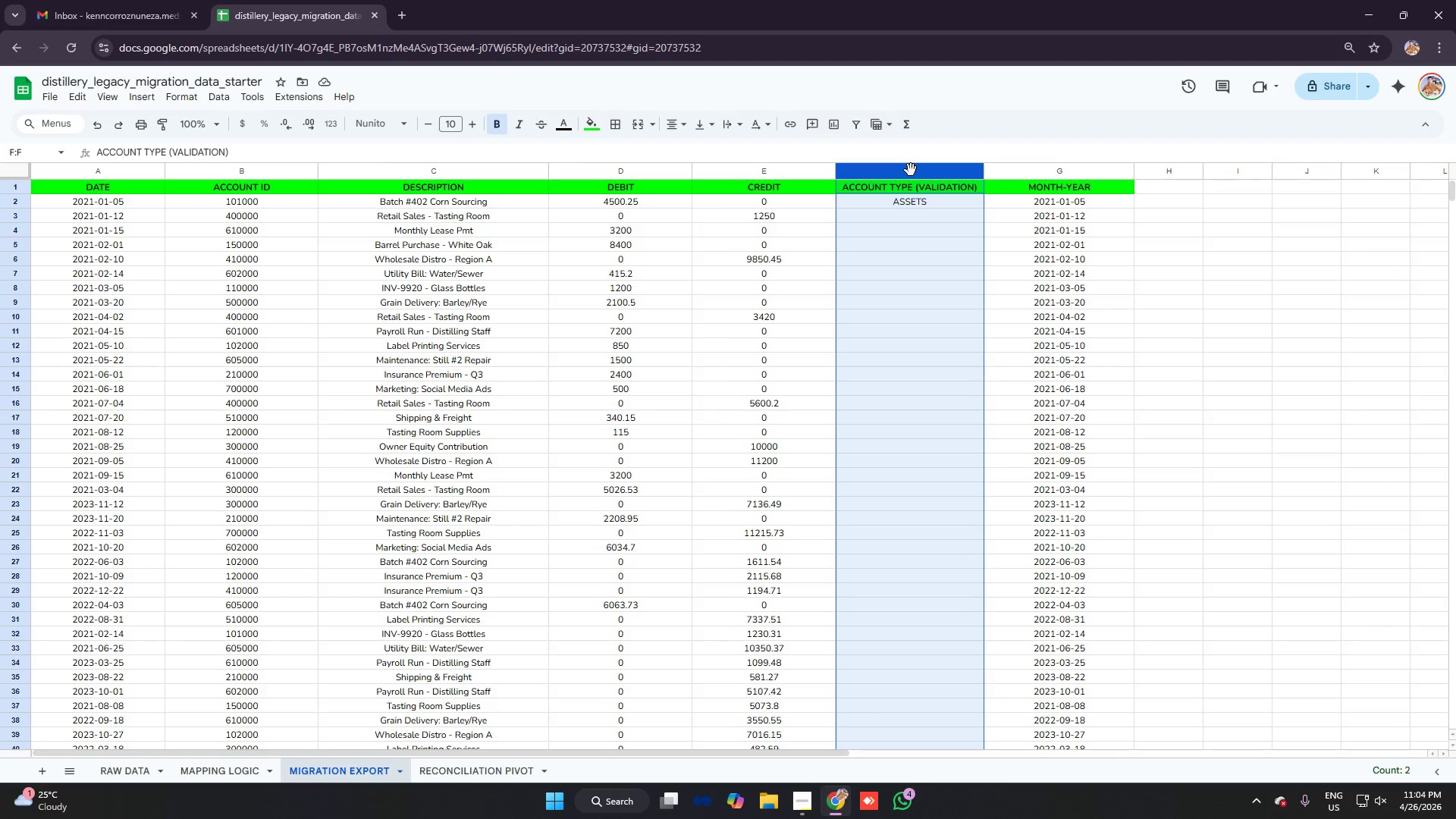 
right_click([910, 169])
 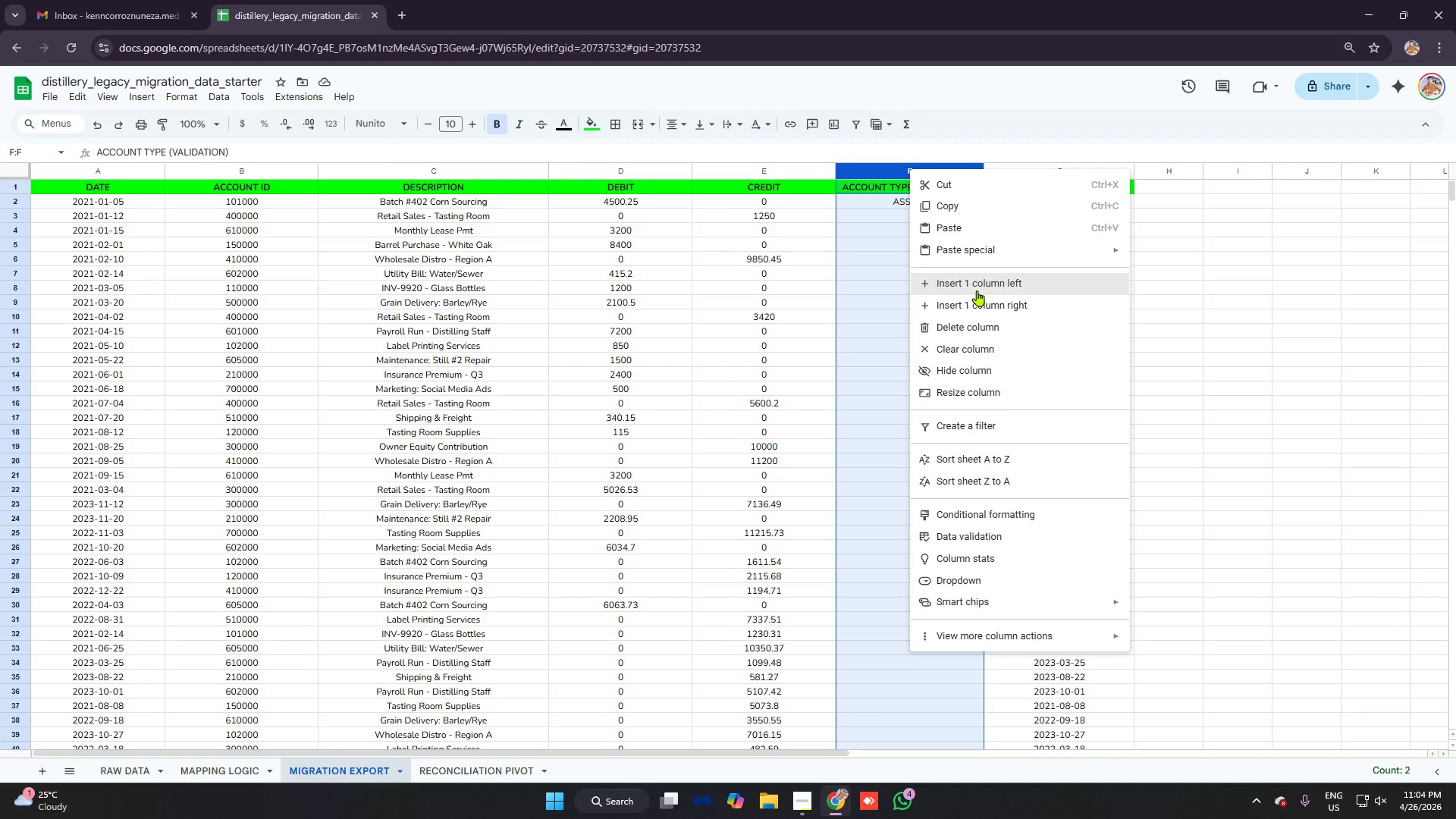 
left_click([980, 323])
 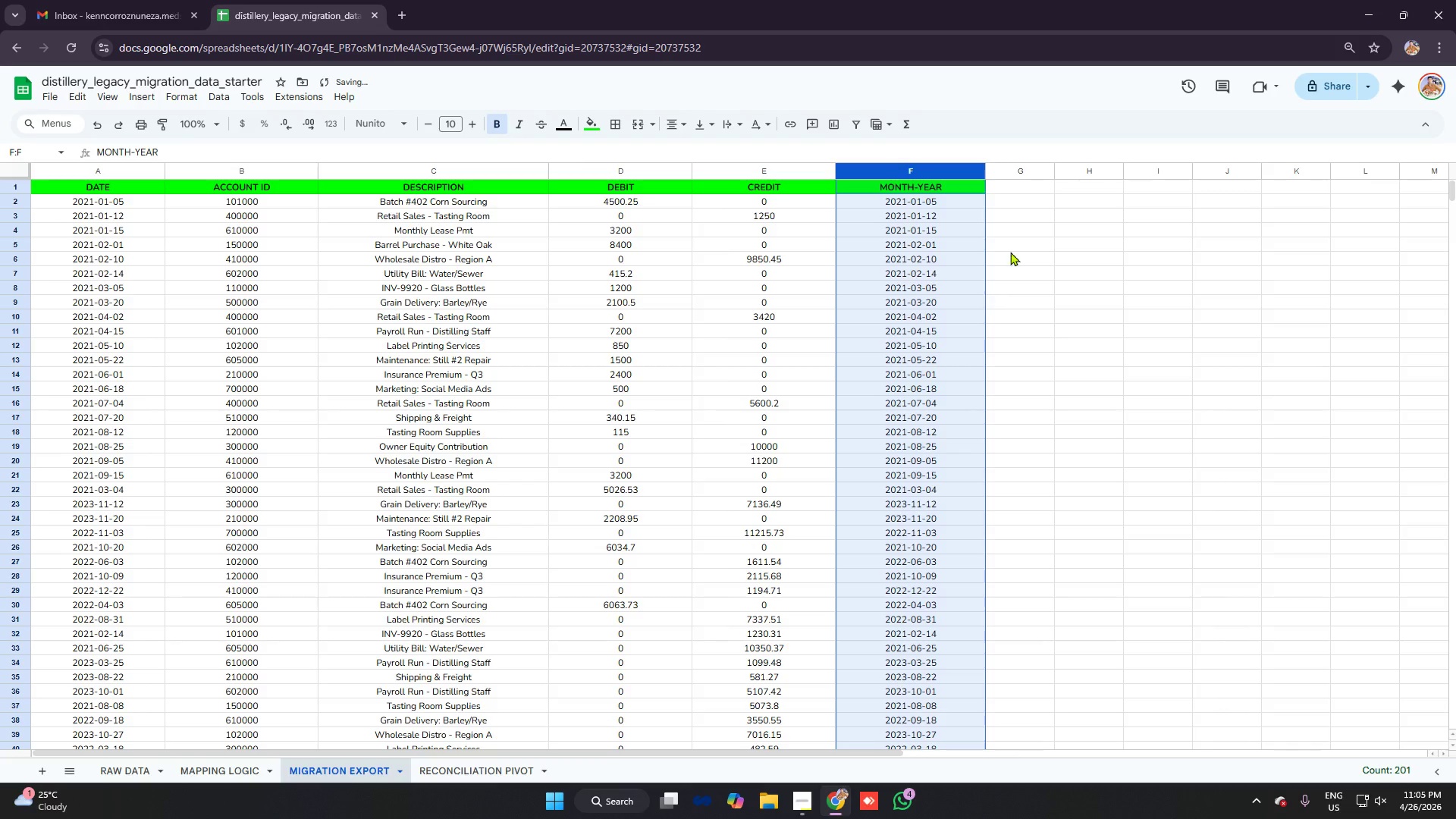 
left_click([1031, 223])
 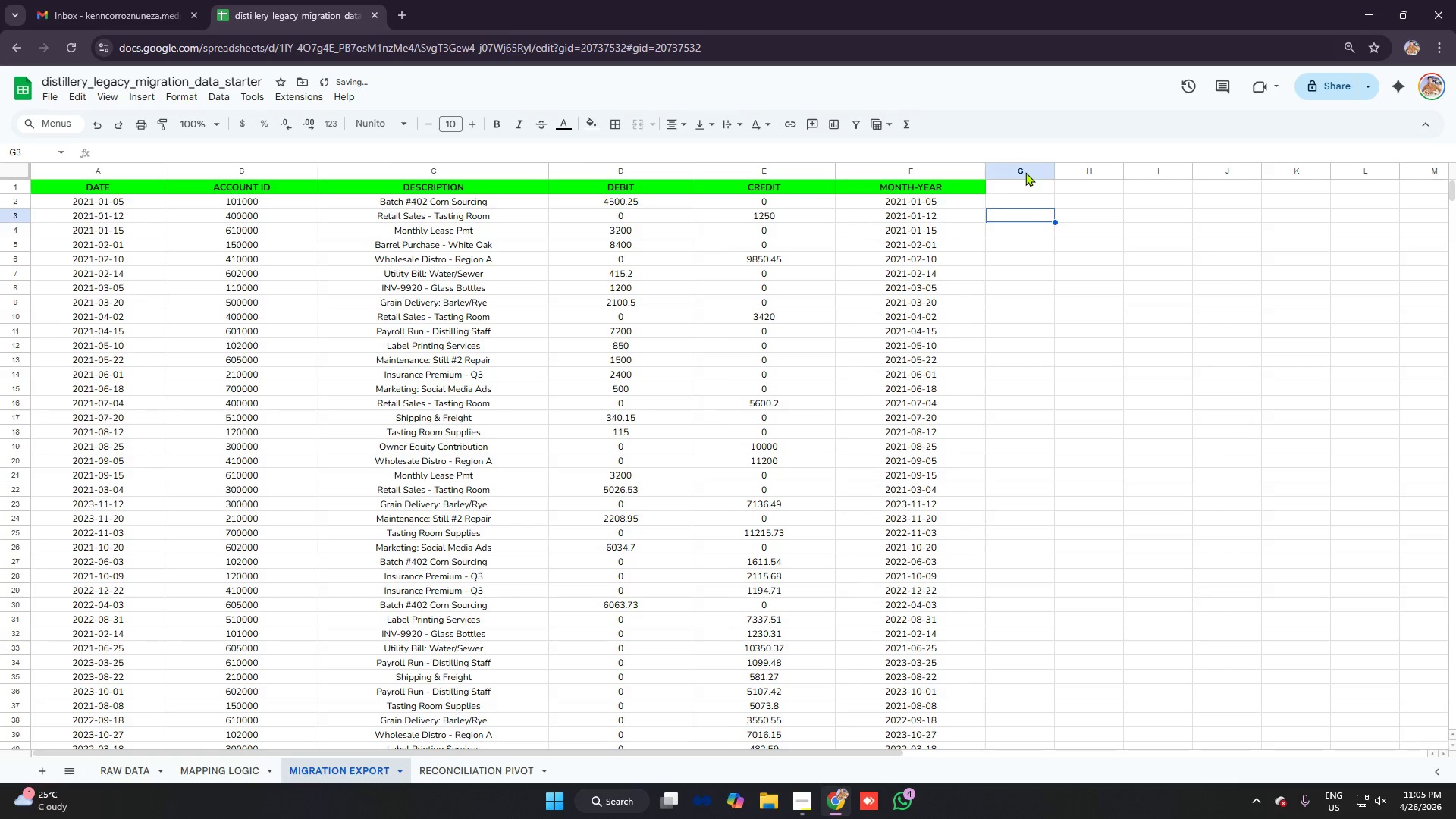 
left_click([1025, 170])
 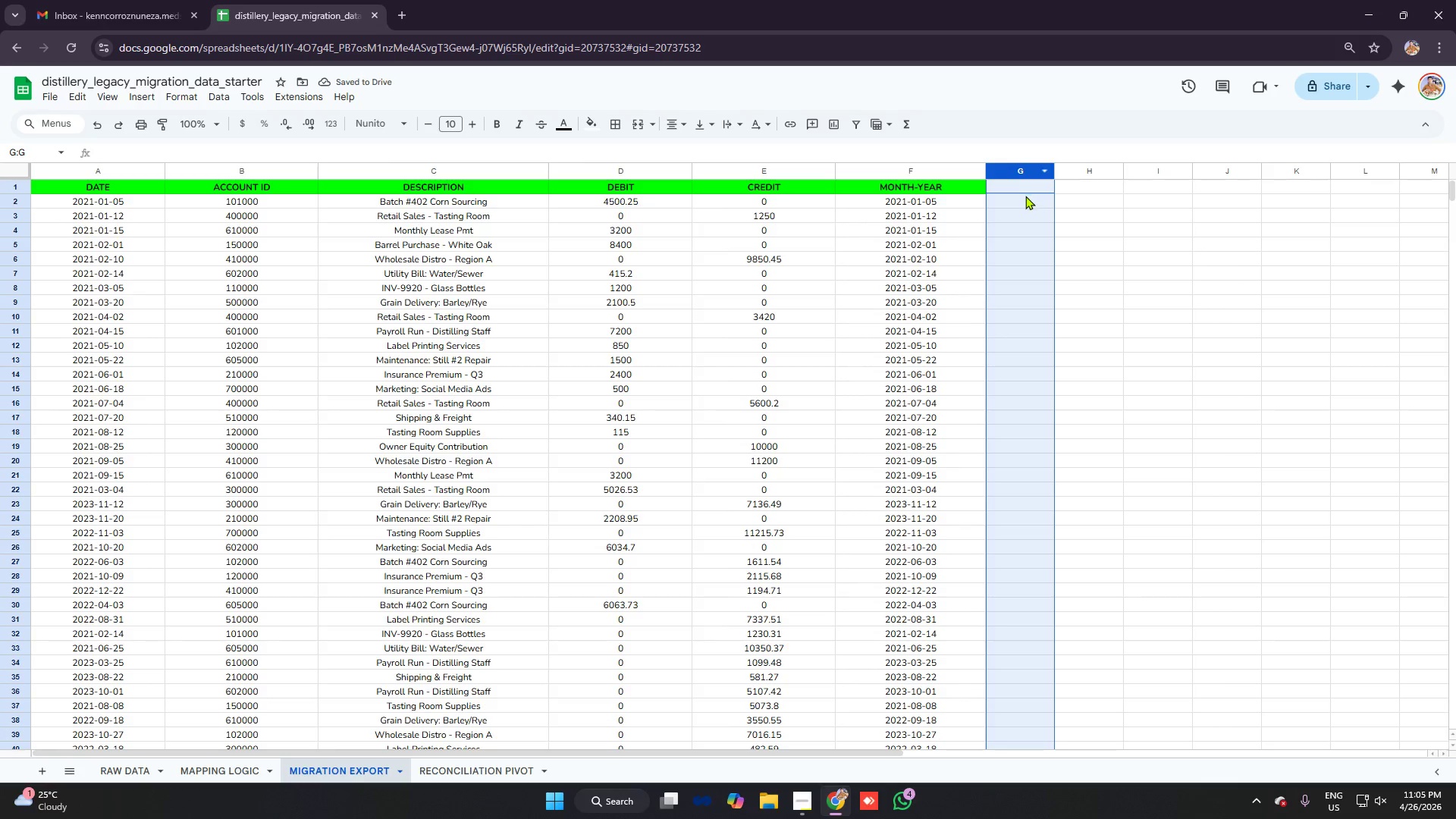 
left_click([1028, 205])
 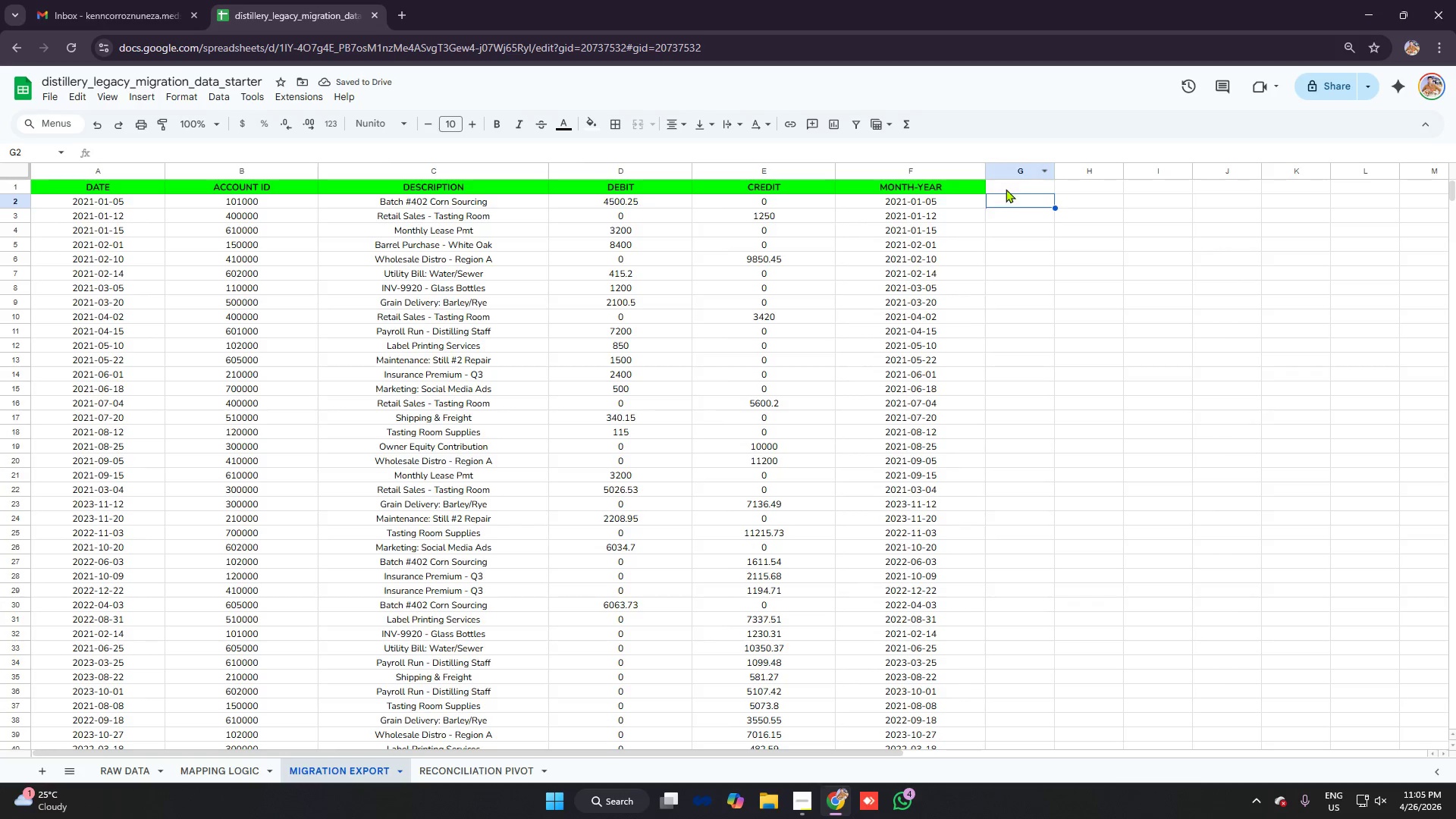 
left_click([1006, 189])
 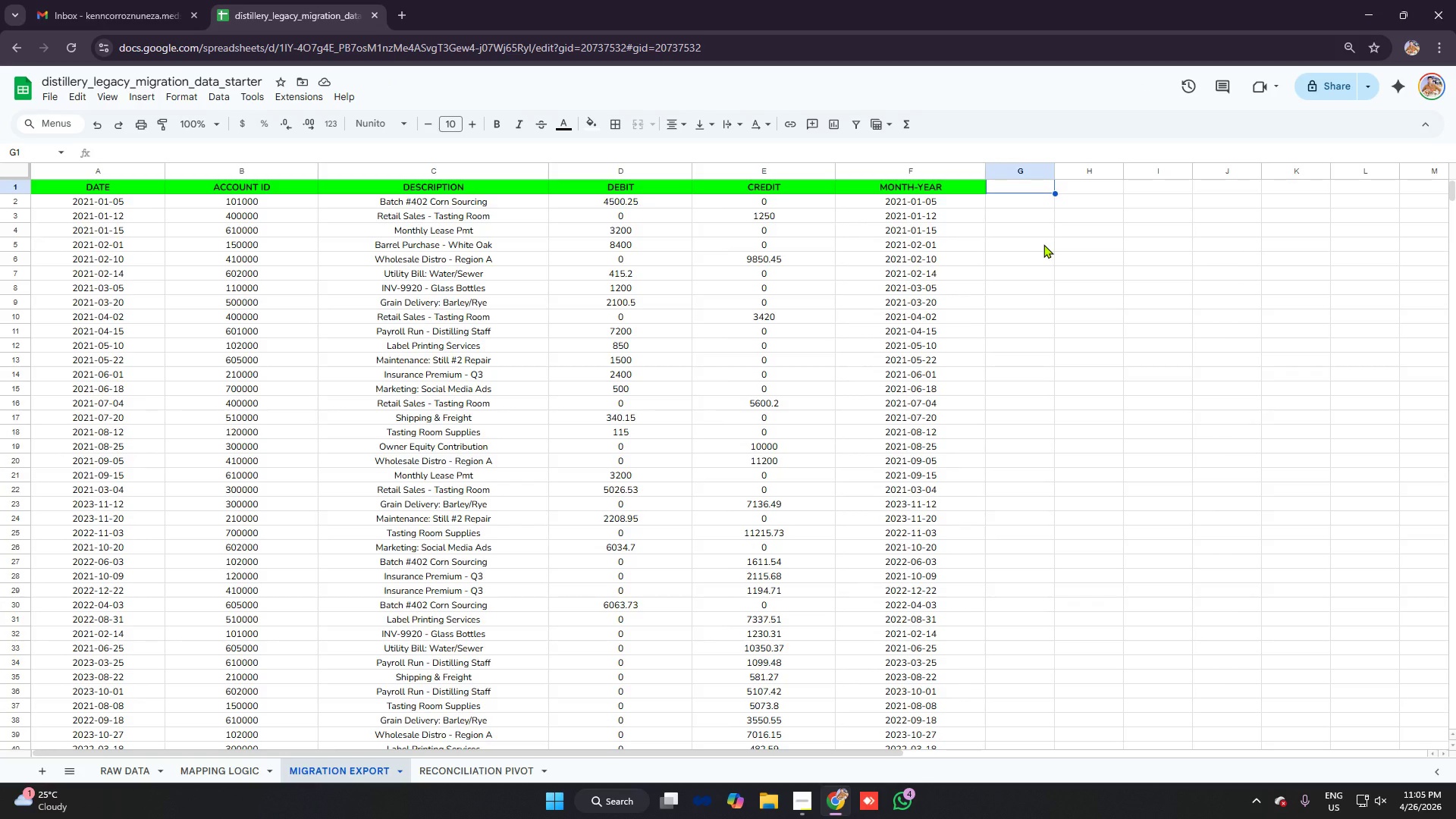 
wait(9.03)
 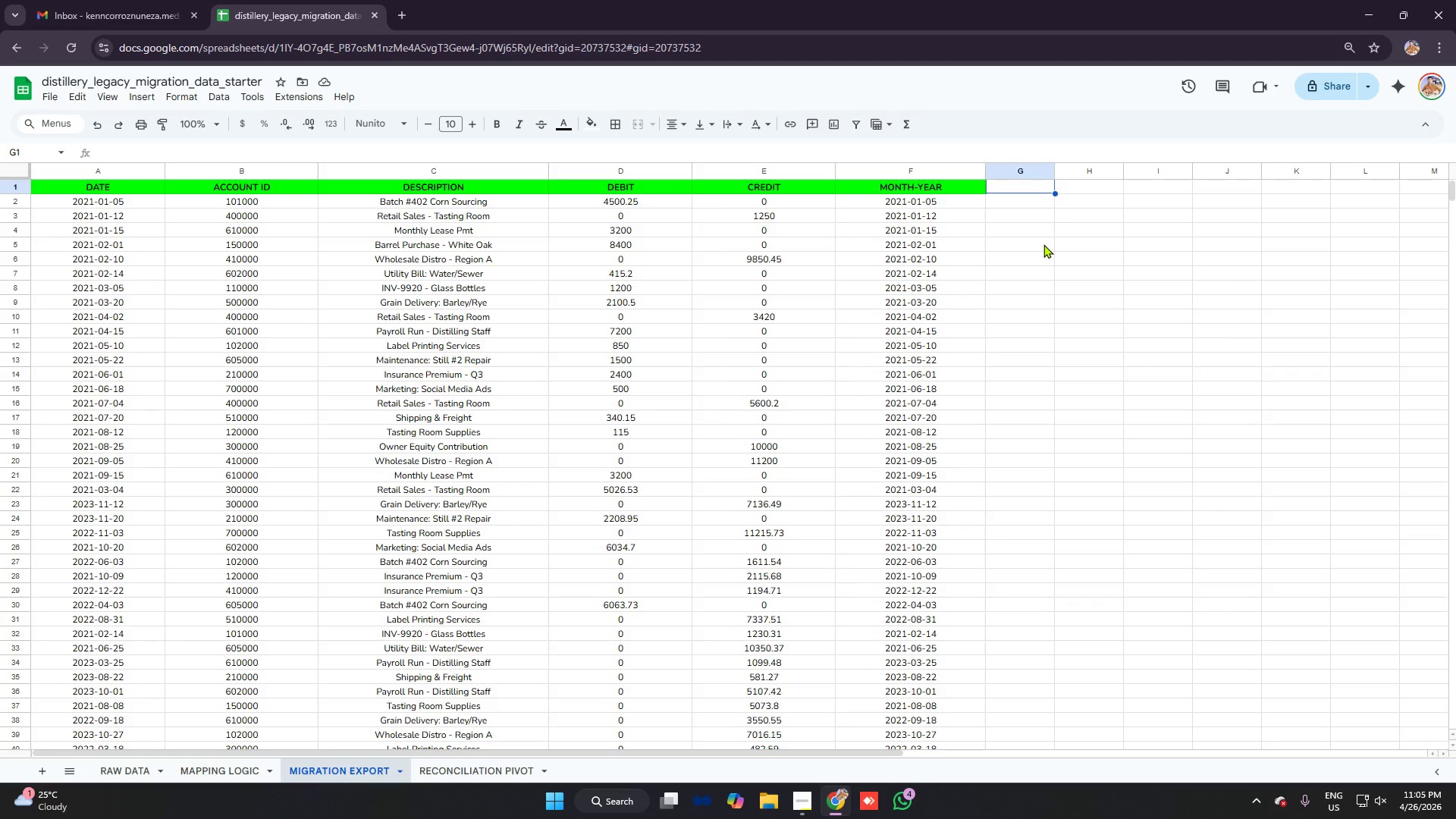 
type(=)
key(Backspace)
key(Backspace)
type(account tyeo)
key(Backspace)
key(Backspace)
type(pe (valifd)
key(Backspace)
key(Backspace)
type(dation))
 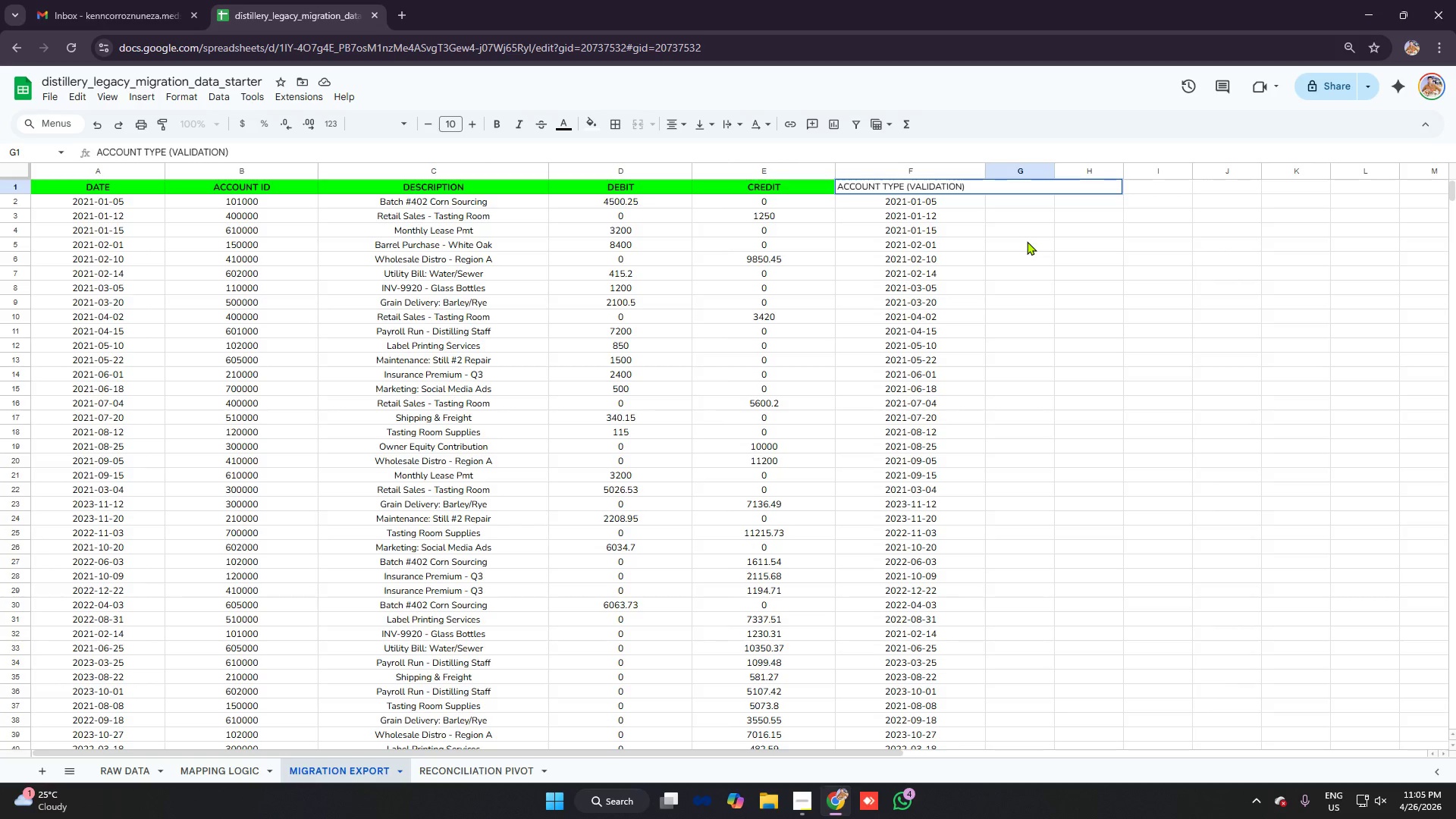 
key(Enter)
 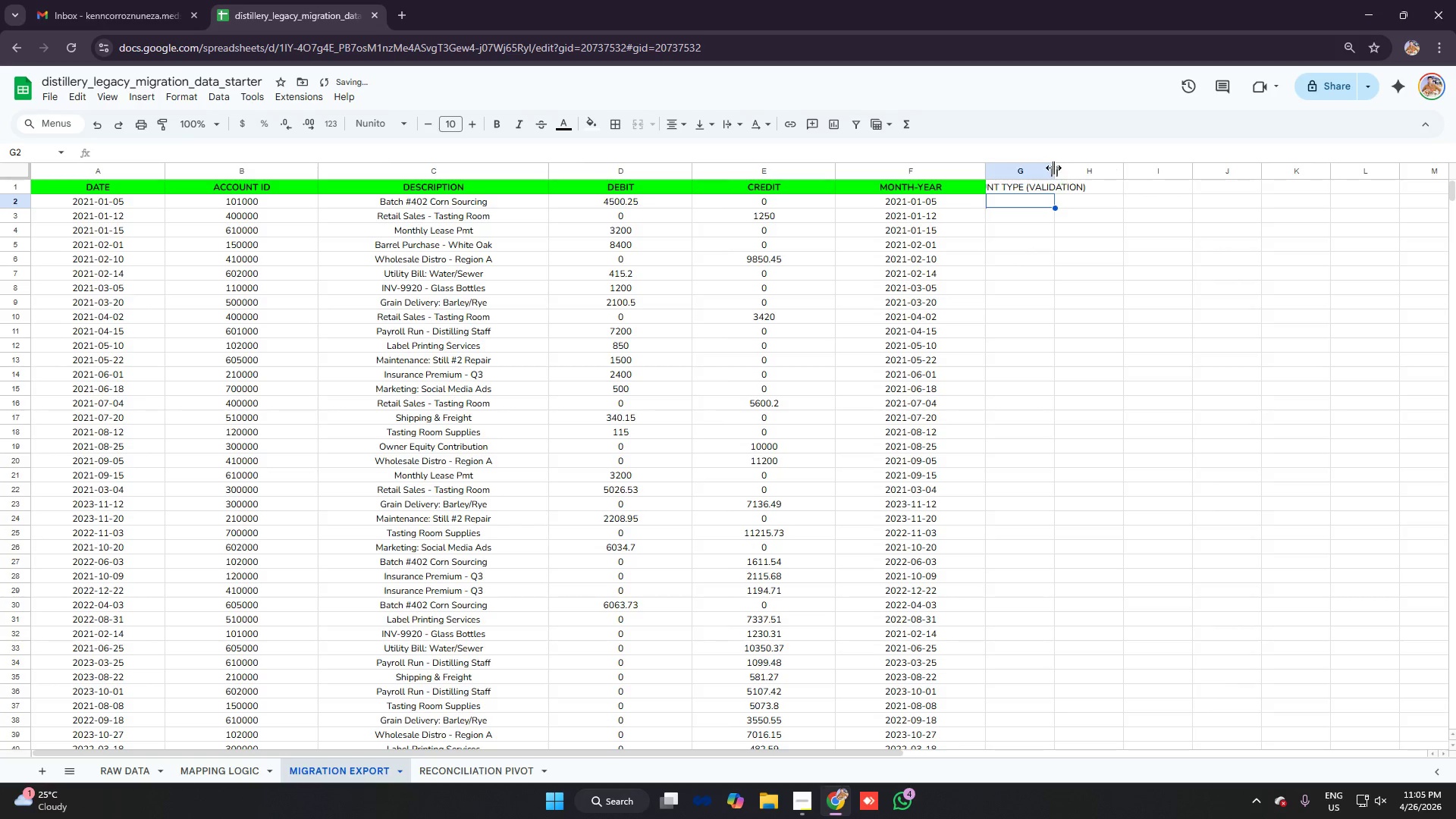 
left_click_drag(start_coordinate=[1054, 167], to_coordinate=[1130, 168])
 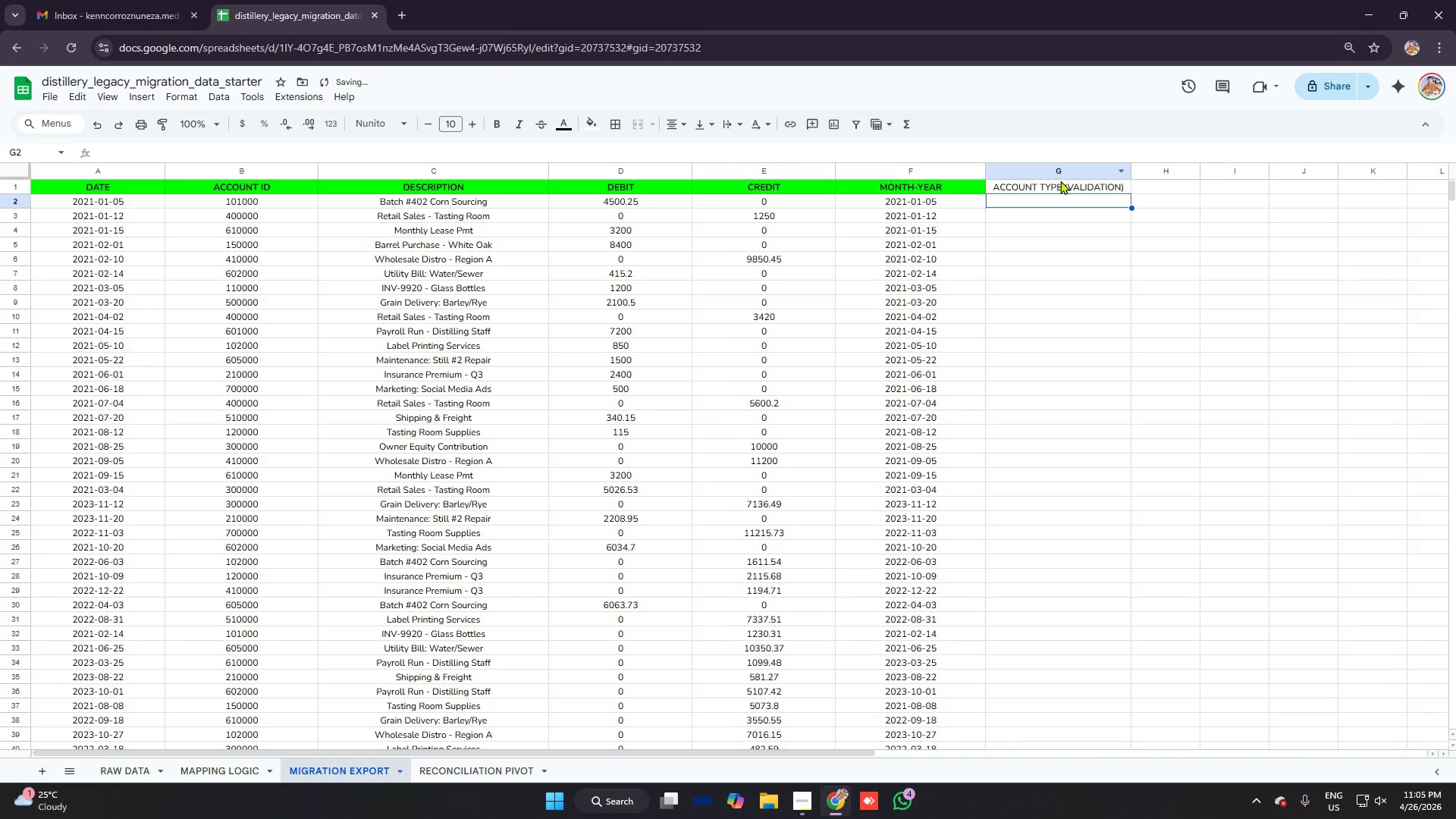 
left_click([1062, 186])
 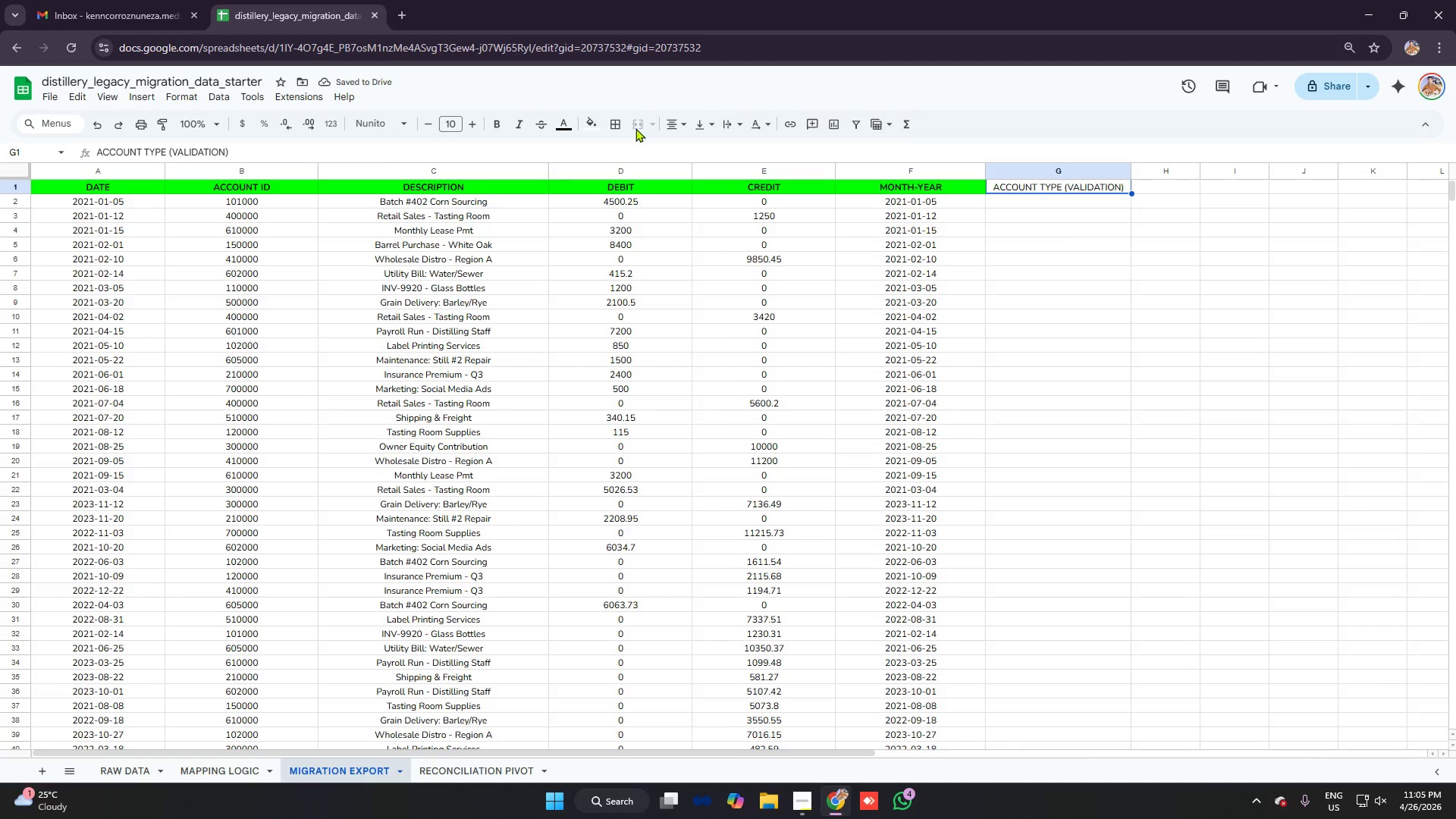 
left_click([589, 119])
 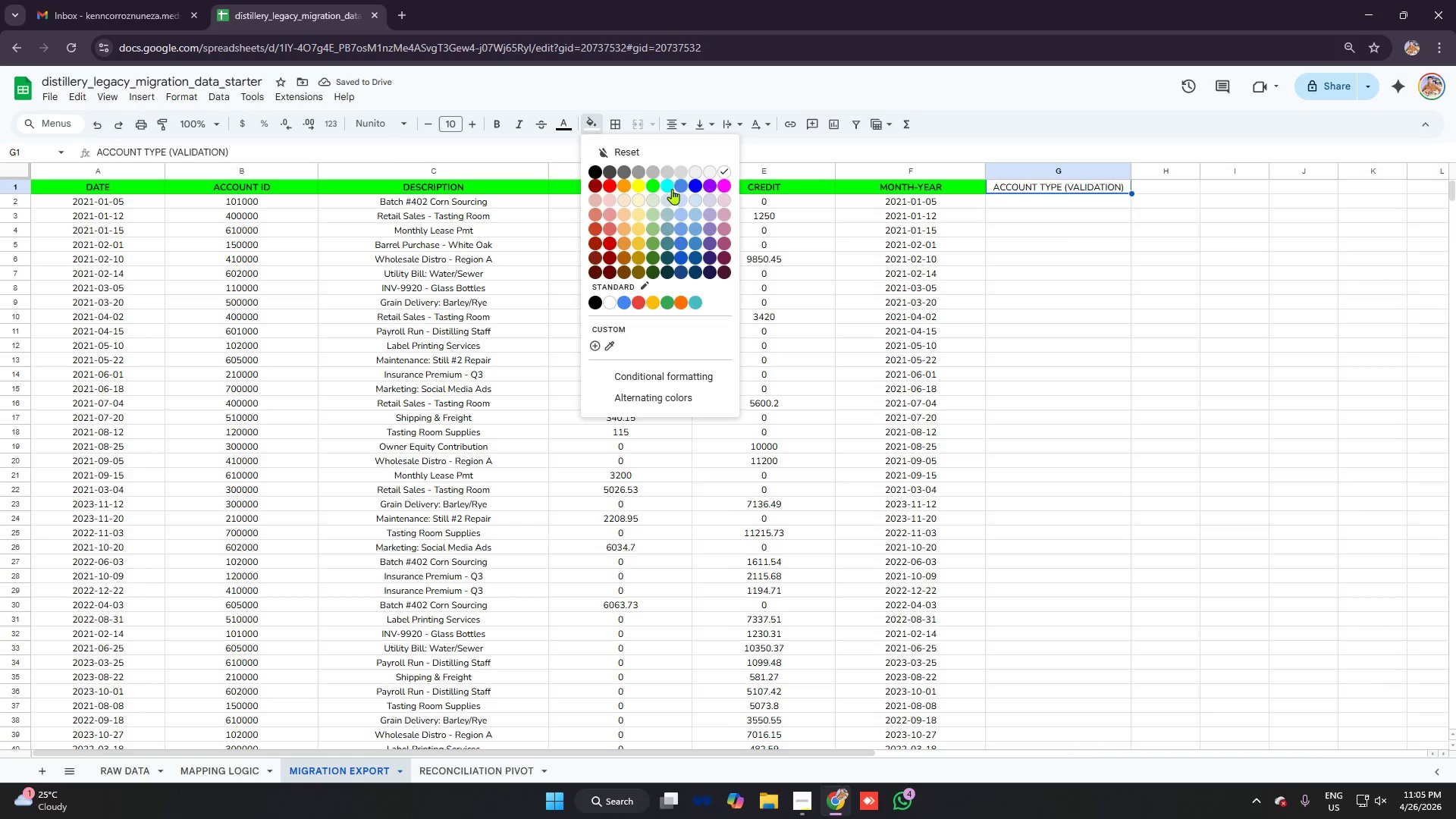 
left_click([656, 187])
 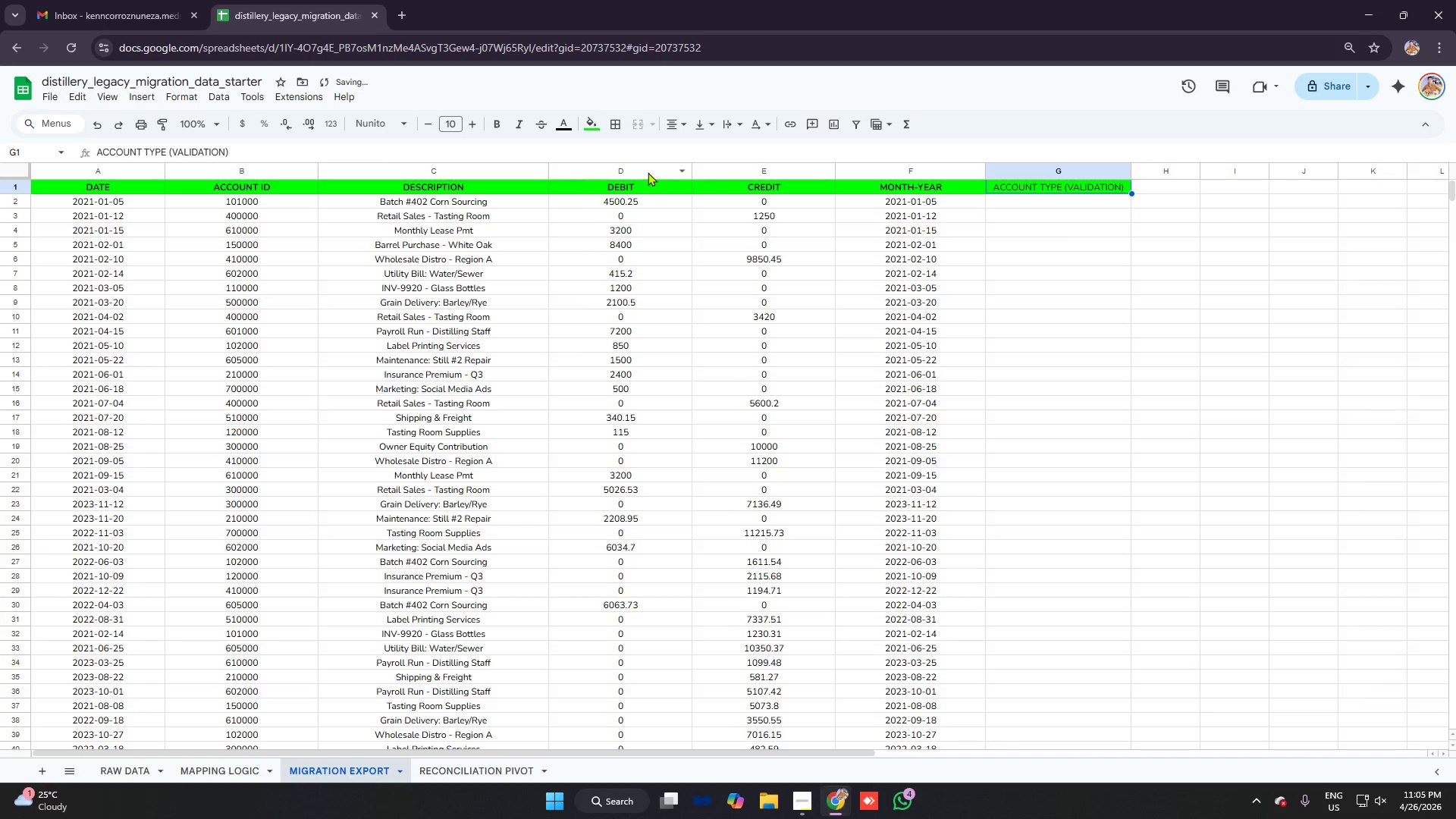 
key(Control+V)
 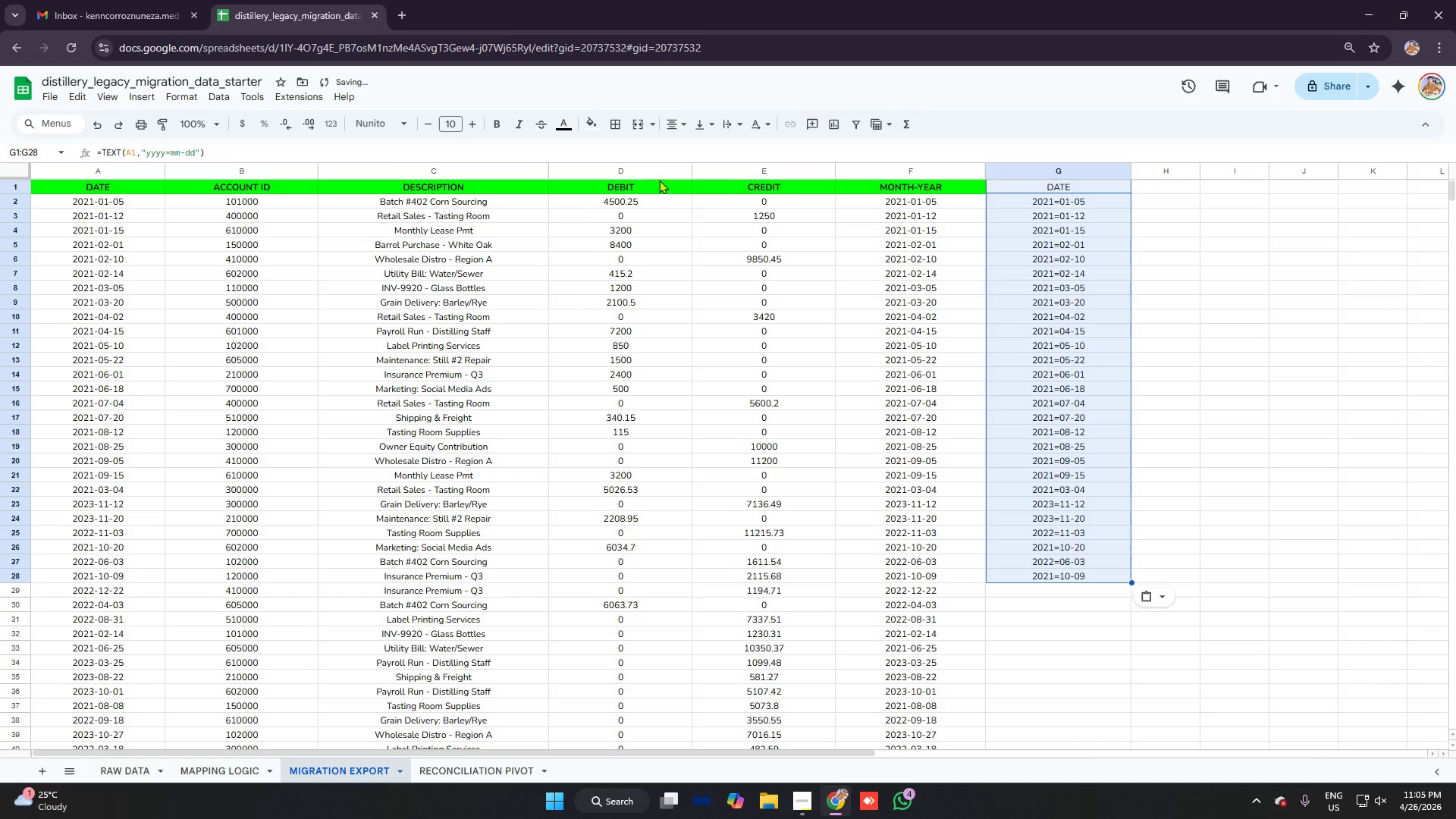 
key(Control+Z)
 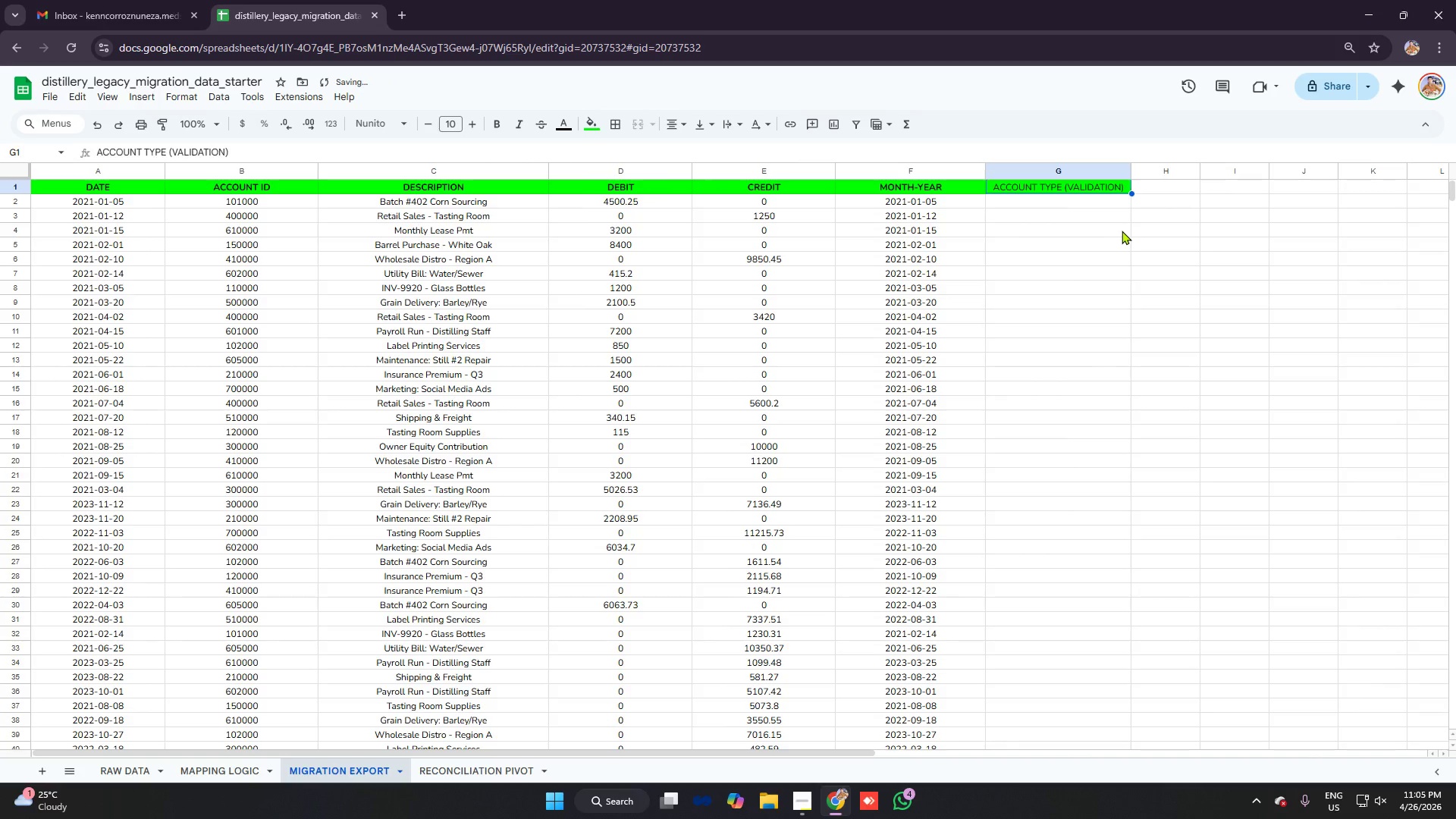 
left_click([1122, 231])
 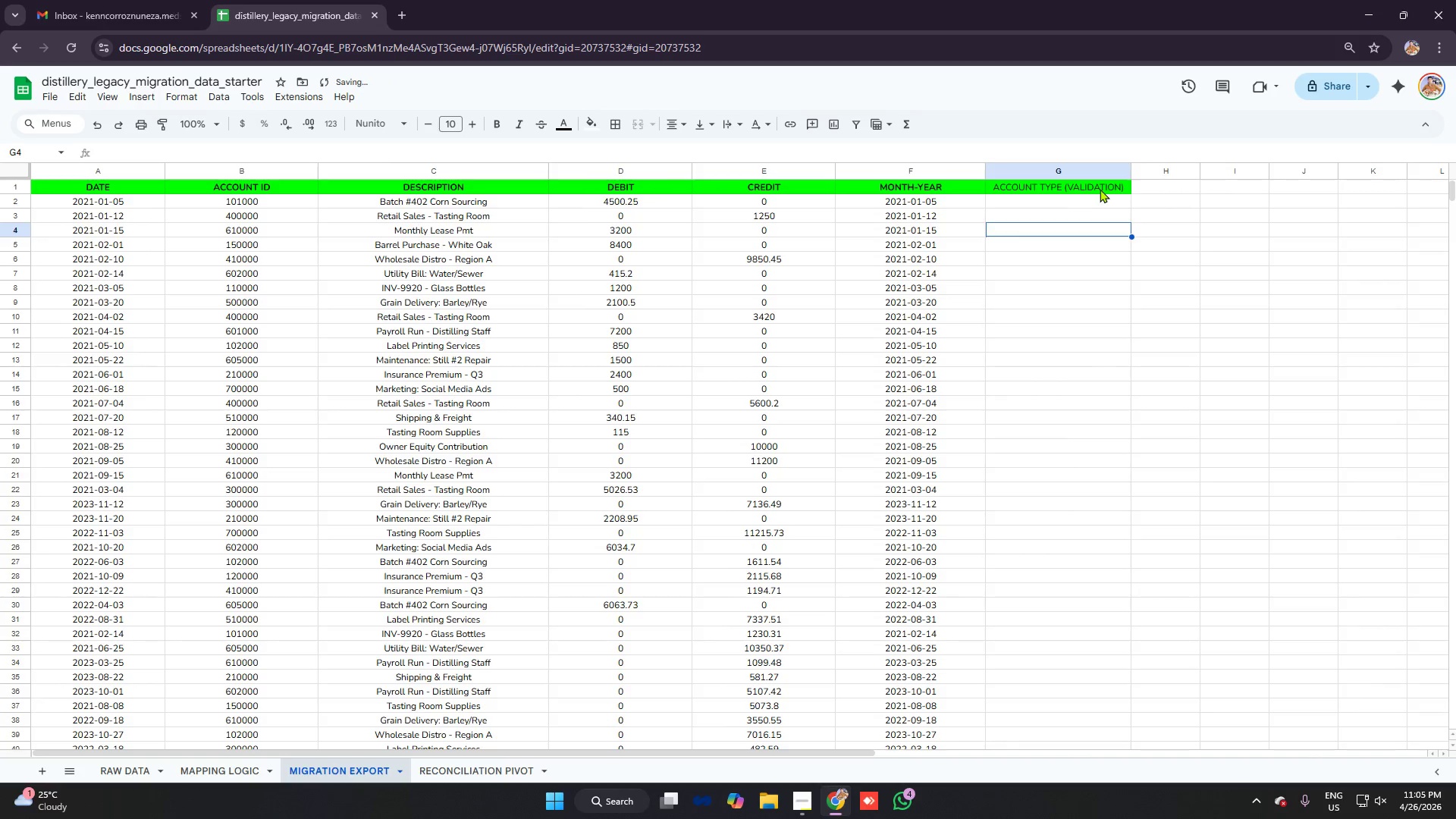 
left_click([1100, 189])
 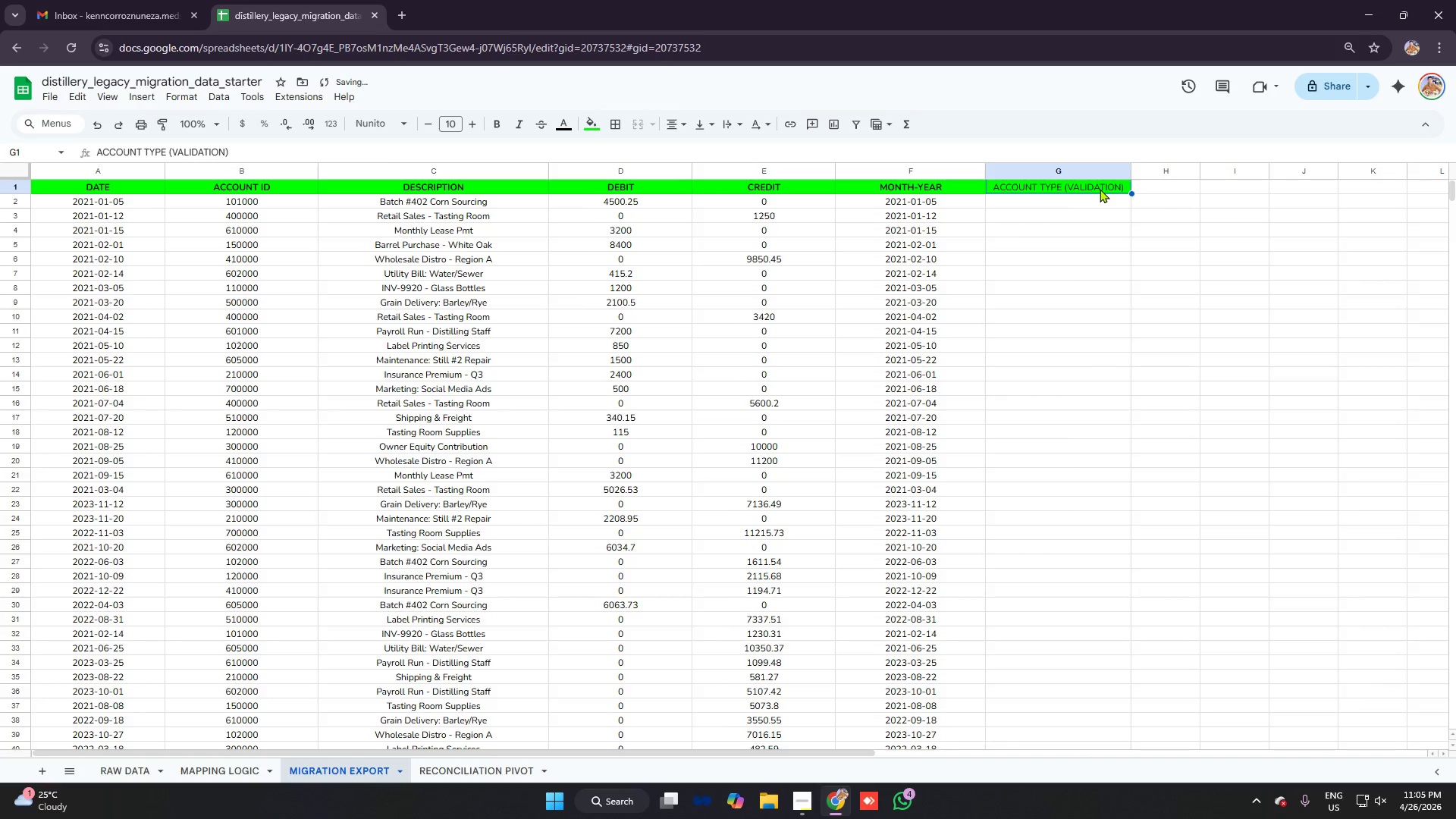 
key(Control+B)
 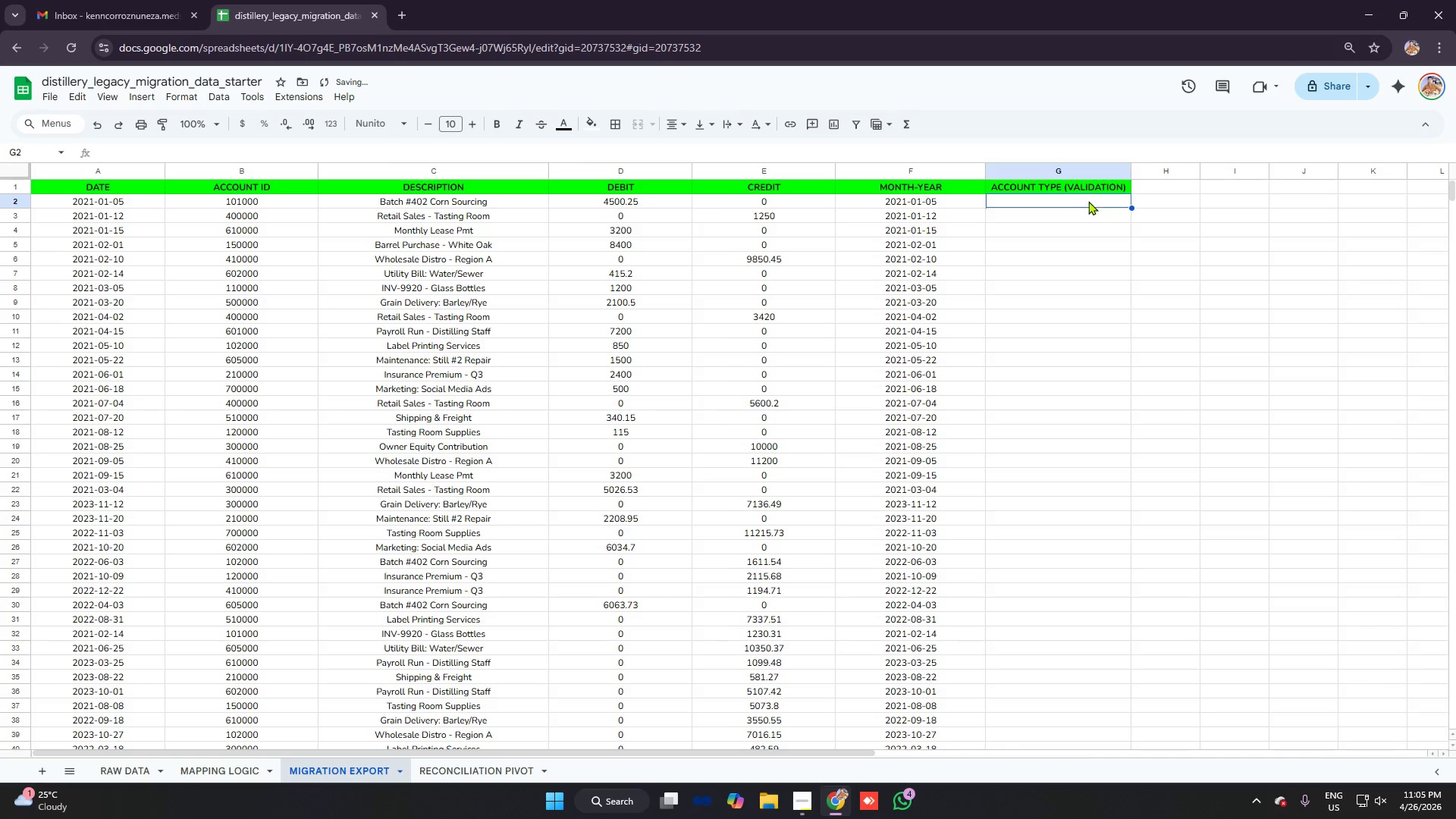 
double_click([1088, 201])
 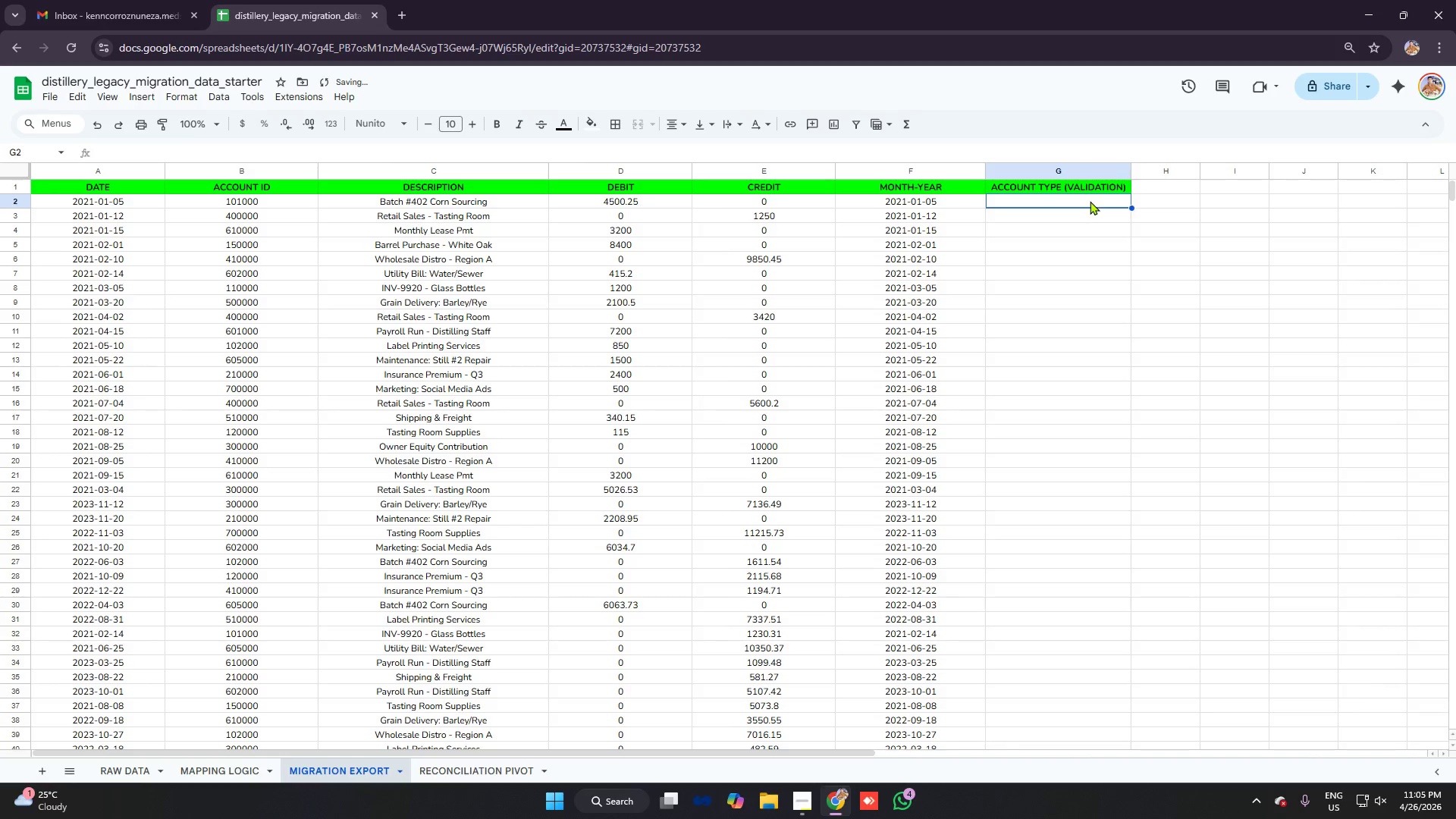 
type(=vloo)
key(Tab)
type('raw data)
 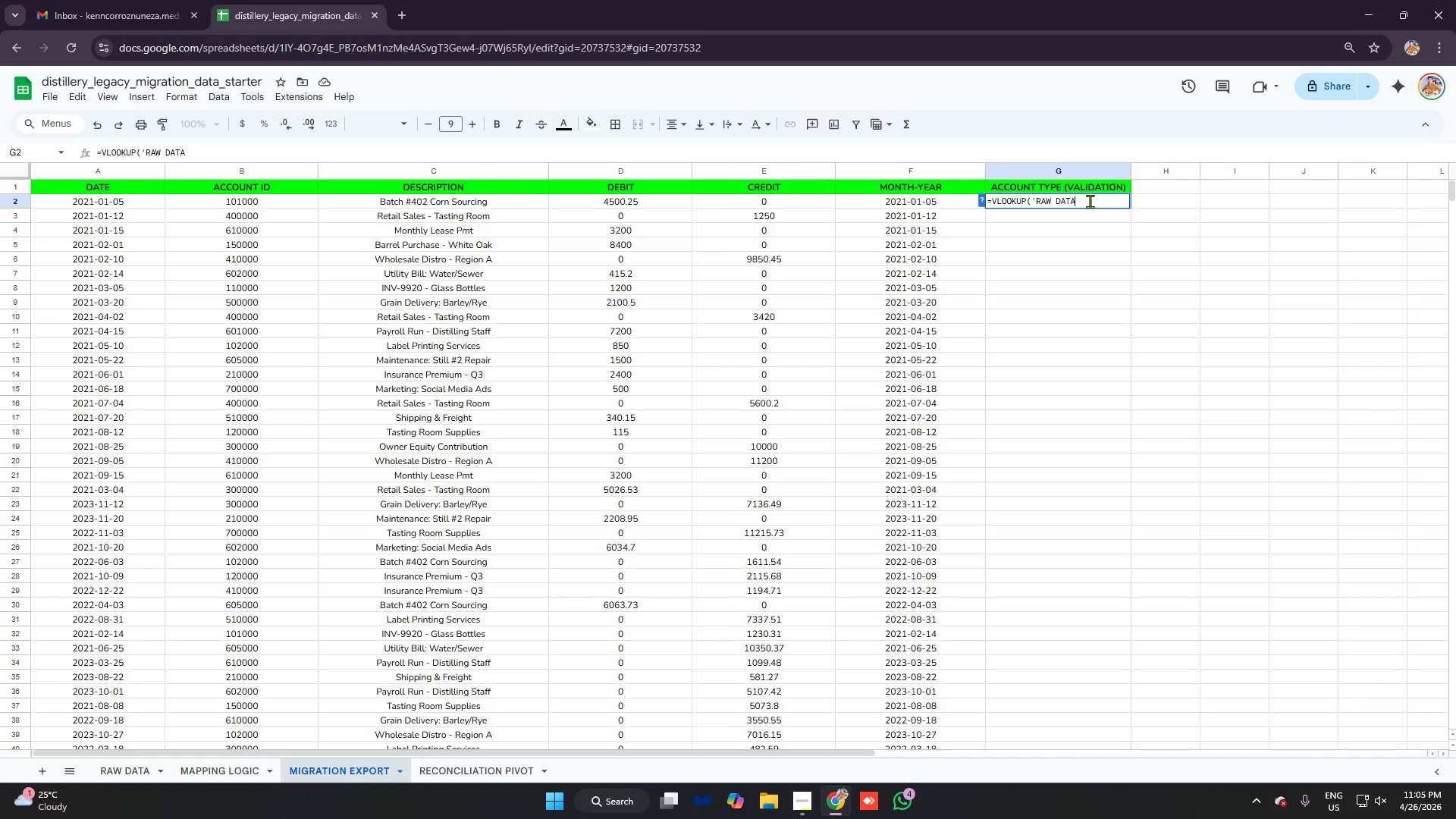 
wait(9.56)
 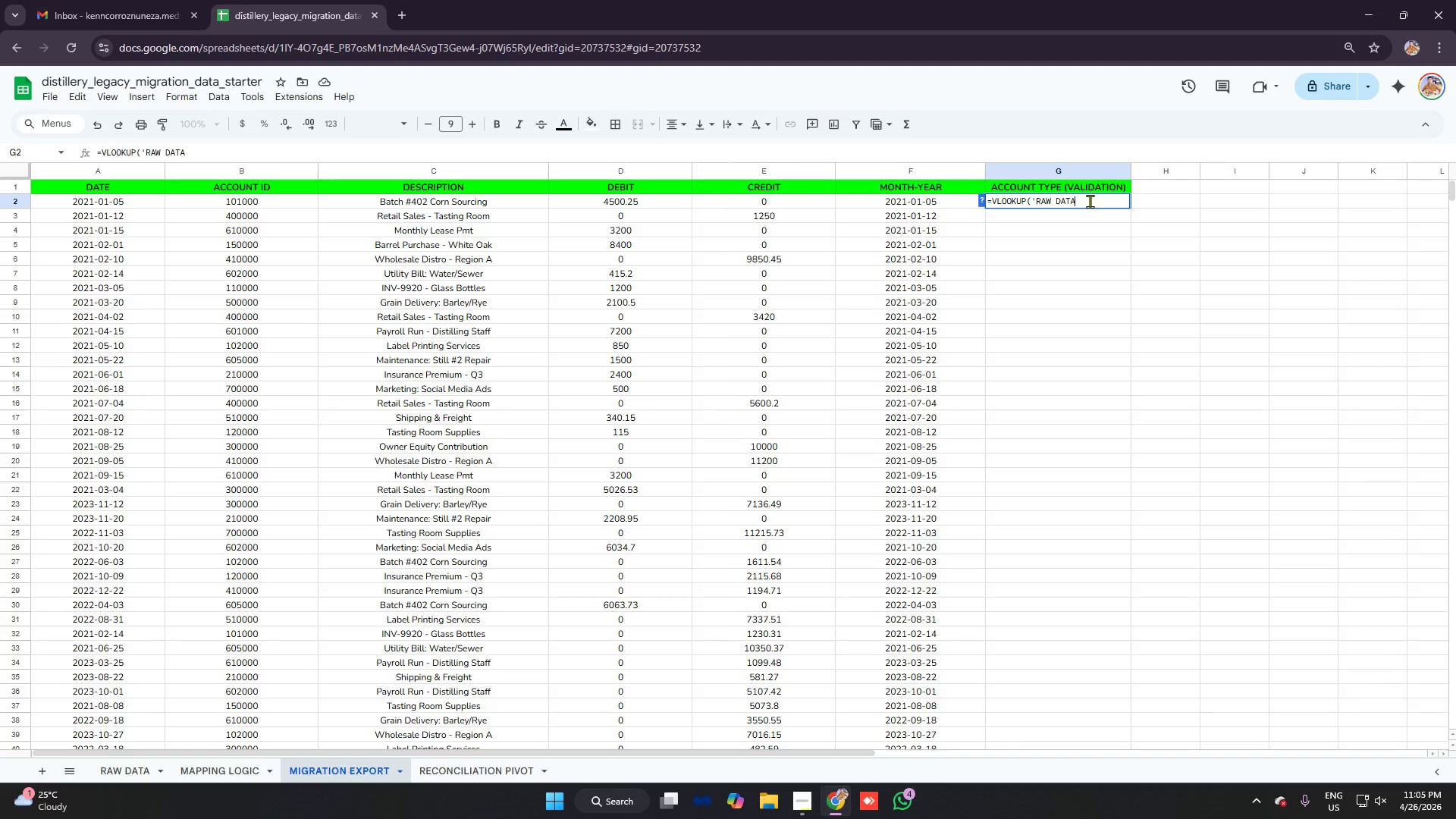 
type('!b2.'mapping logic)
 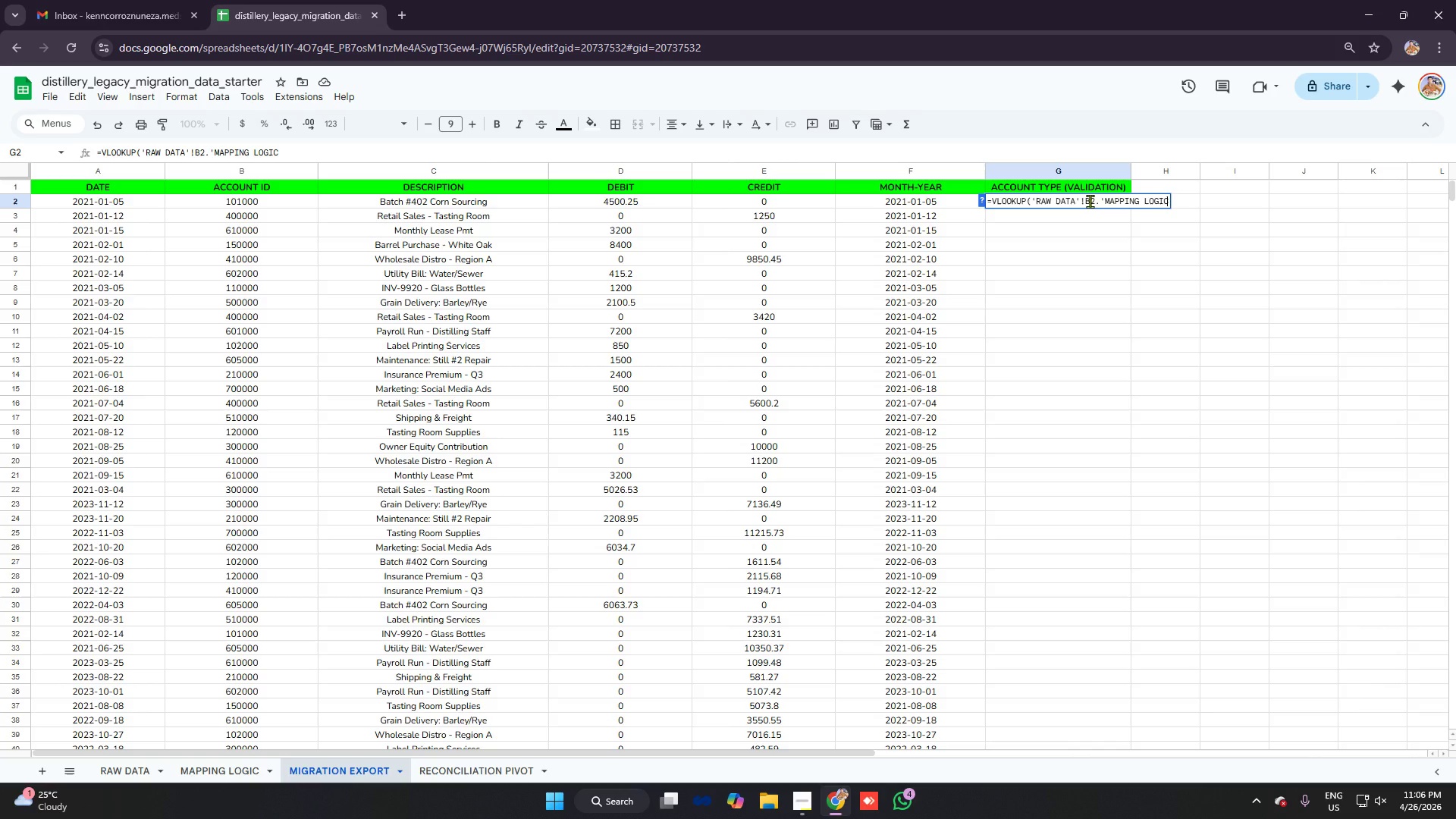 
wait(6.05)
 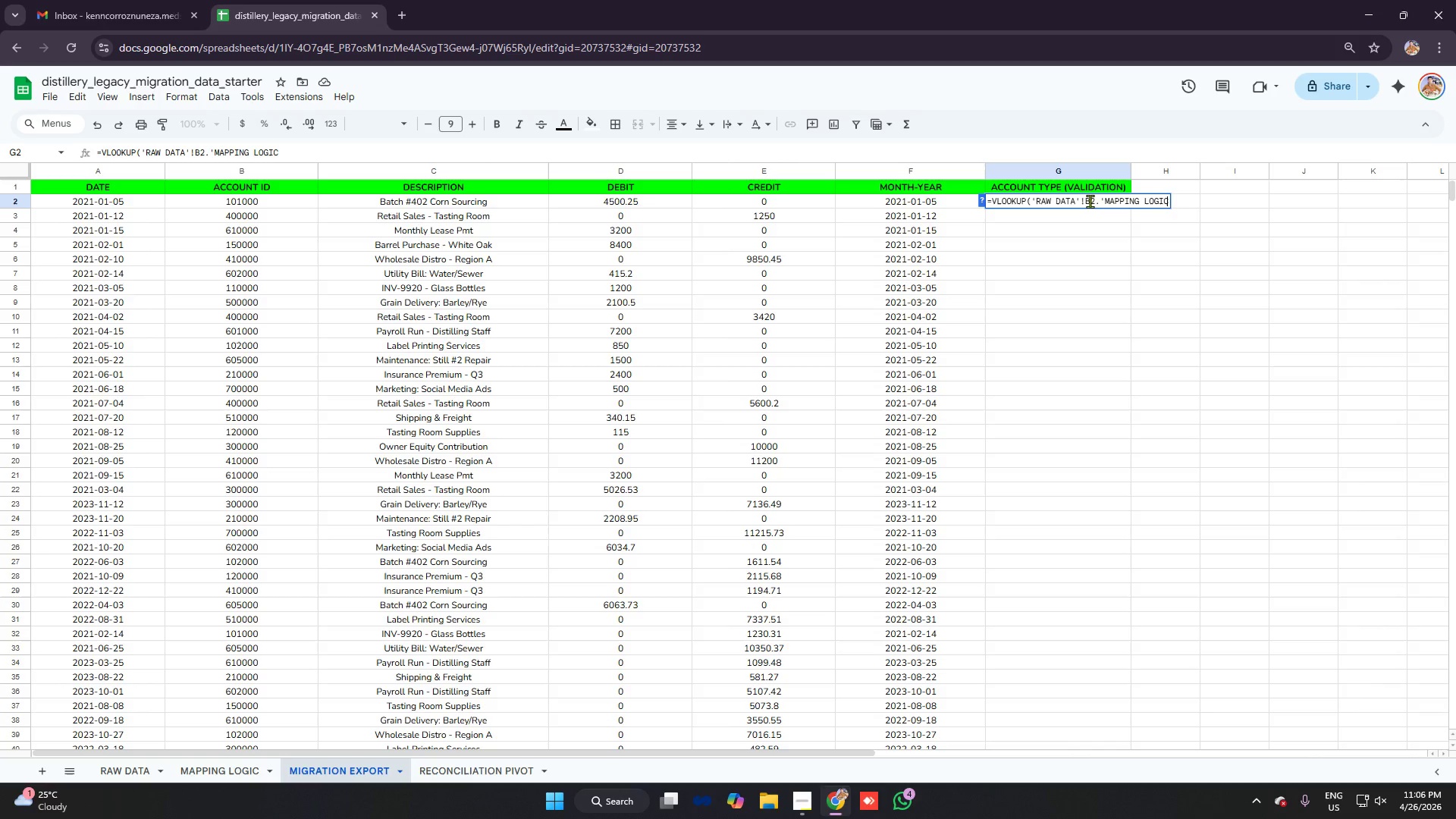 
key(Quote)
 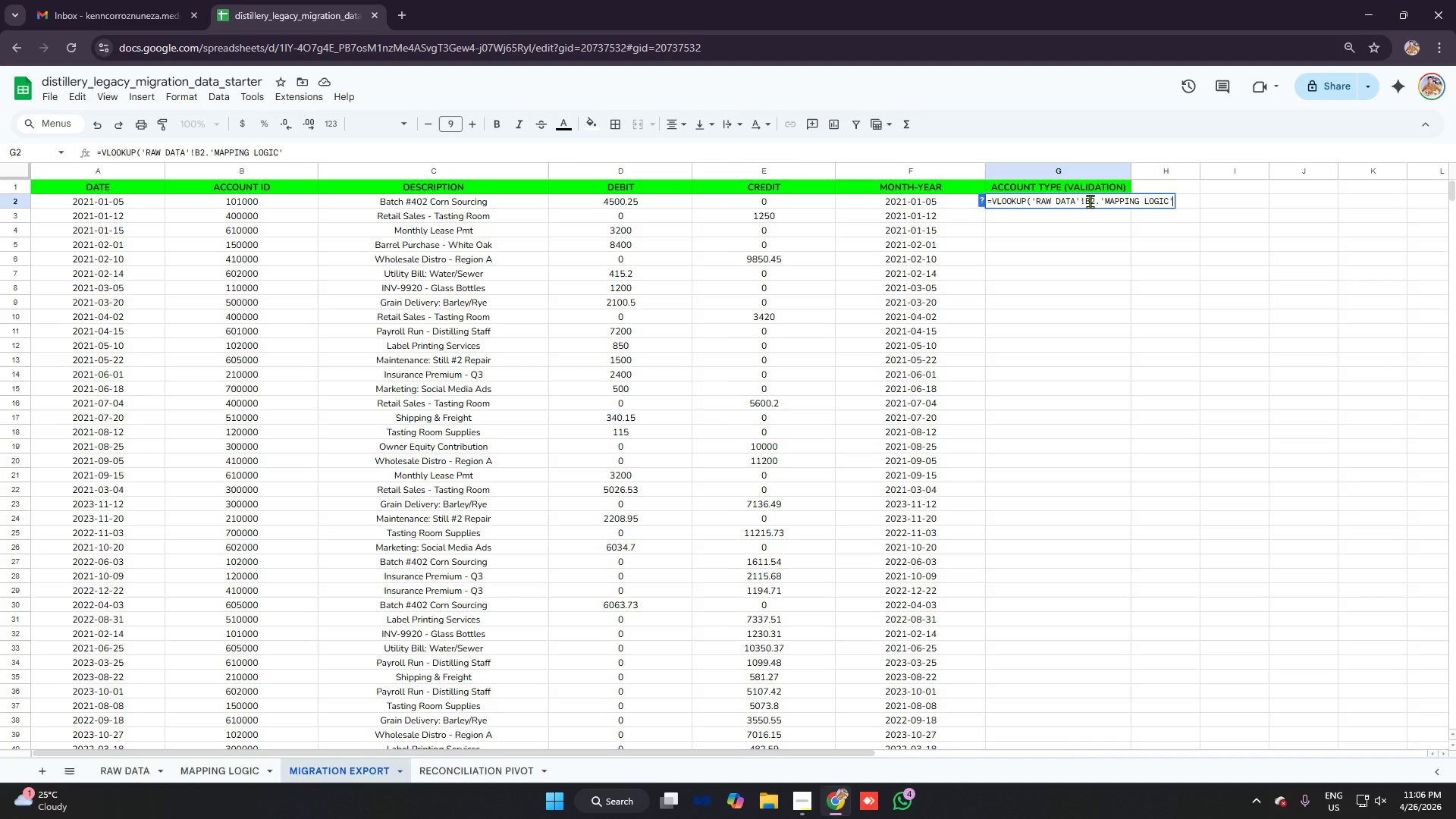 
key(Shift+ShiftRight)
 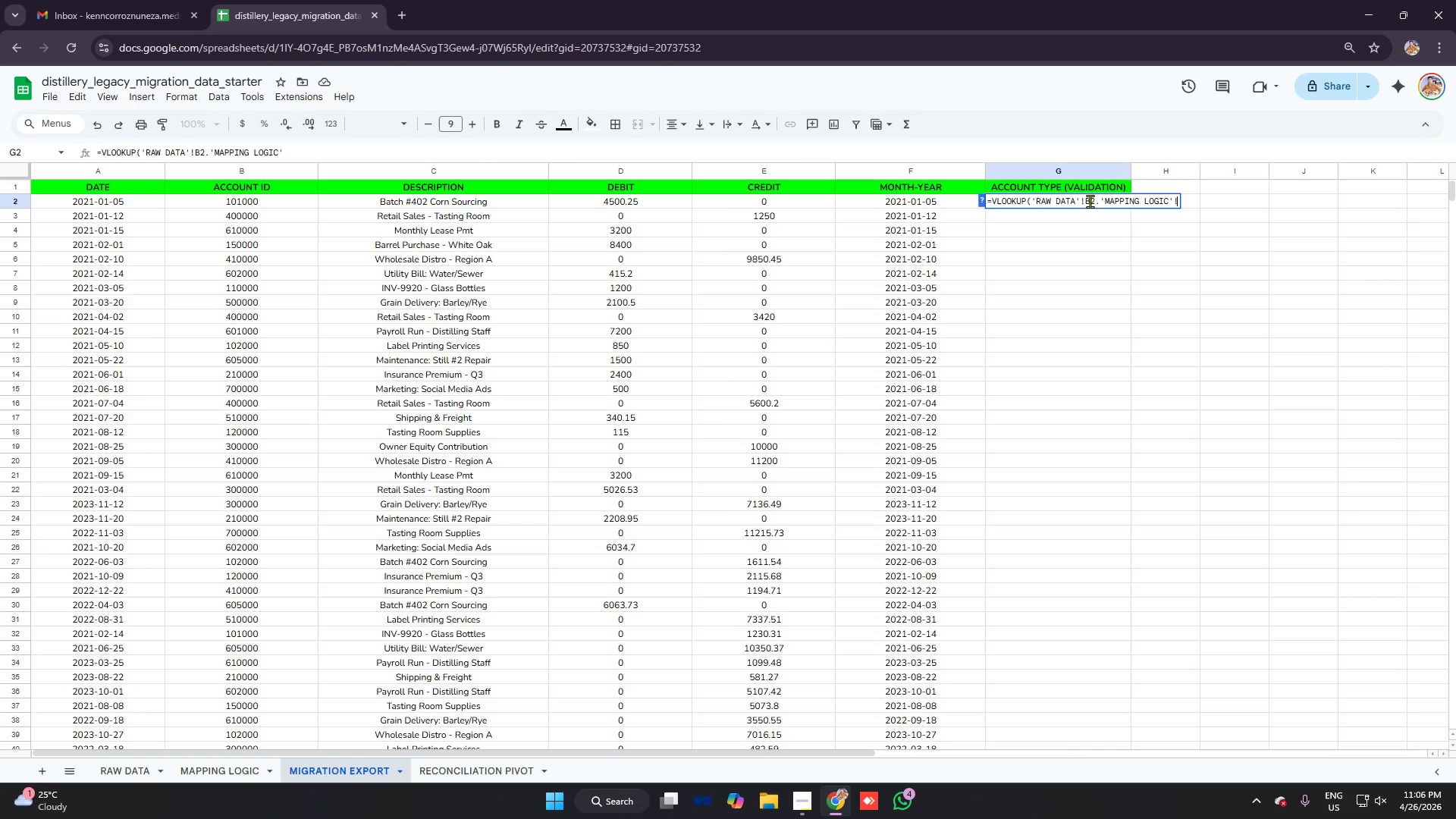 
key(Shift+1)
 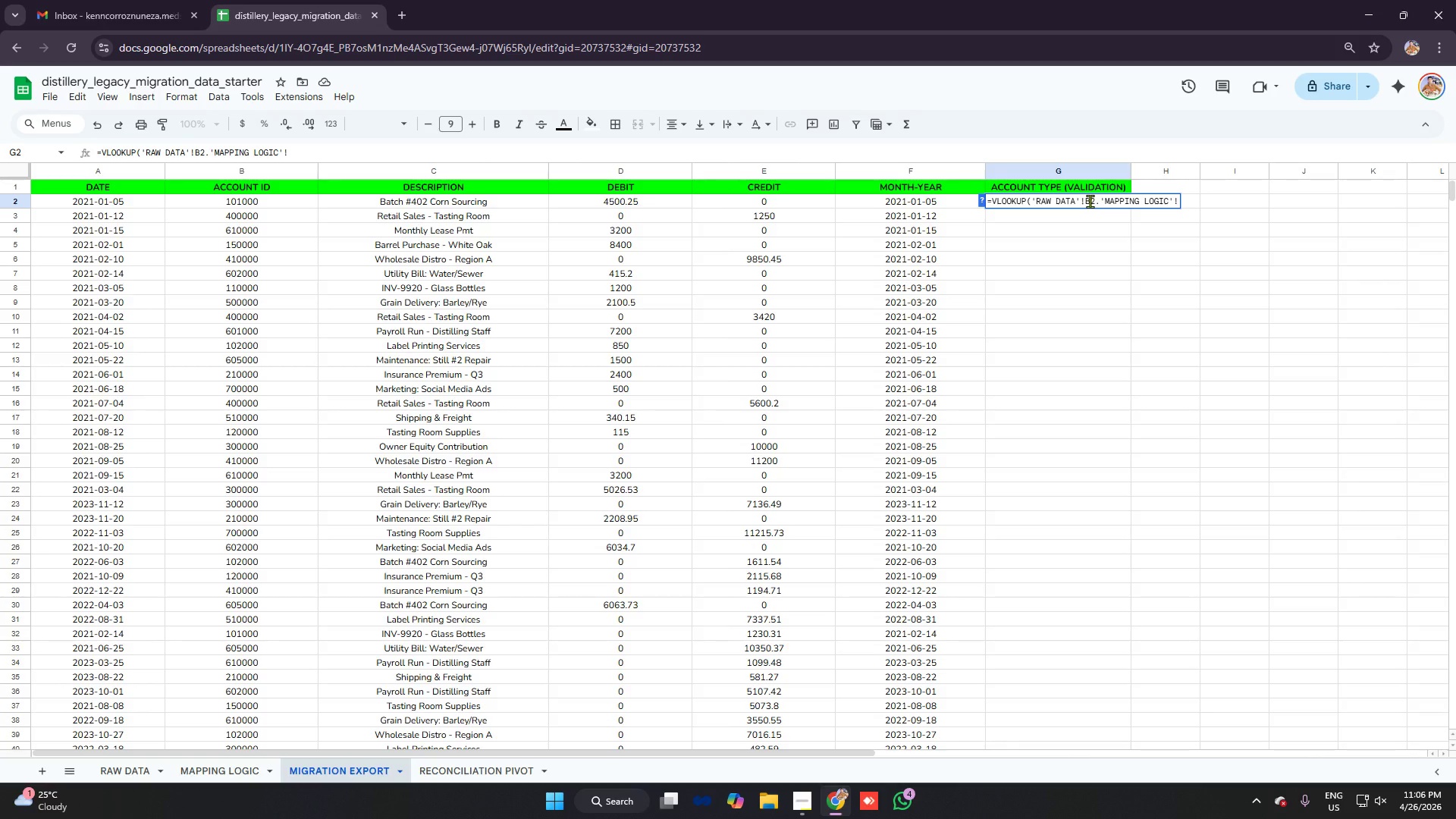 
type($a$2:$d$20)
key(Backspace)
key(Backspace)
 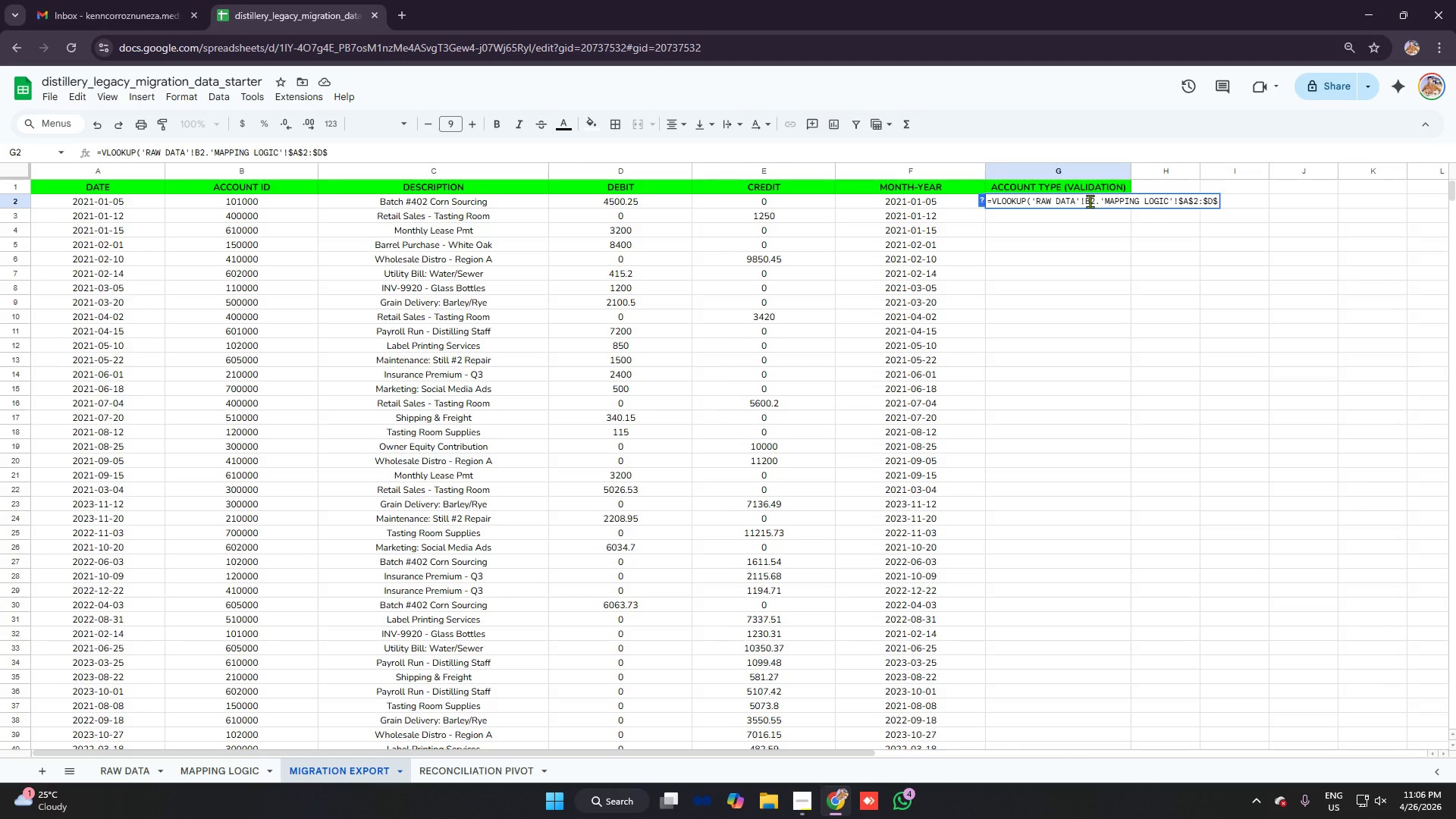 
left_click([233, 774])
 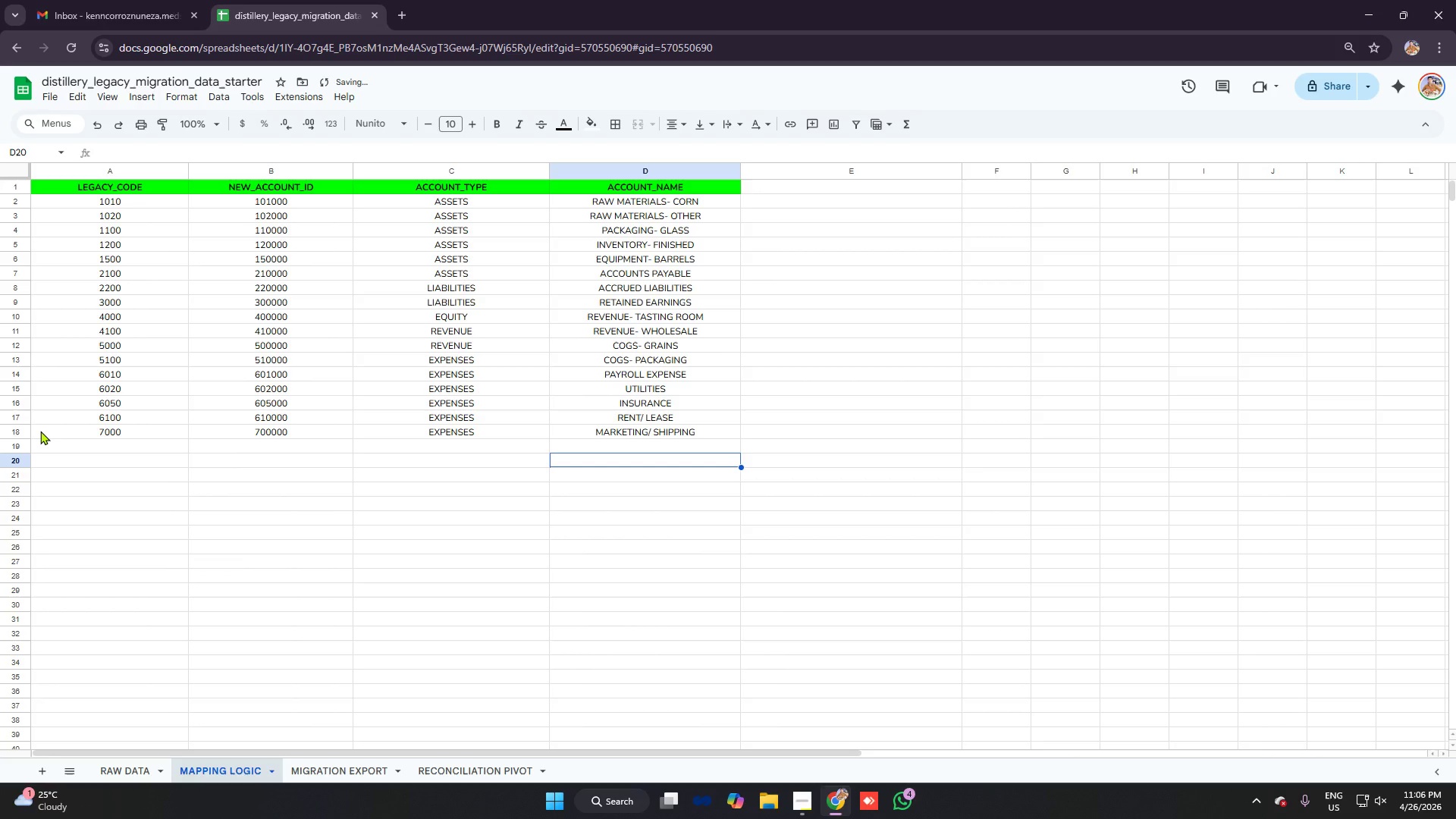 
left_click([22, 432])
 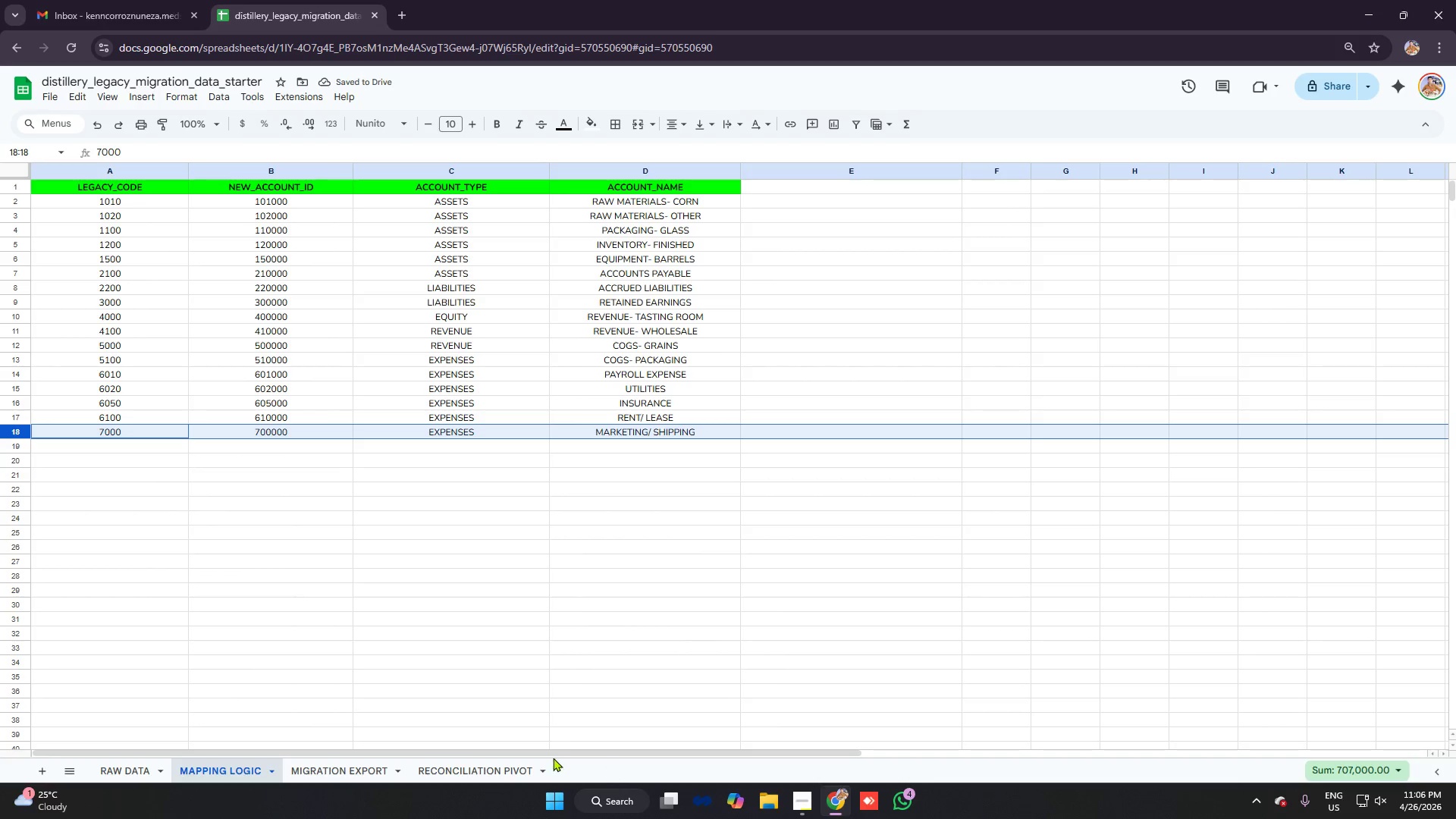 
left_click([491, 762])
 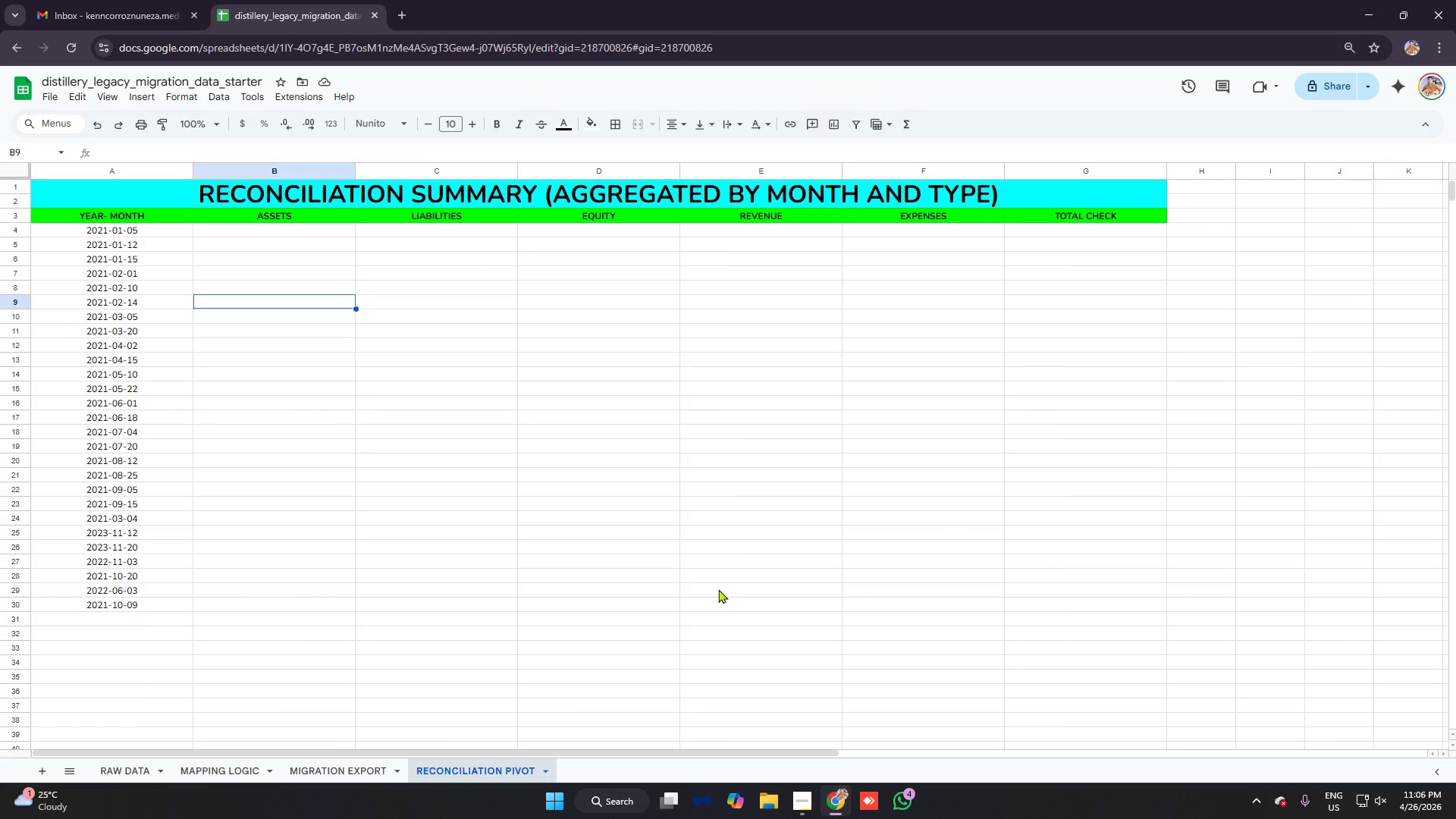 
wait(18.64)
 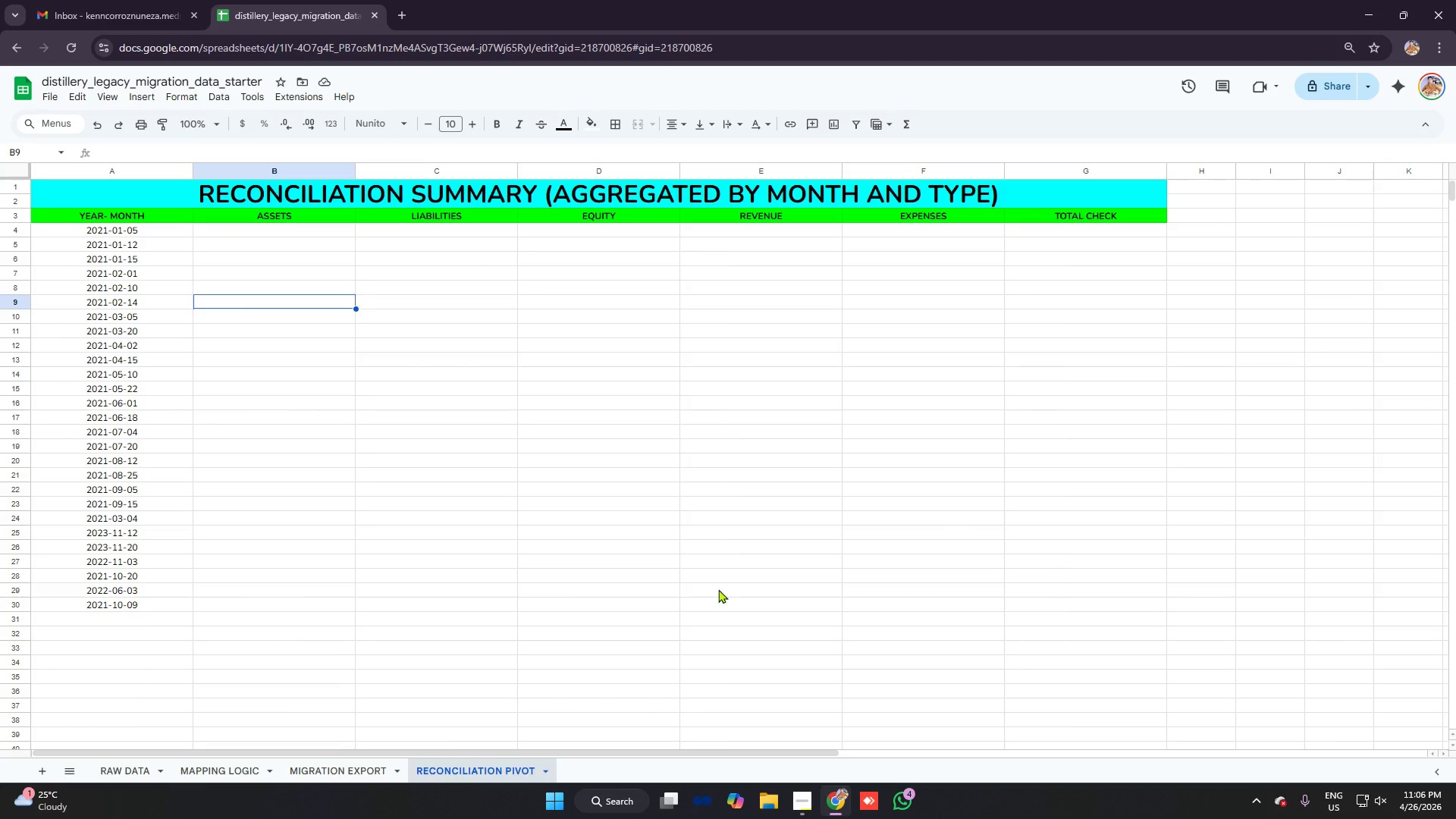 
left_click([349, 779])
 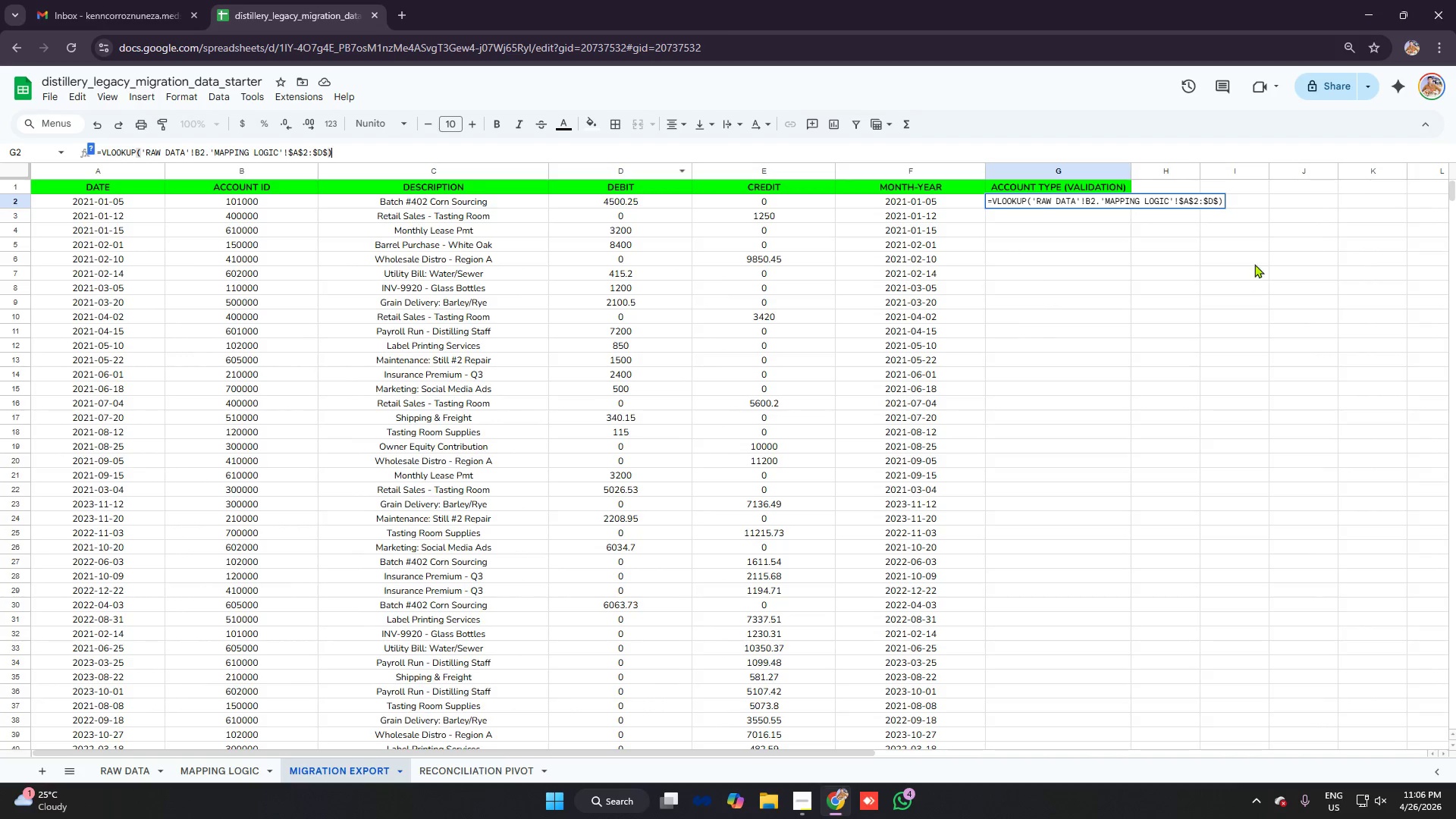 
left_click([1222, 198])
 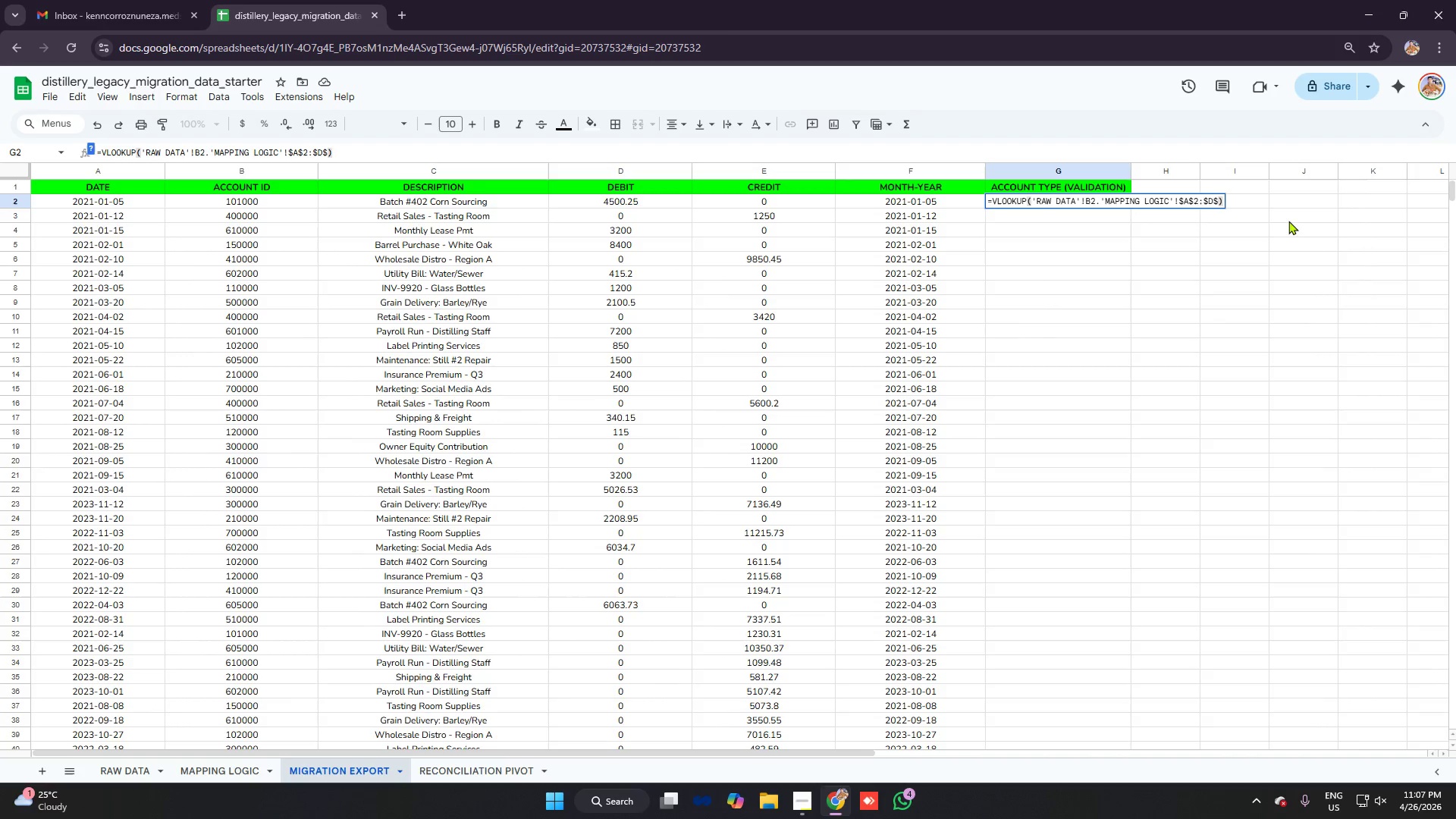 
key(Backspace)
type(18)
 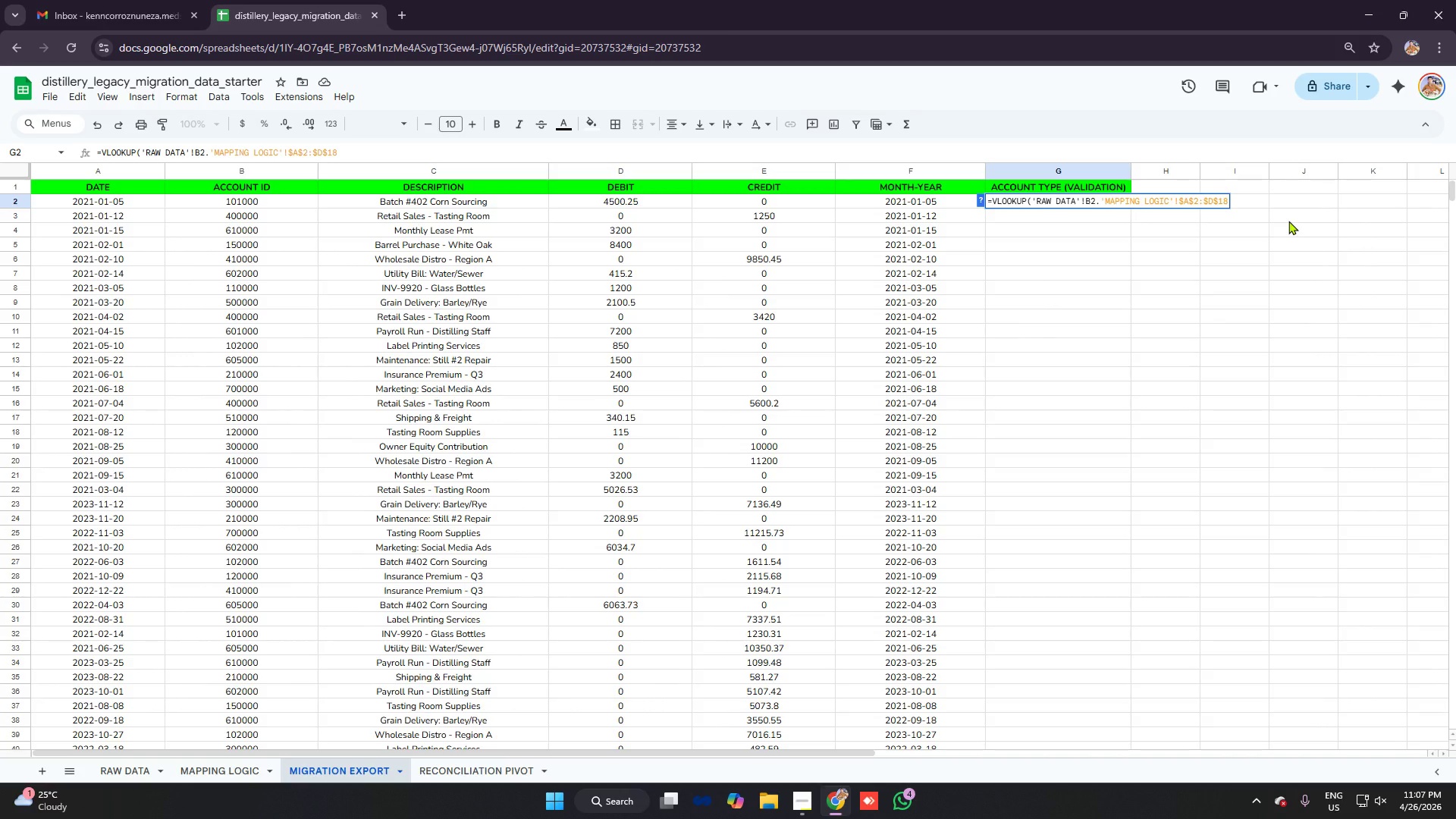 
type(,3,false)
 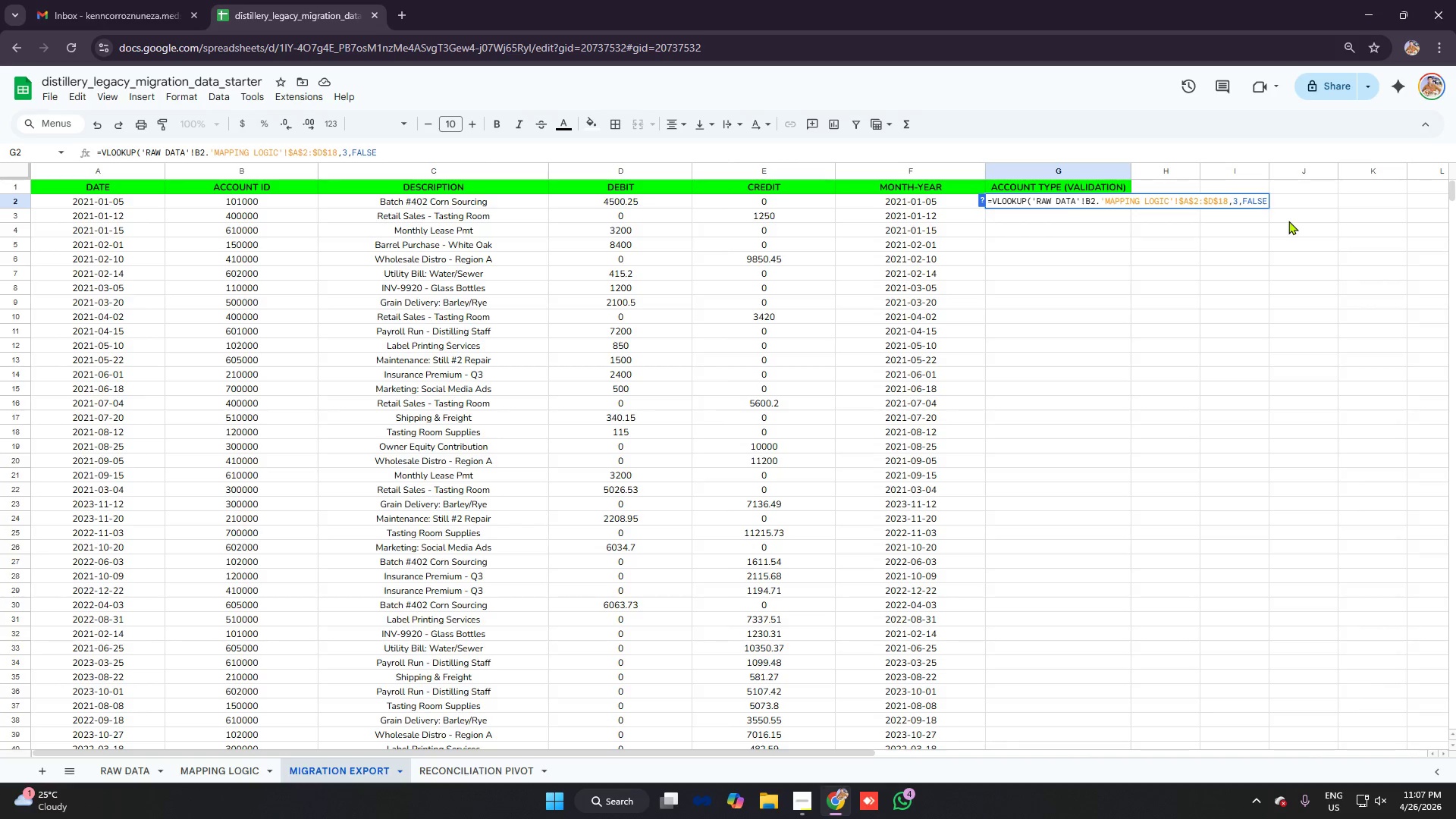 
key(Enter)
 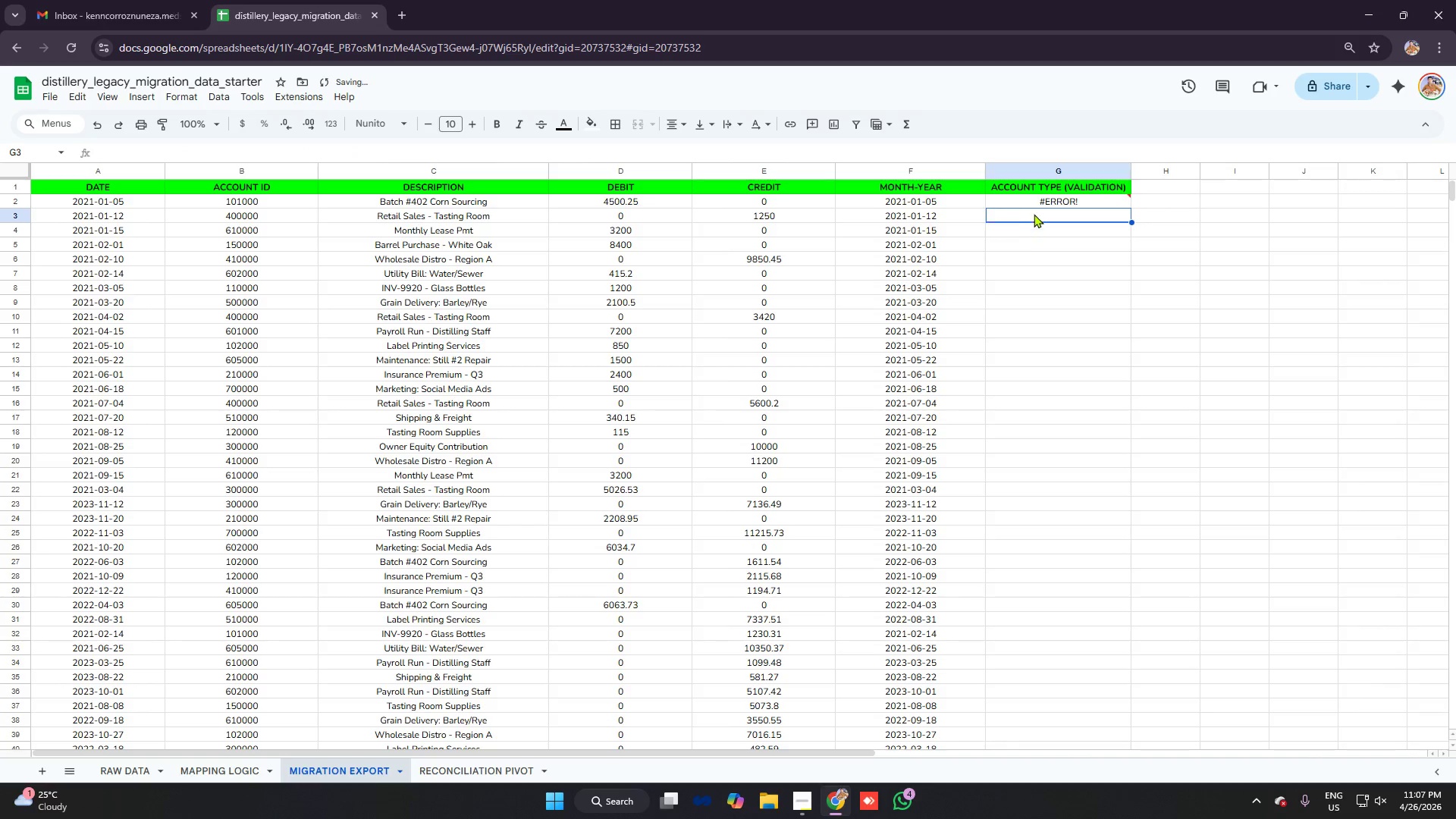 
left_click([1043, 203])
 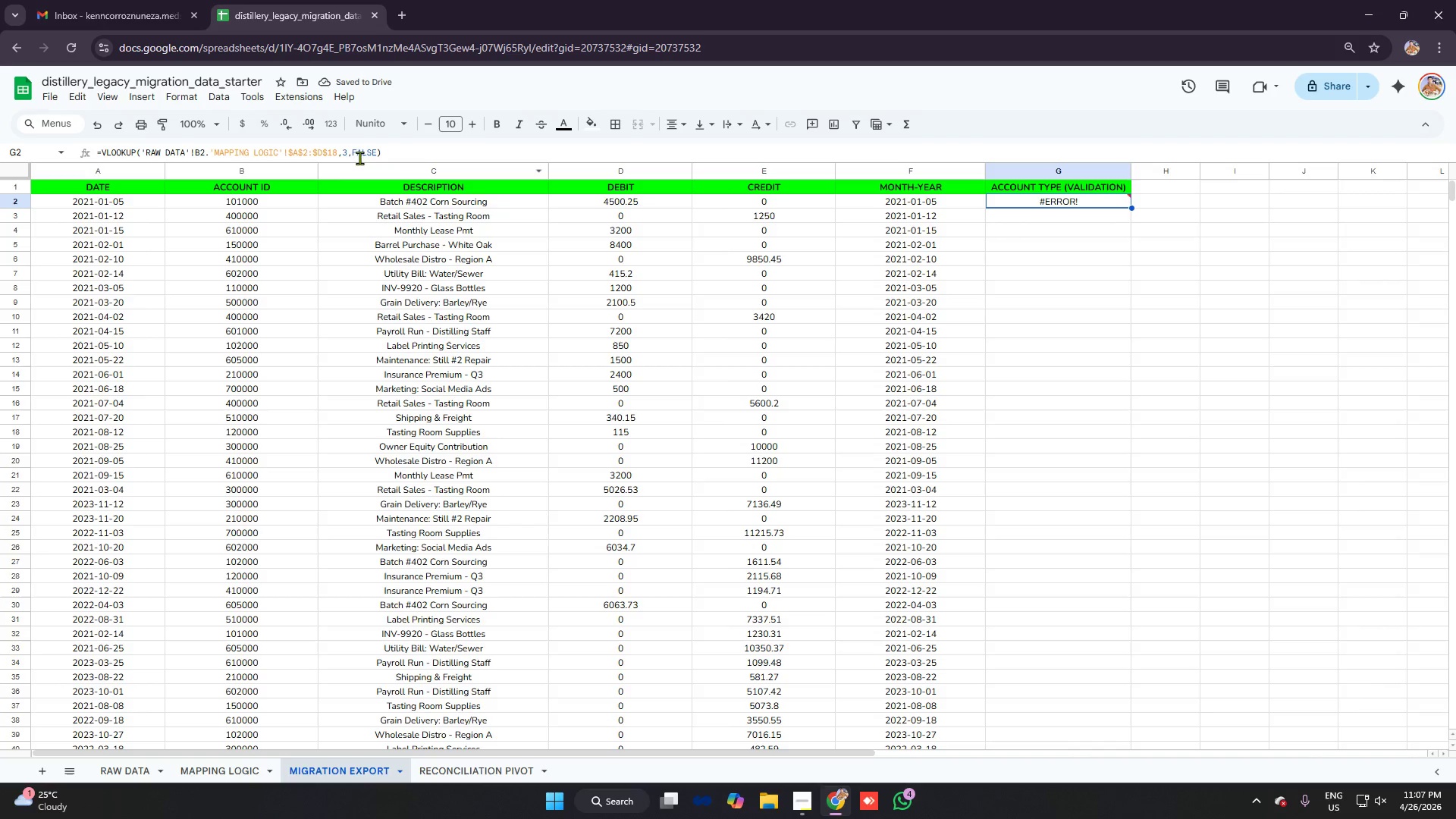 
left_click([334, 151])
 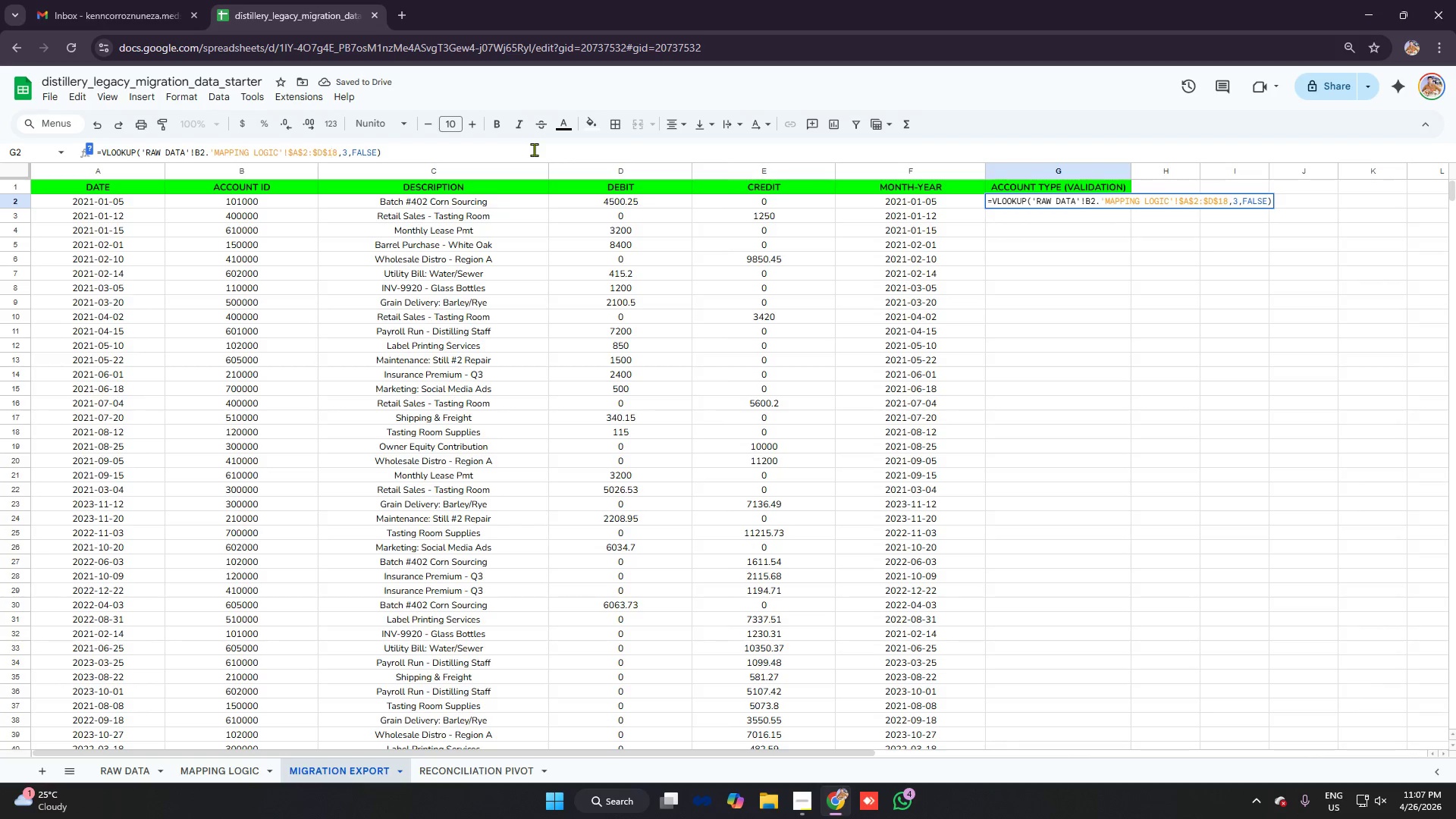 
key(ArrowRight)
 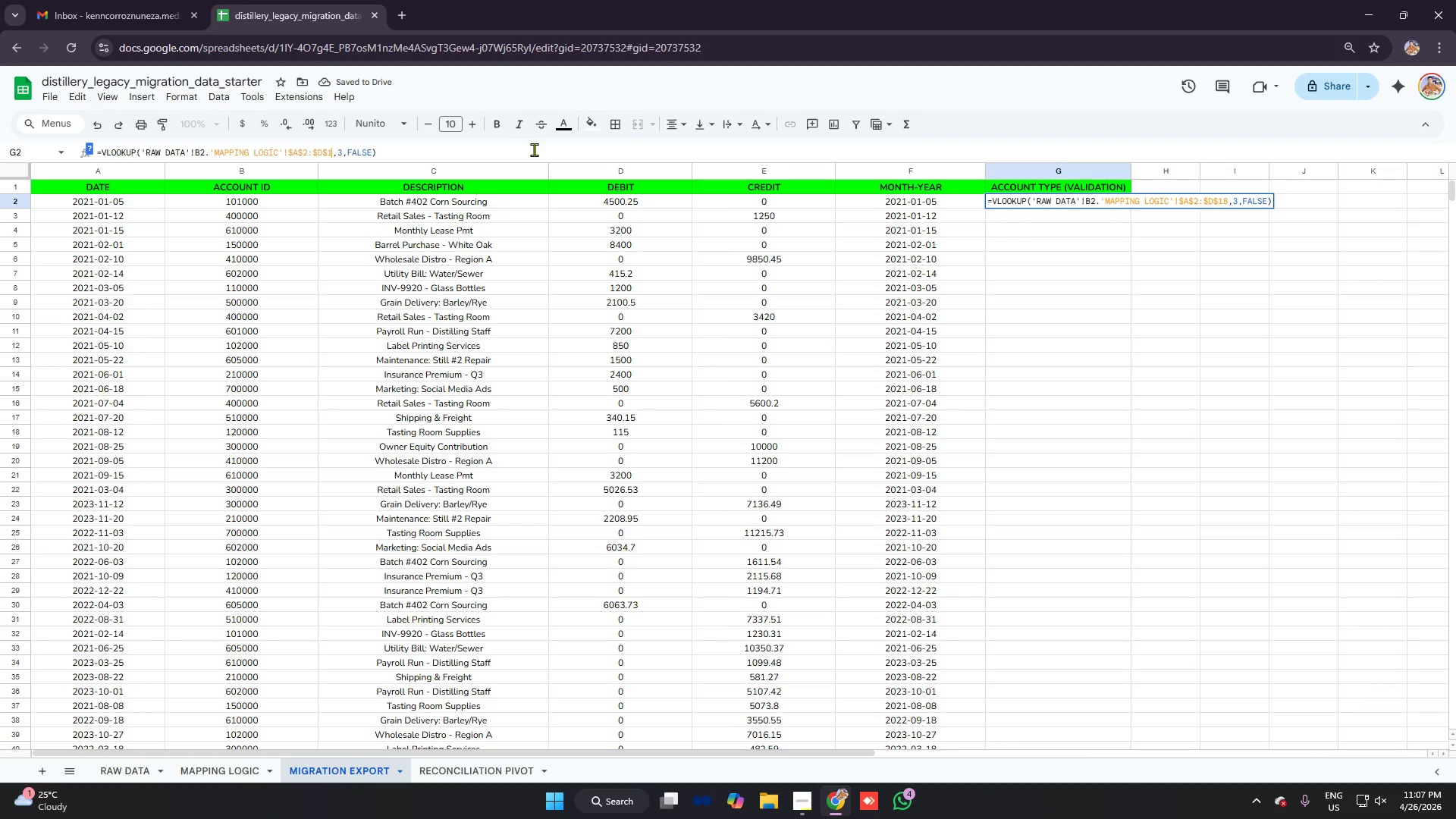 
key(Backspace)
key(Backspace)
type(20)
 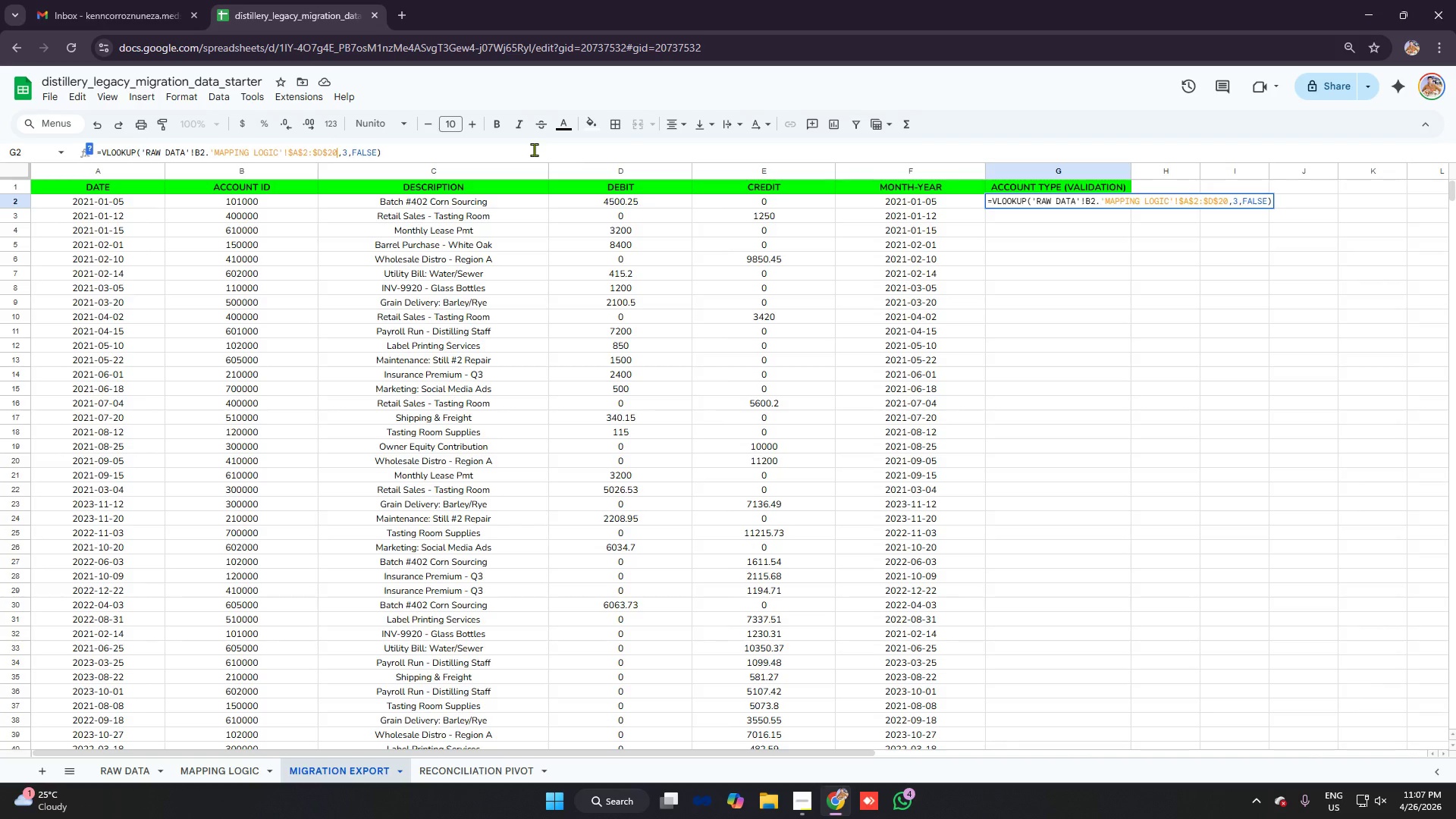 
key(Enter)
 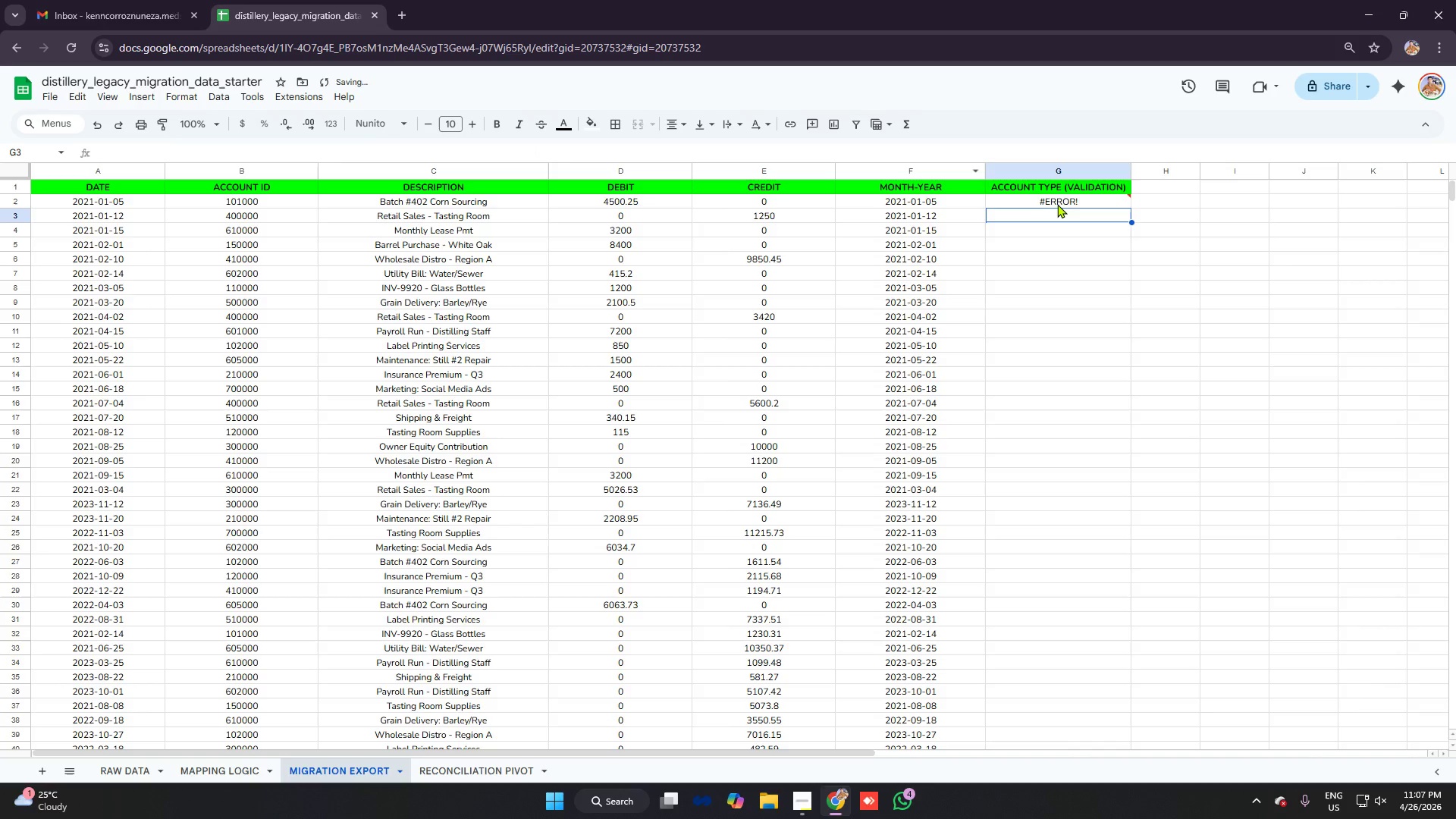 
left_click([1055, 204])
 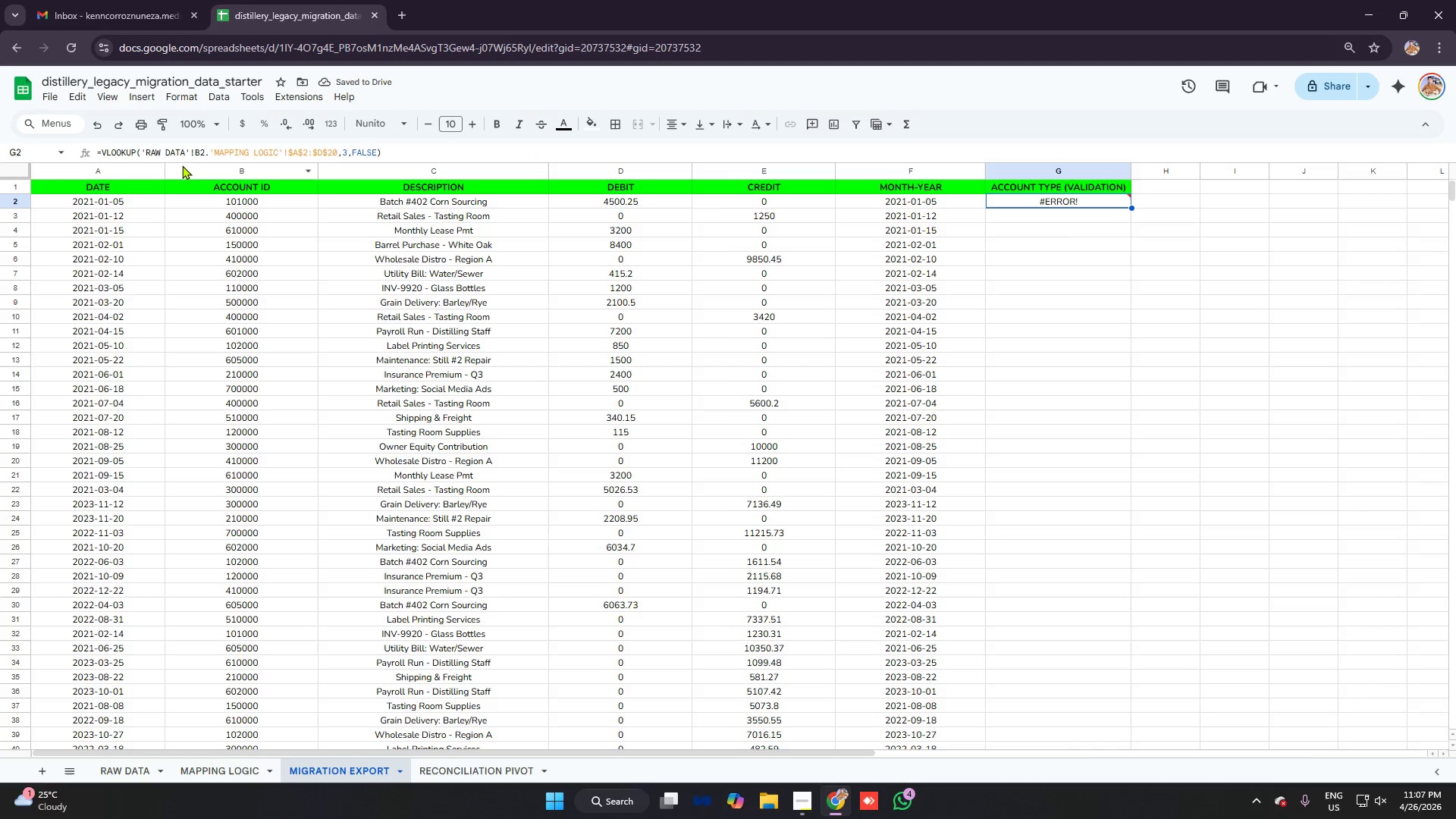 
left_click([149, 146])
 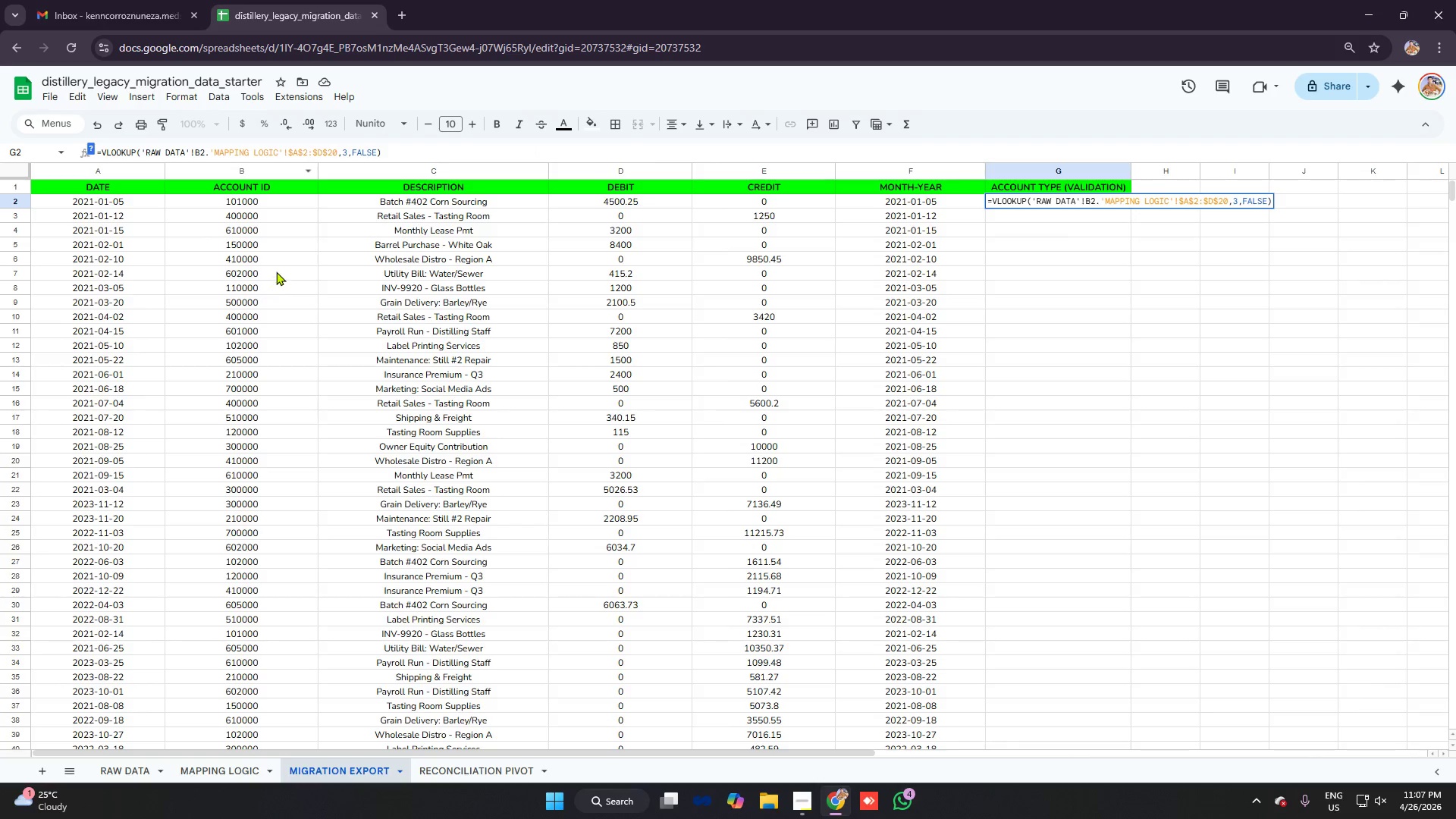 
left_click([204, 148])
 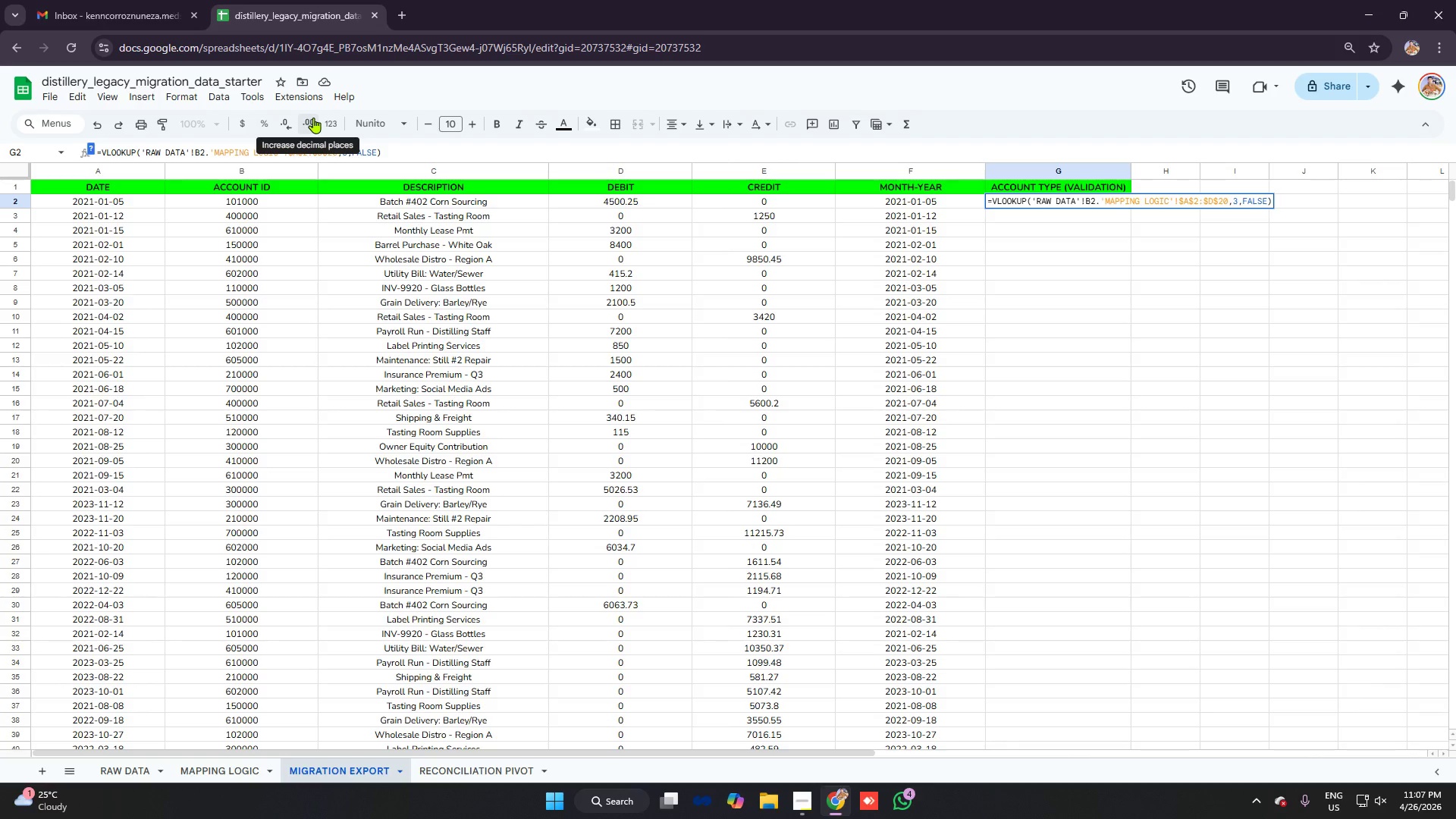 
key(ArrowRight)
 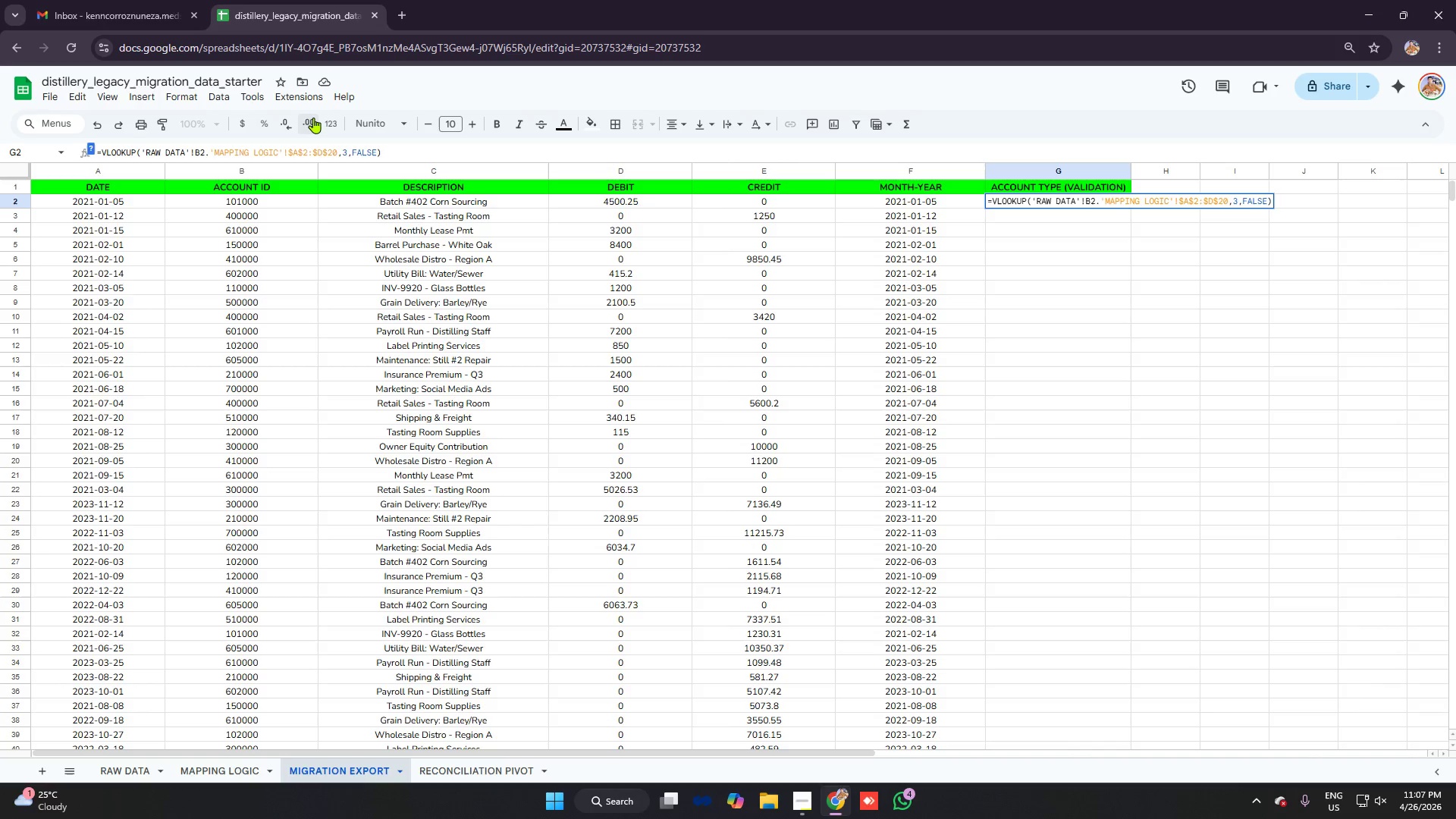 
key(Backspace)
 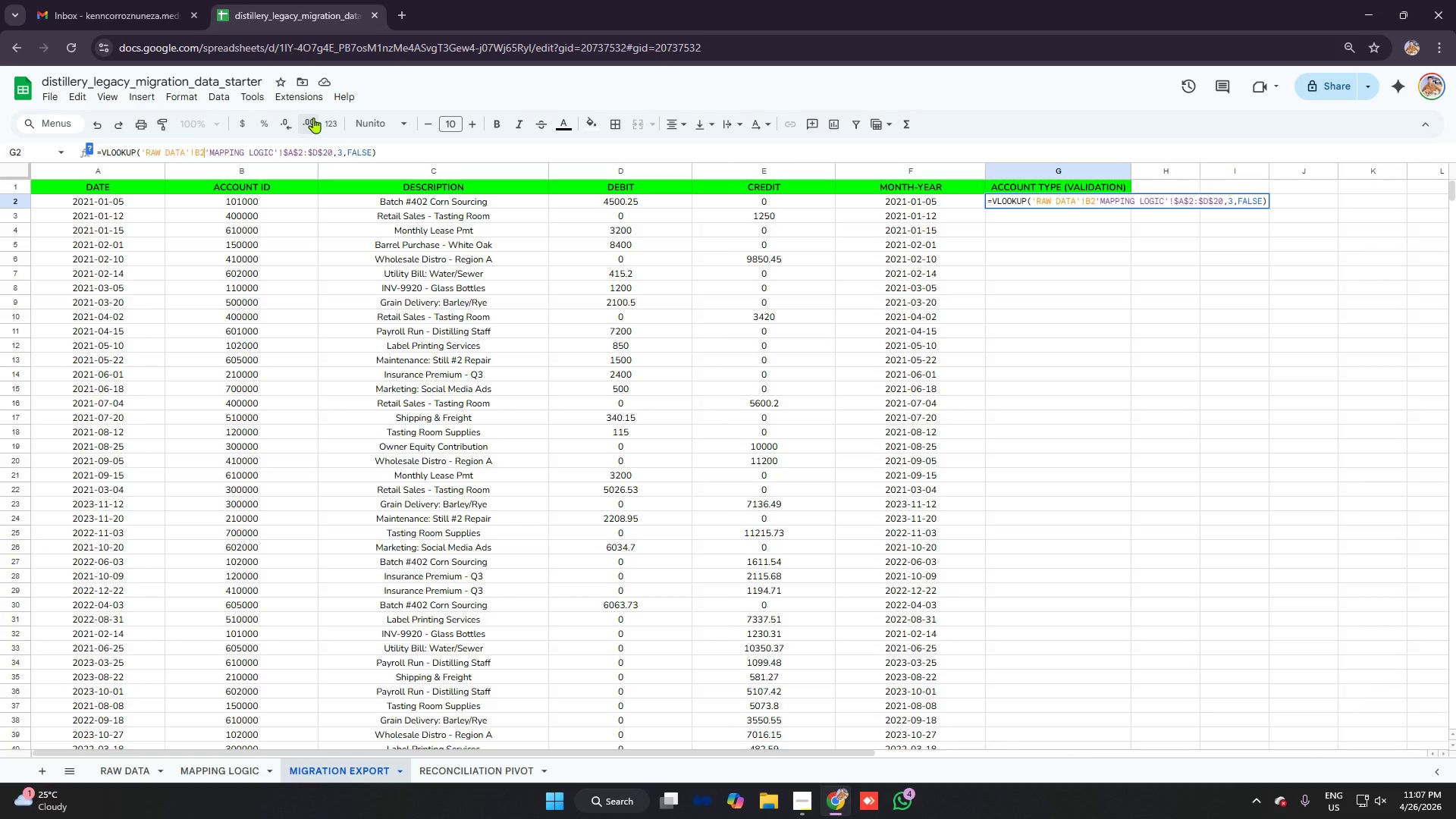 
key(Comma)
 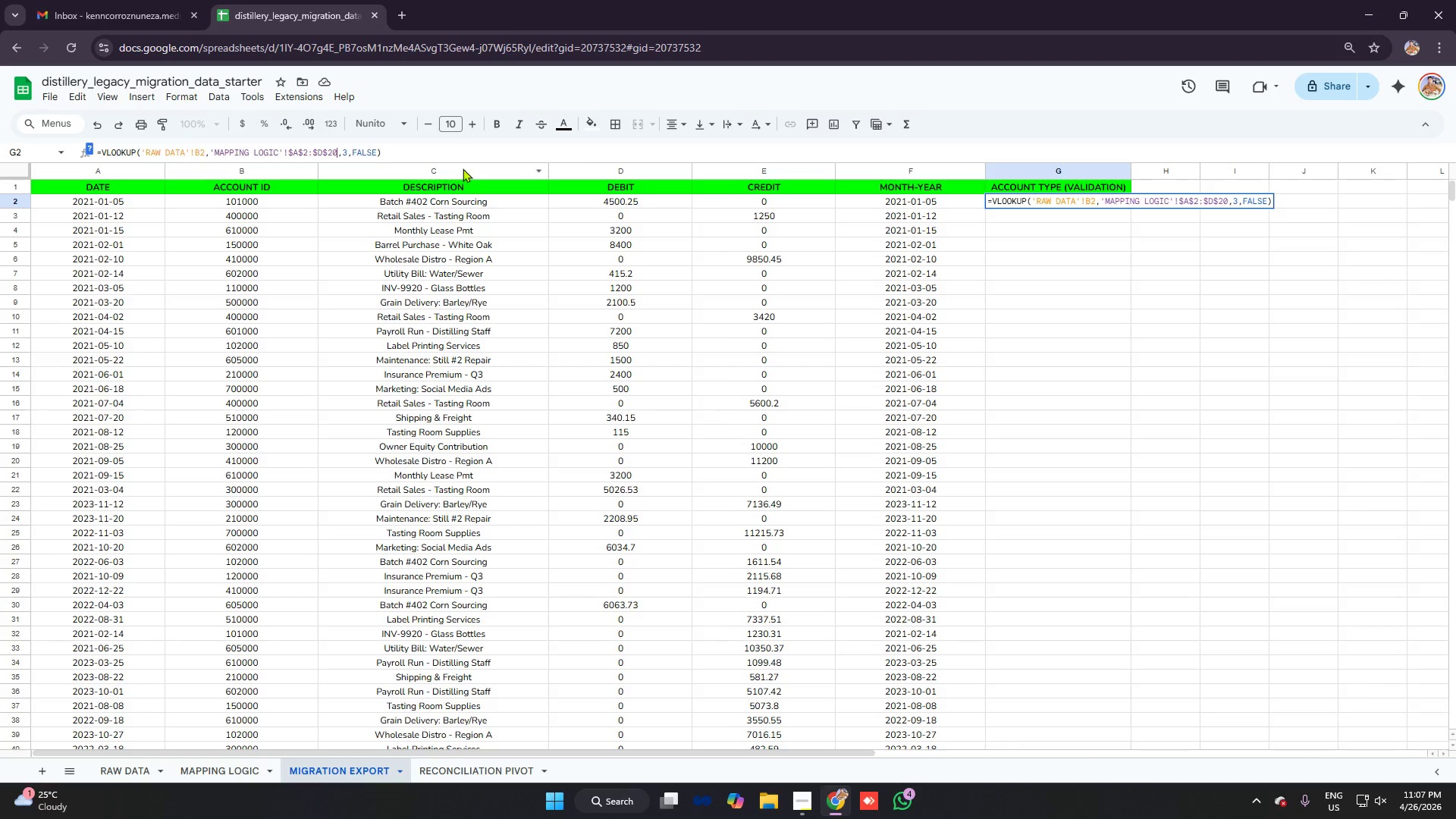 
key(Backspace)
key(Backspace)
type(18)
 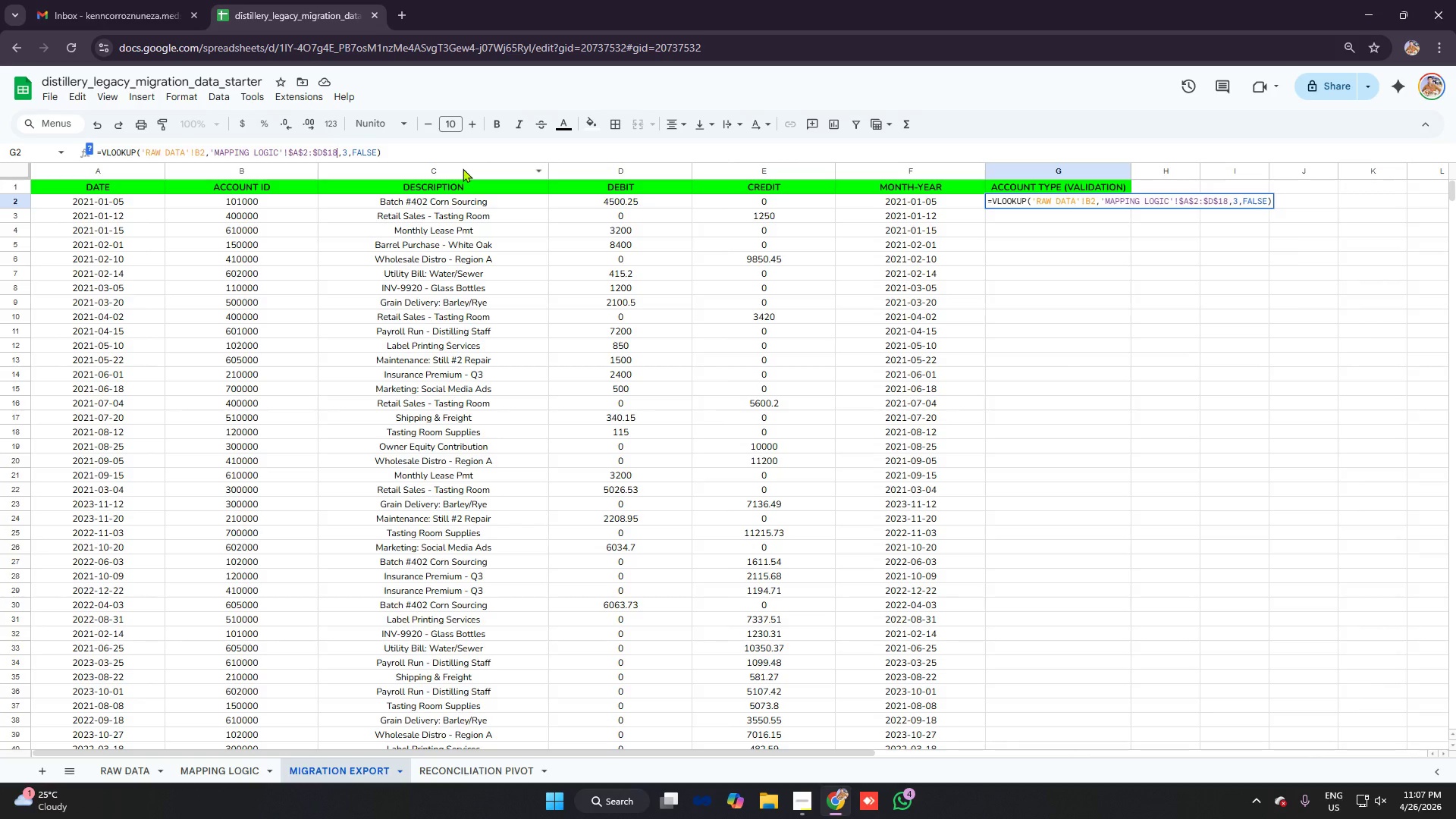 
key(Enter)
 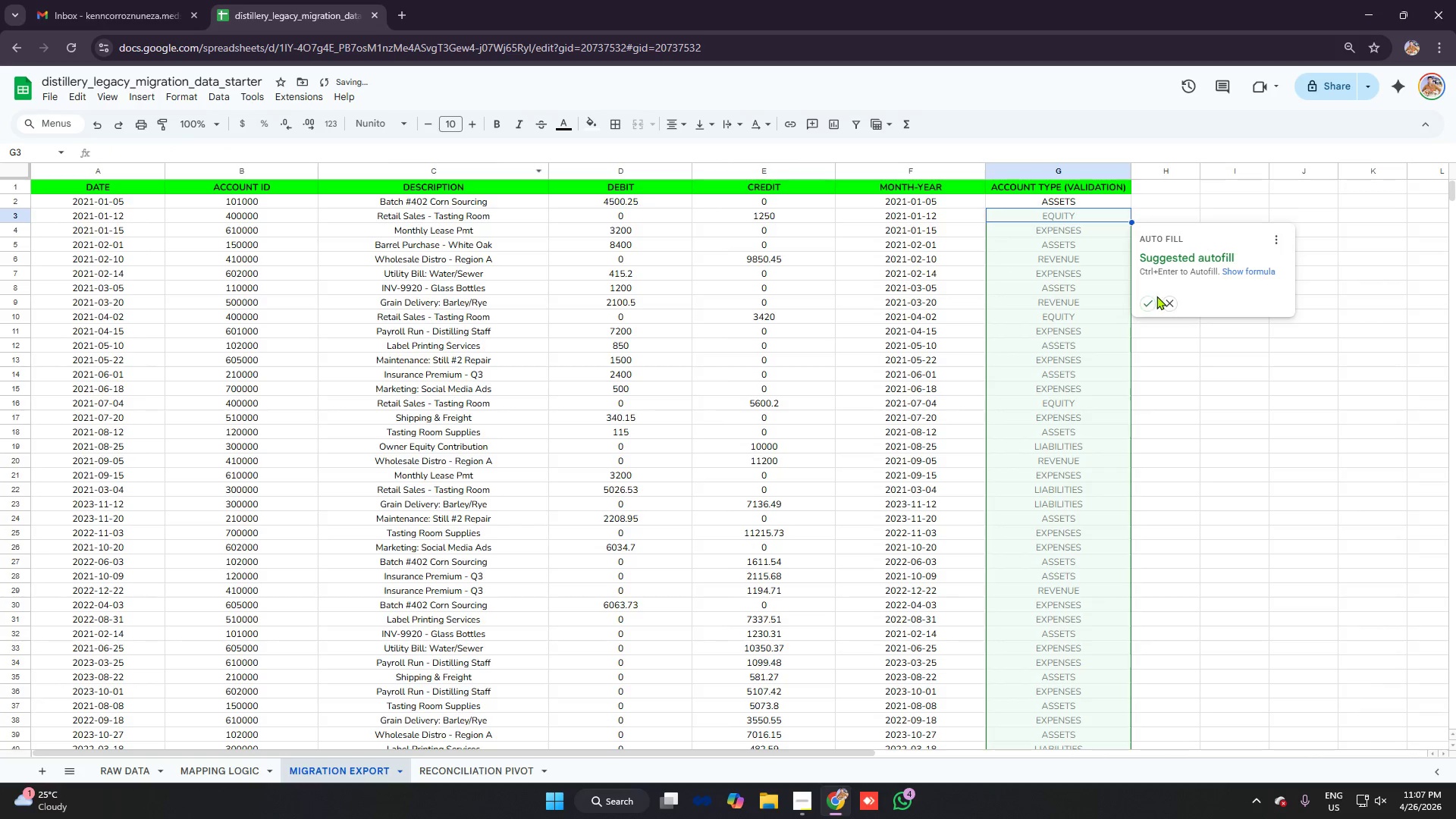 
left_click([1148, 304])
 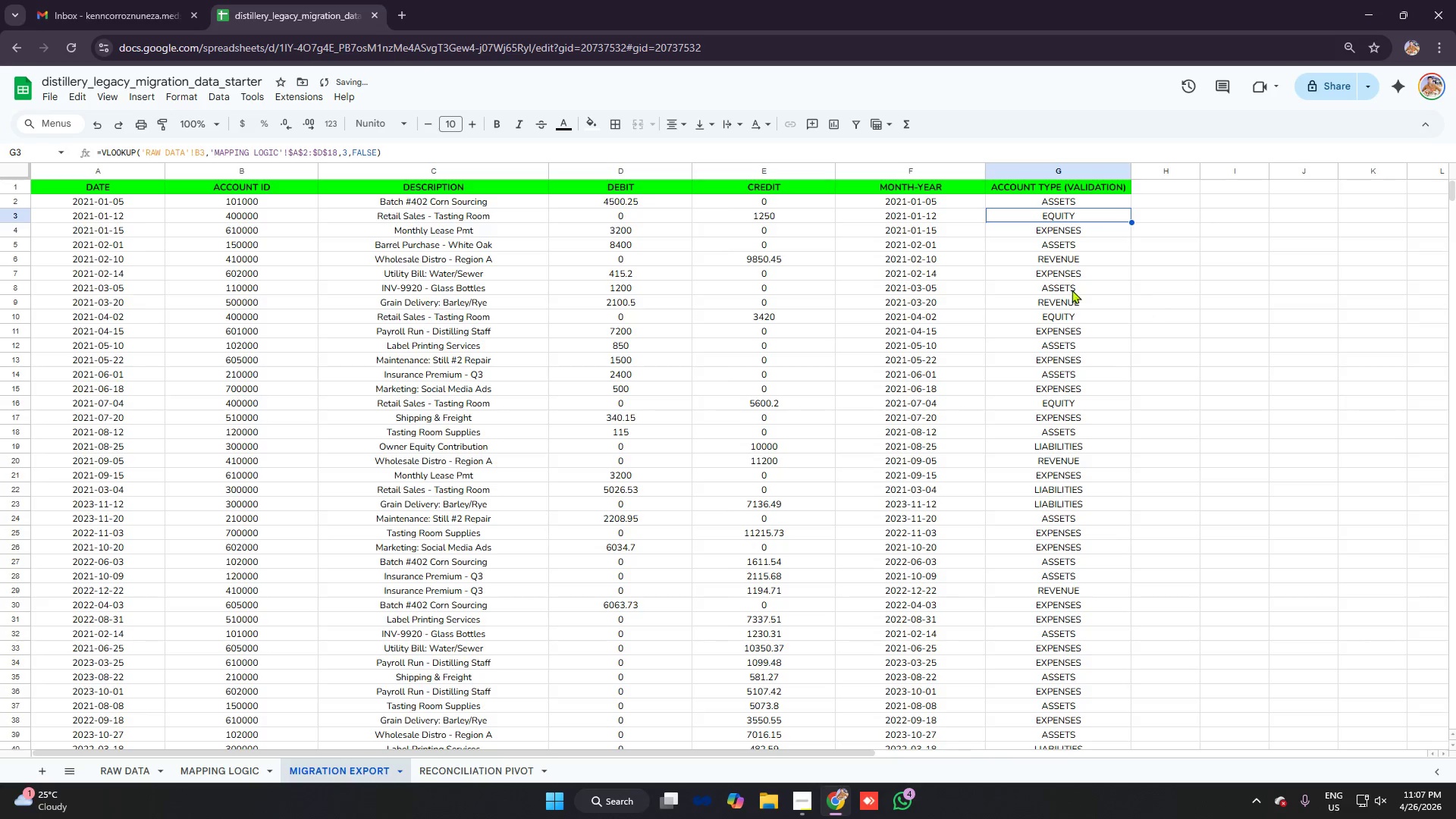 
scroll: coordinate [1028, 363], scroll_direction: down, amount: 37.0
 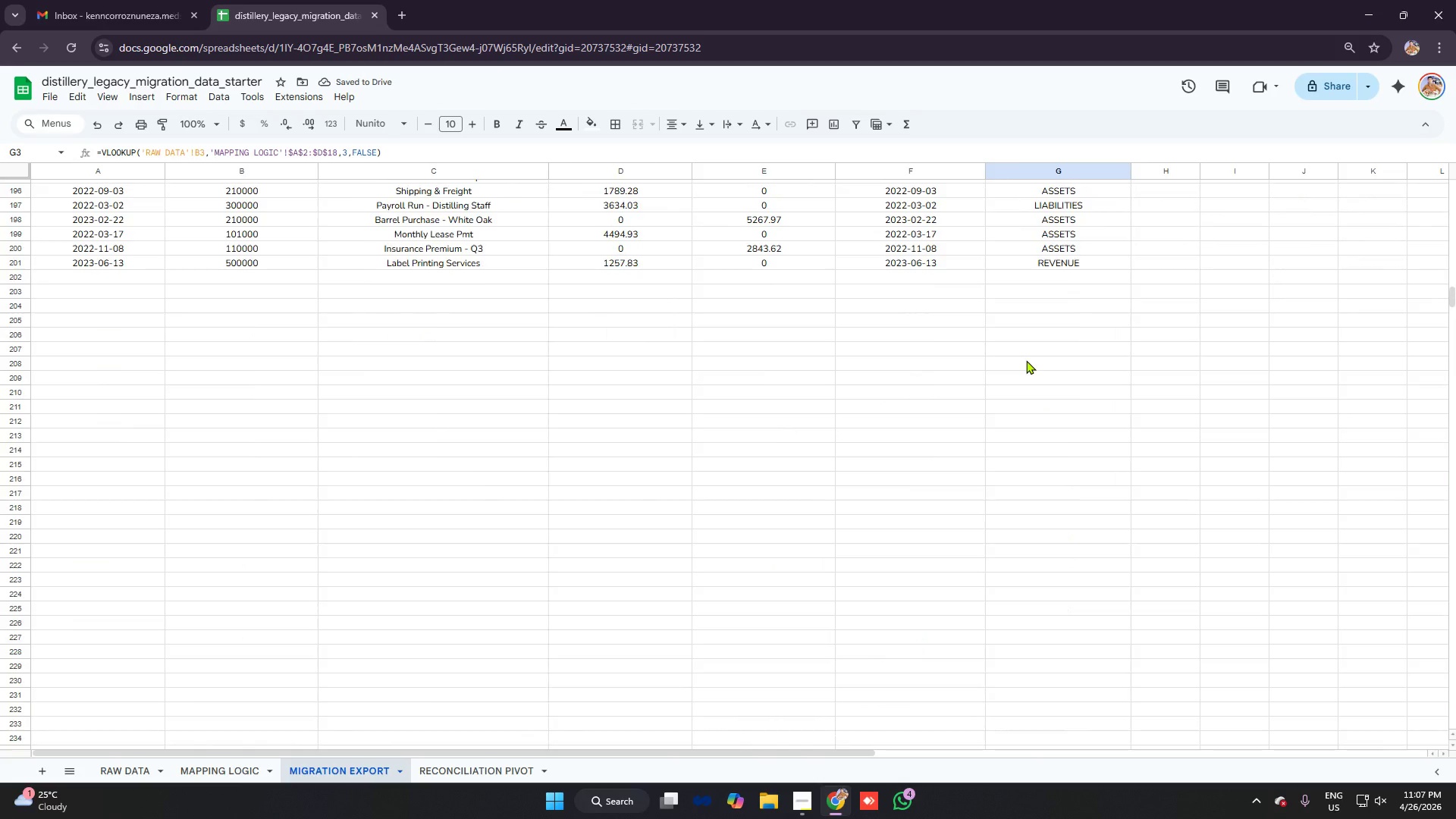 
scroll: coordinate [1043, 251], scroll_direction: up, amount: 42.0
 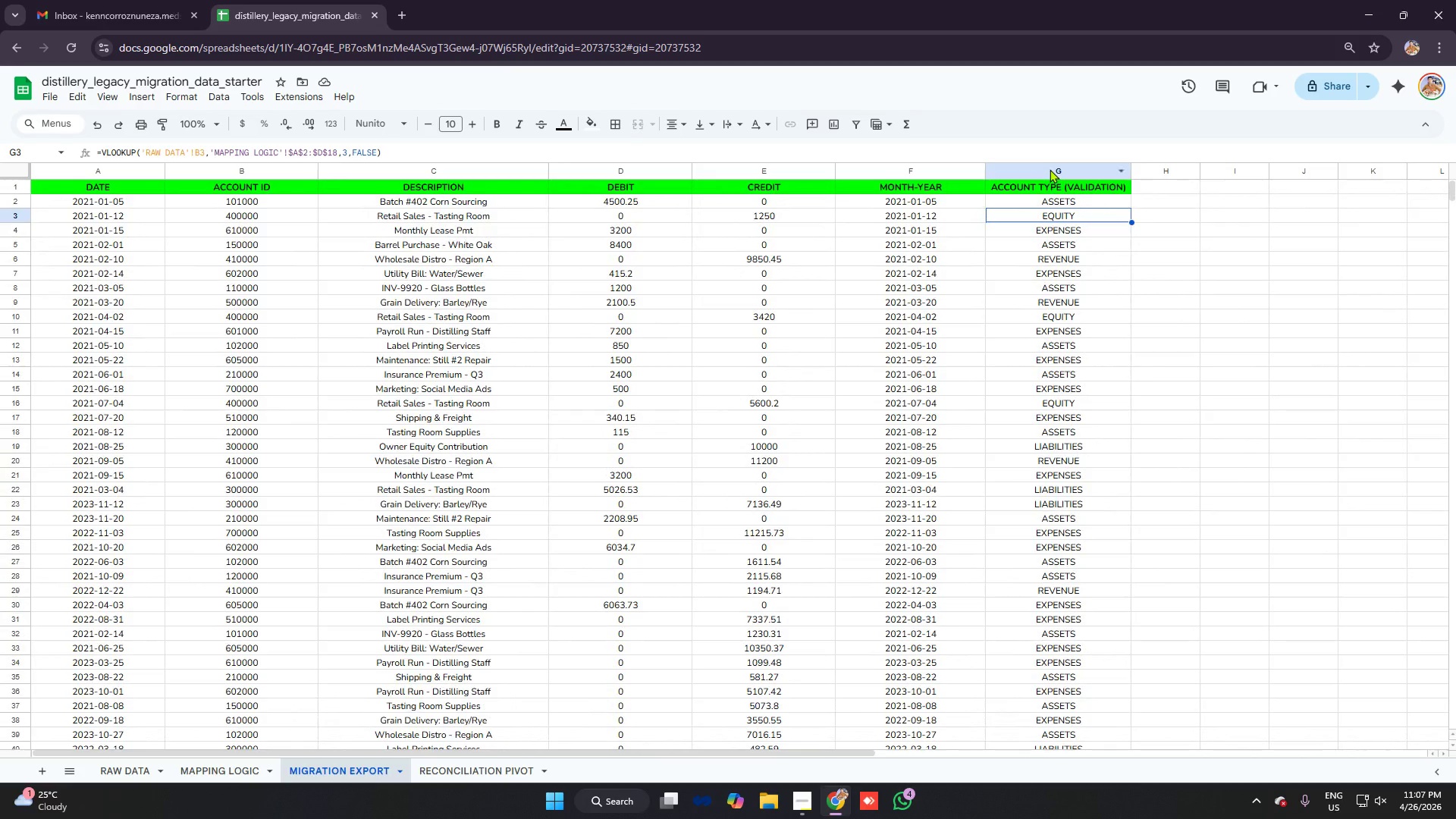 
left_click_drag(start_coordinate=[1050, 169], to_coordinate=[1018, 175])
 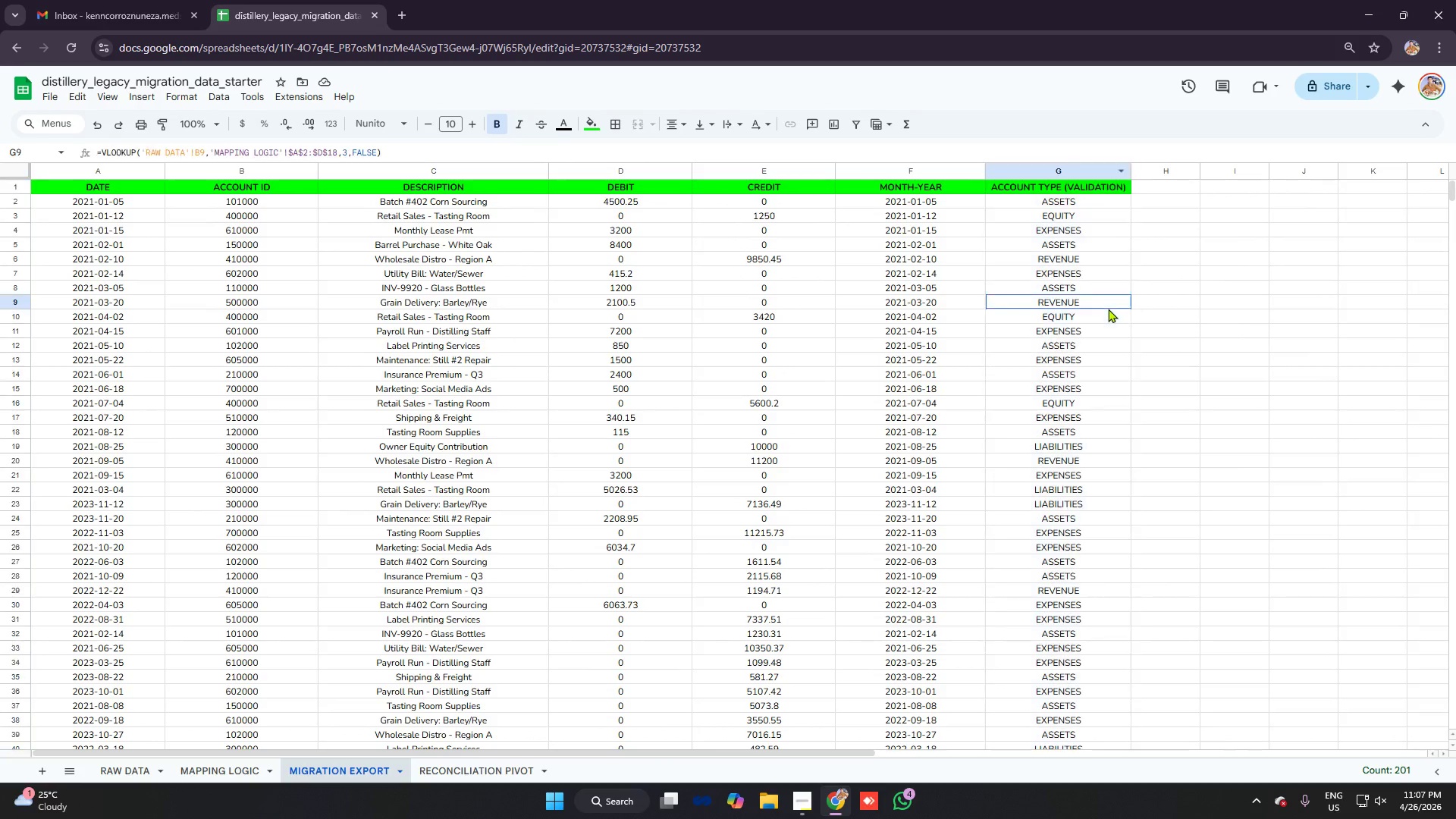 
left_click_drag(start_coordinate=[1109, 309], to_coordinate=[1103, 309])
 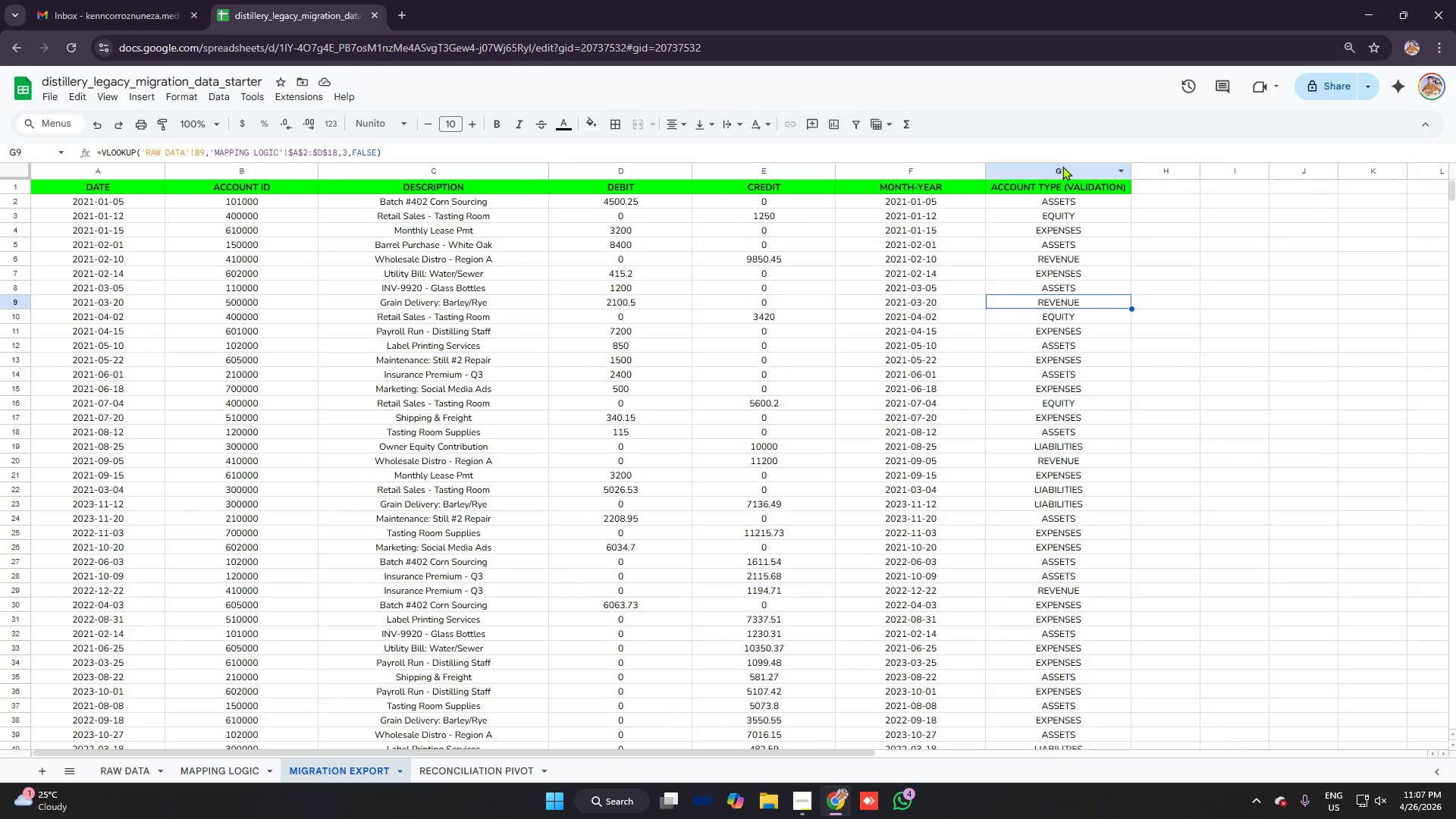 
left_click([1062, 166])
 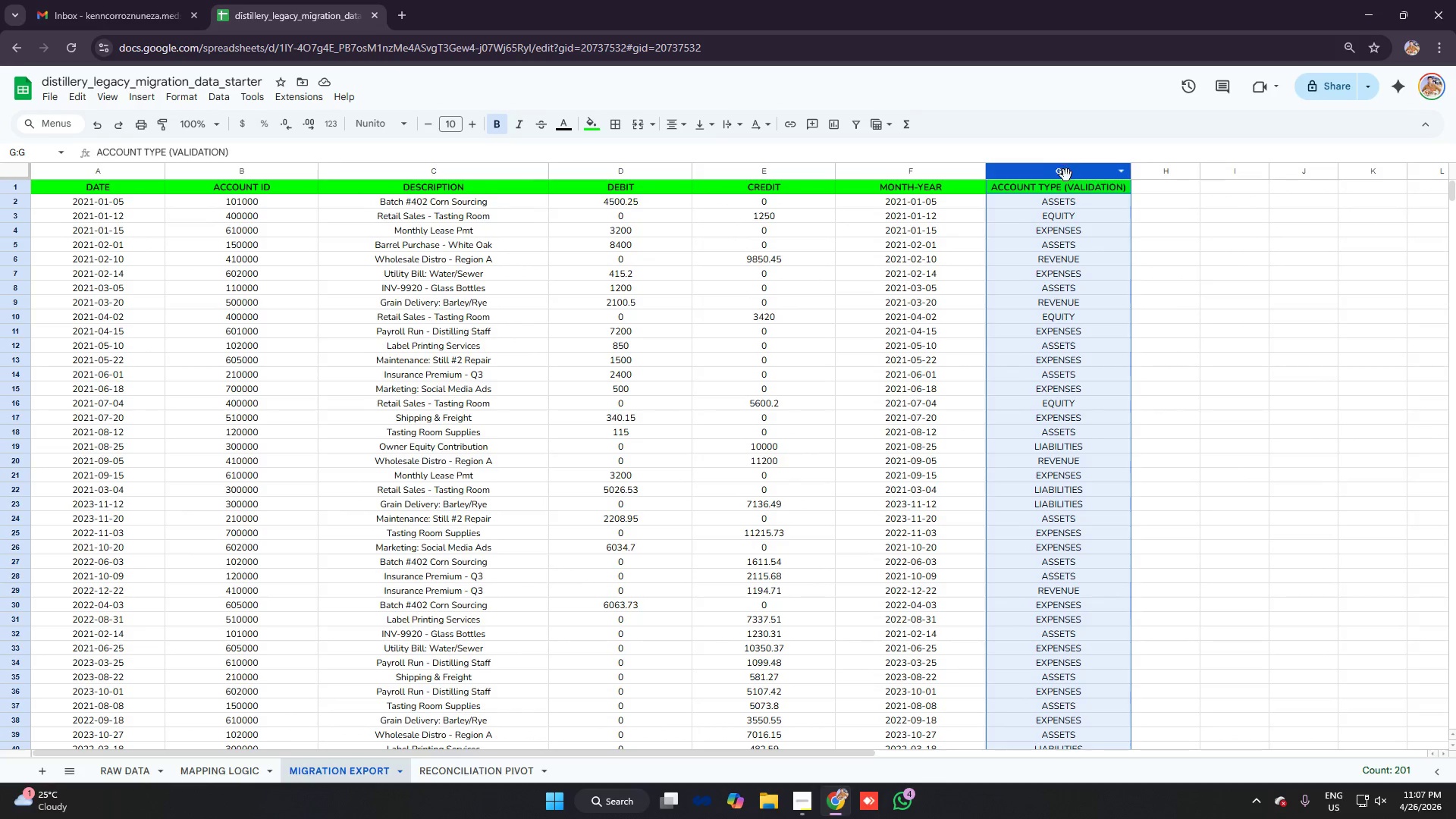 
left_click_drag(start_coordinate=[1066, 175], to_coordinate=[926, 175])
 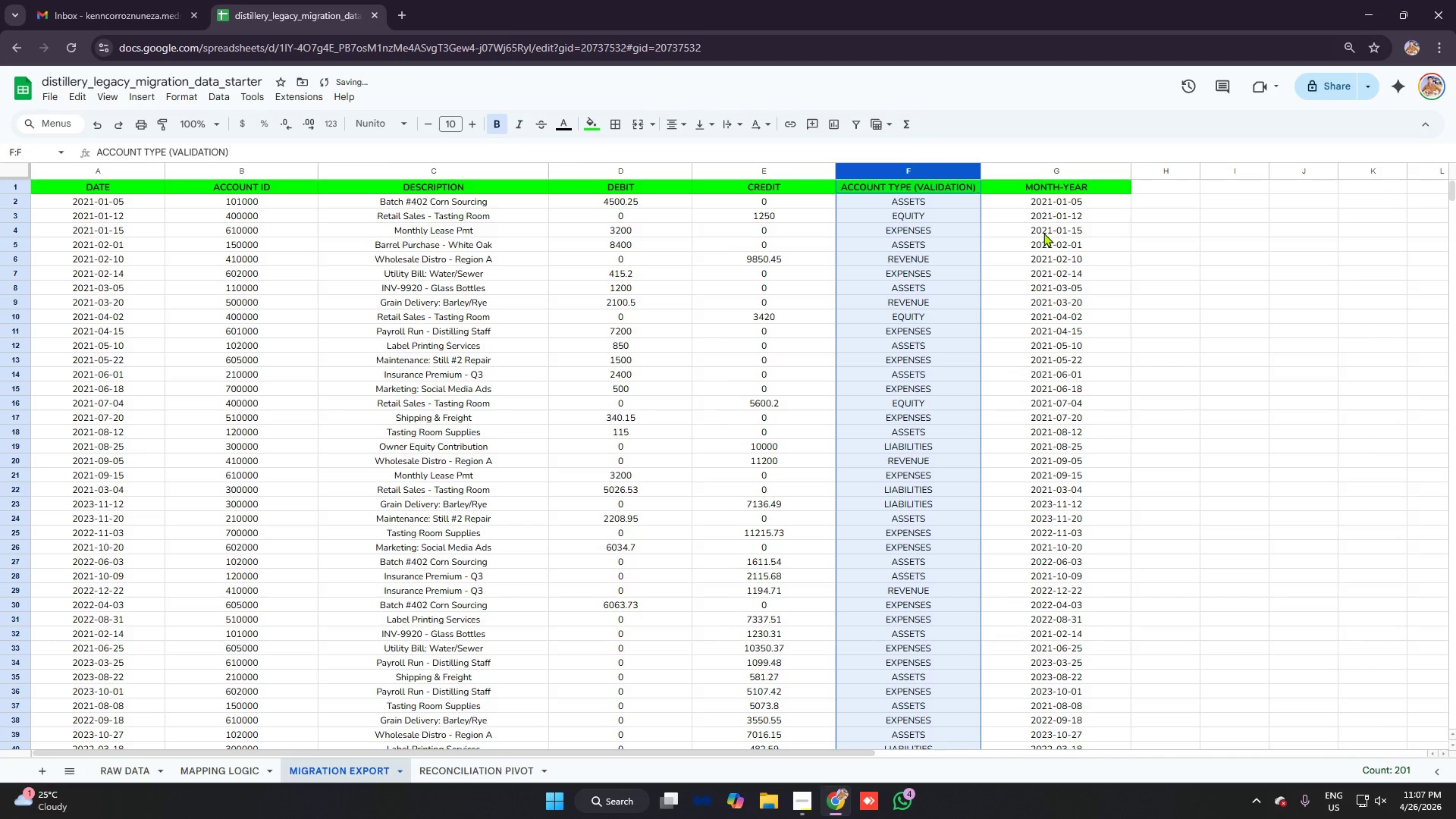 
left_click([1009, 245])
 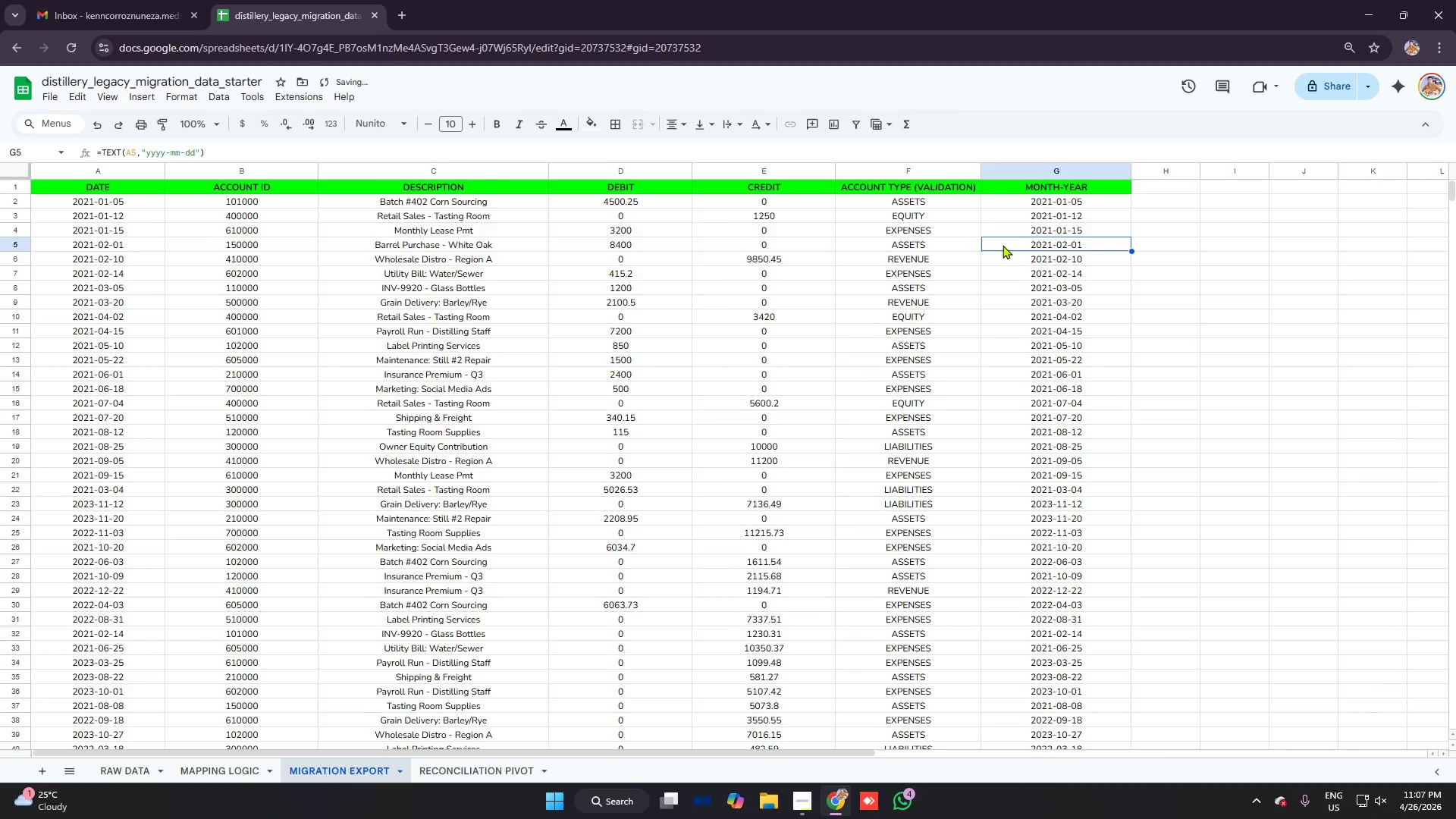 
scroll: coordinate [679, 352], scroll_direction: down, amount: 35.0
 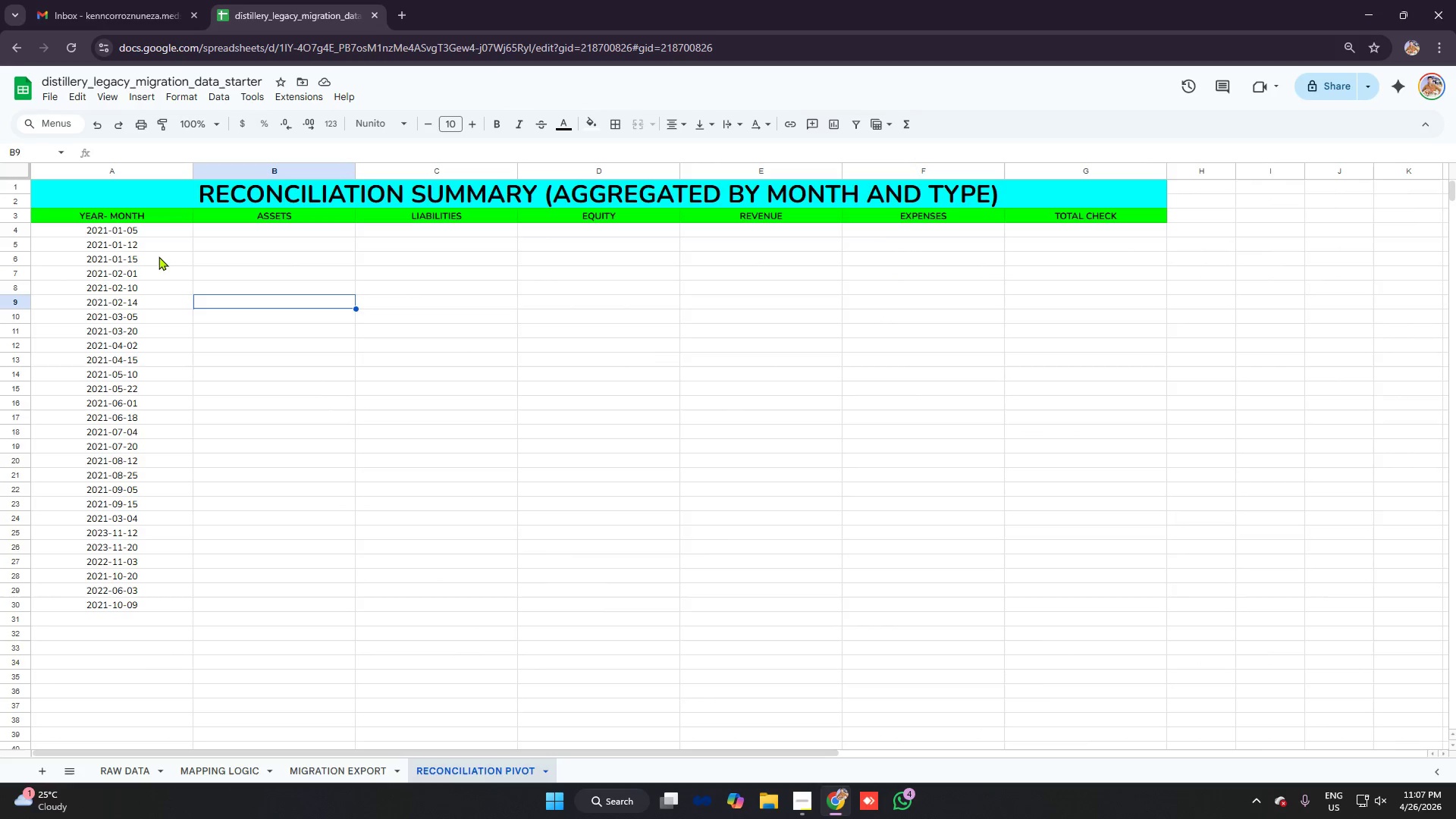 
left_click([240, 234])
 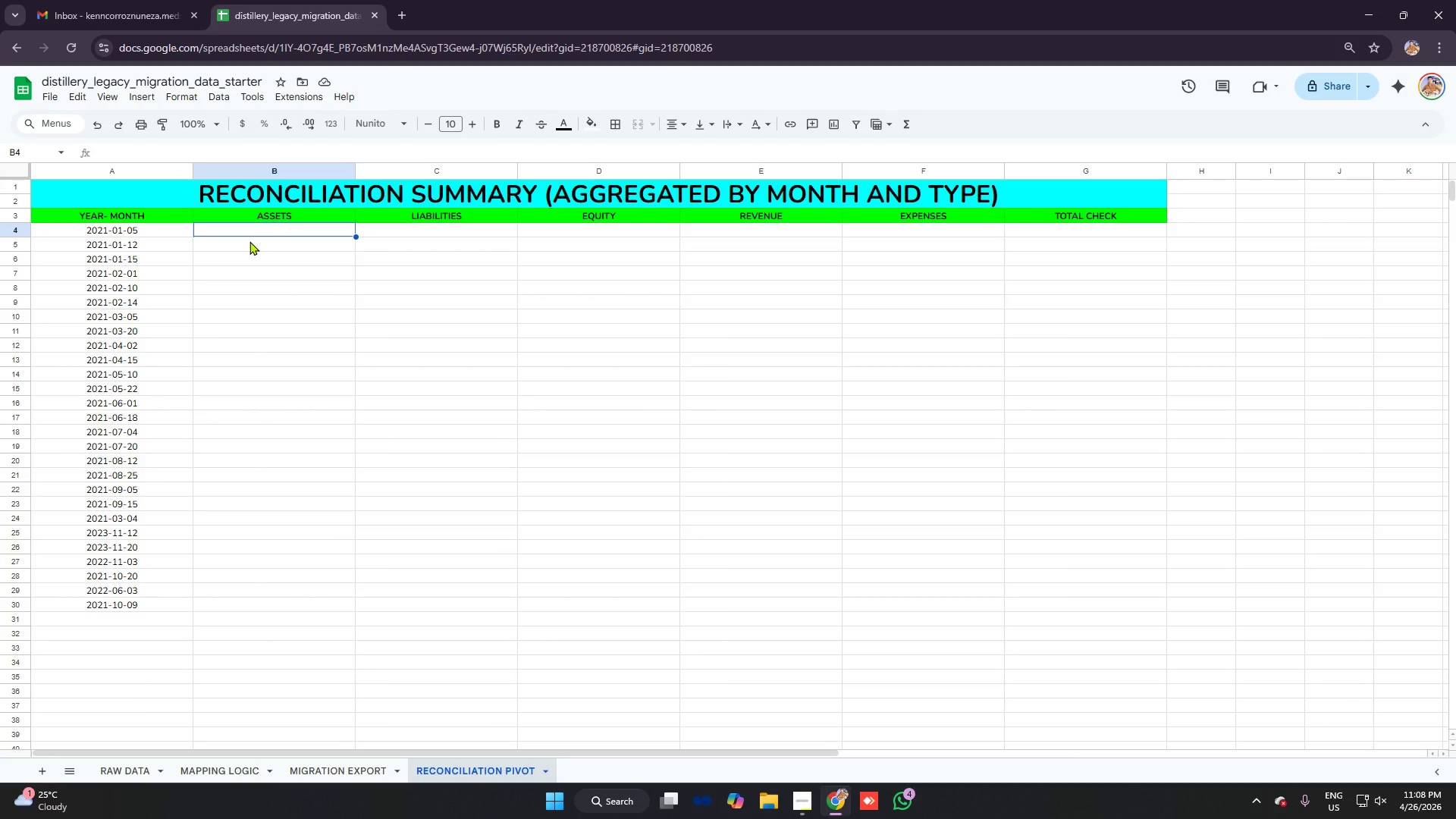 
wait(12.78)
 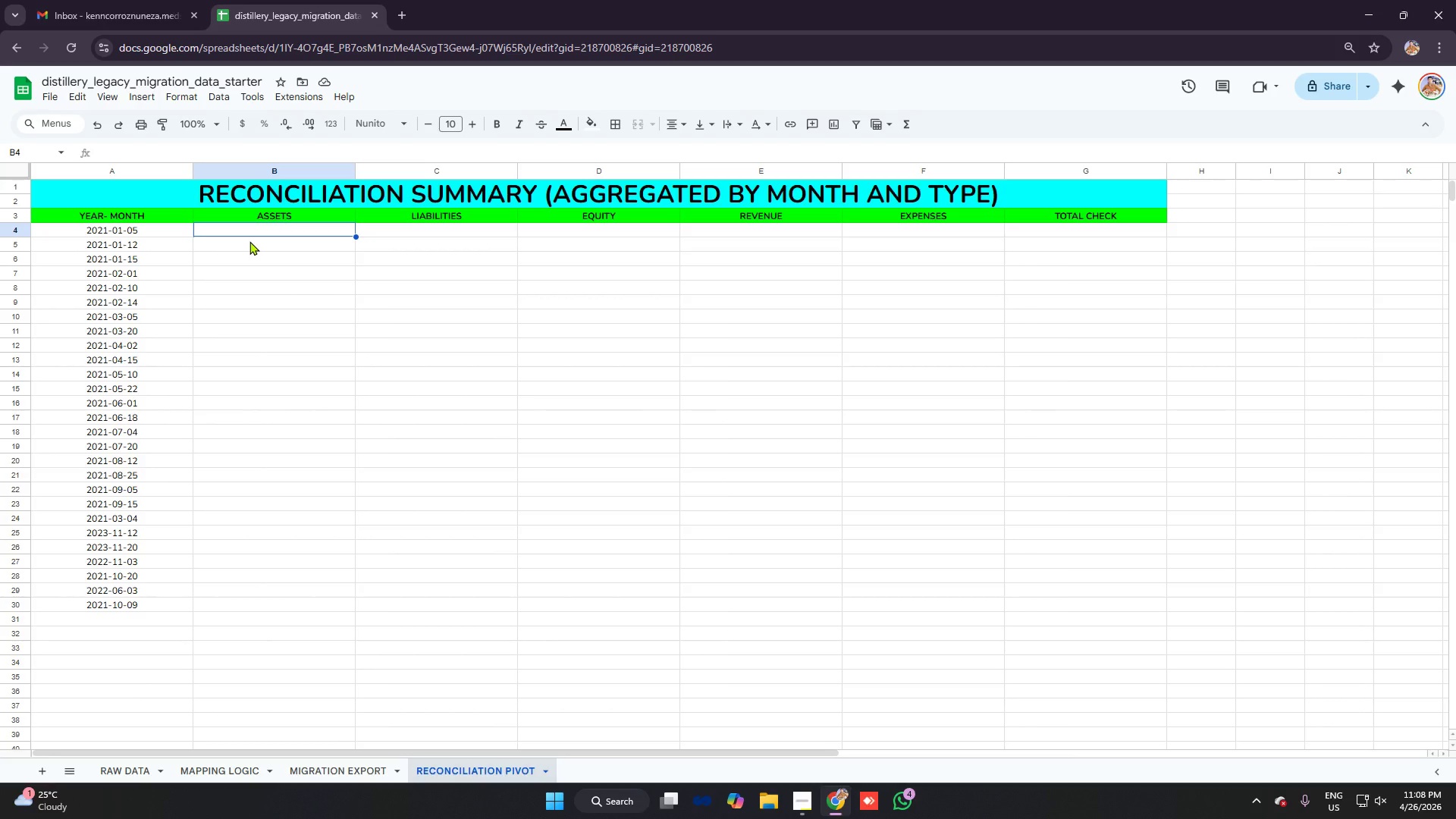 
left_click_drag(start_coordinate=[159, 604], to_coordinate=[164, 606])
 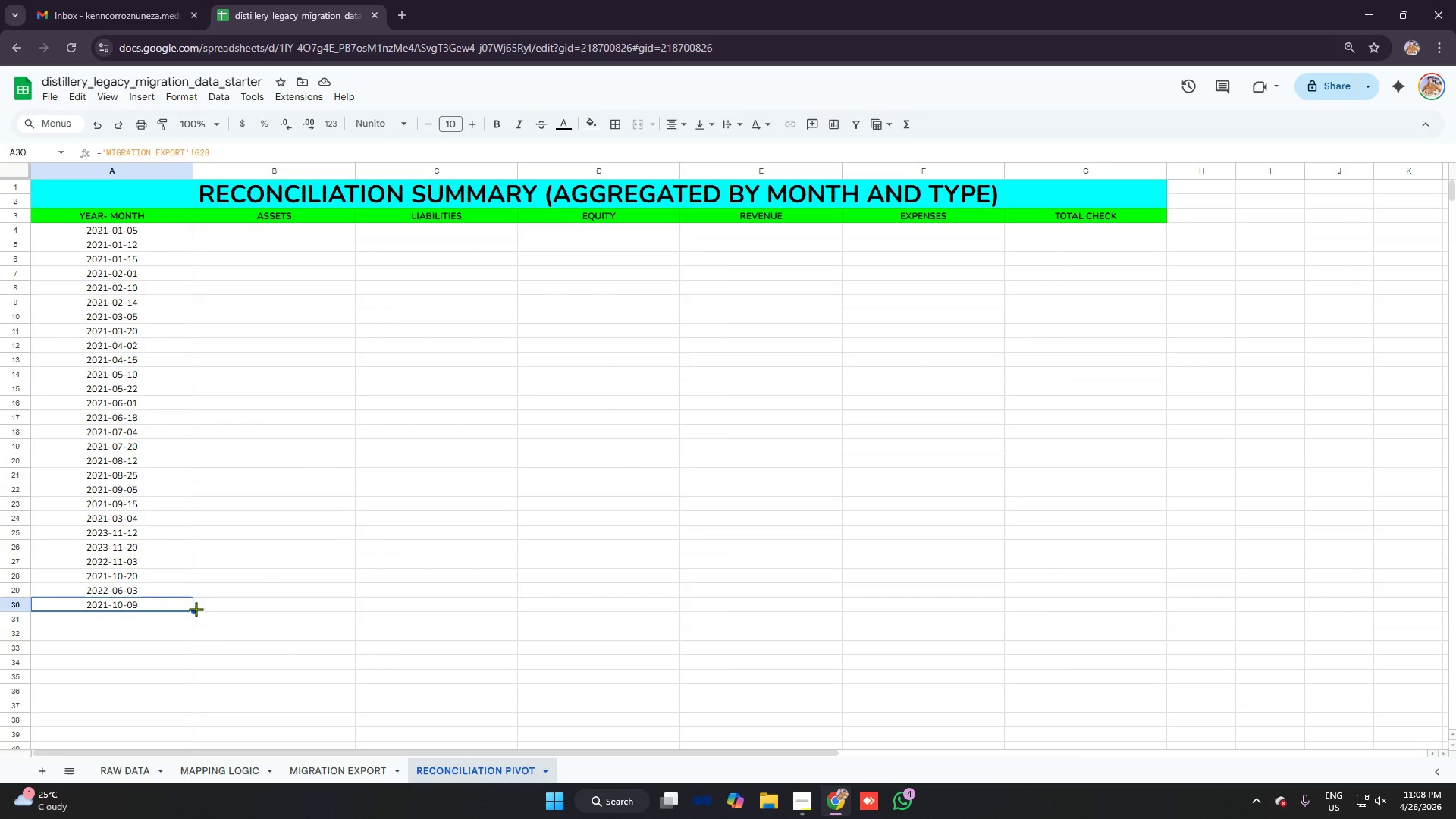 
left_click_drag(start_coordinate=[196, 609], to_coordinate=[181, 736])
 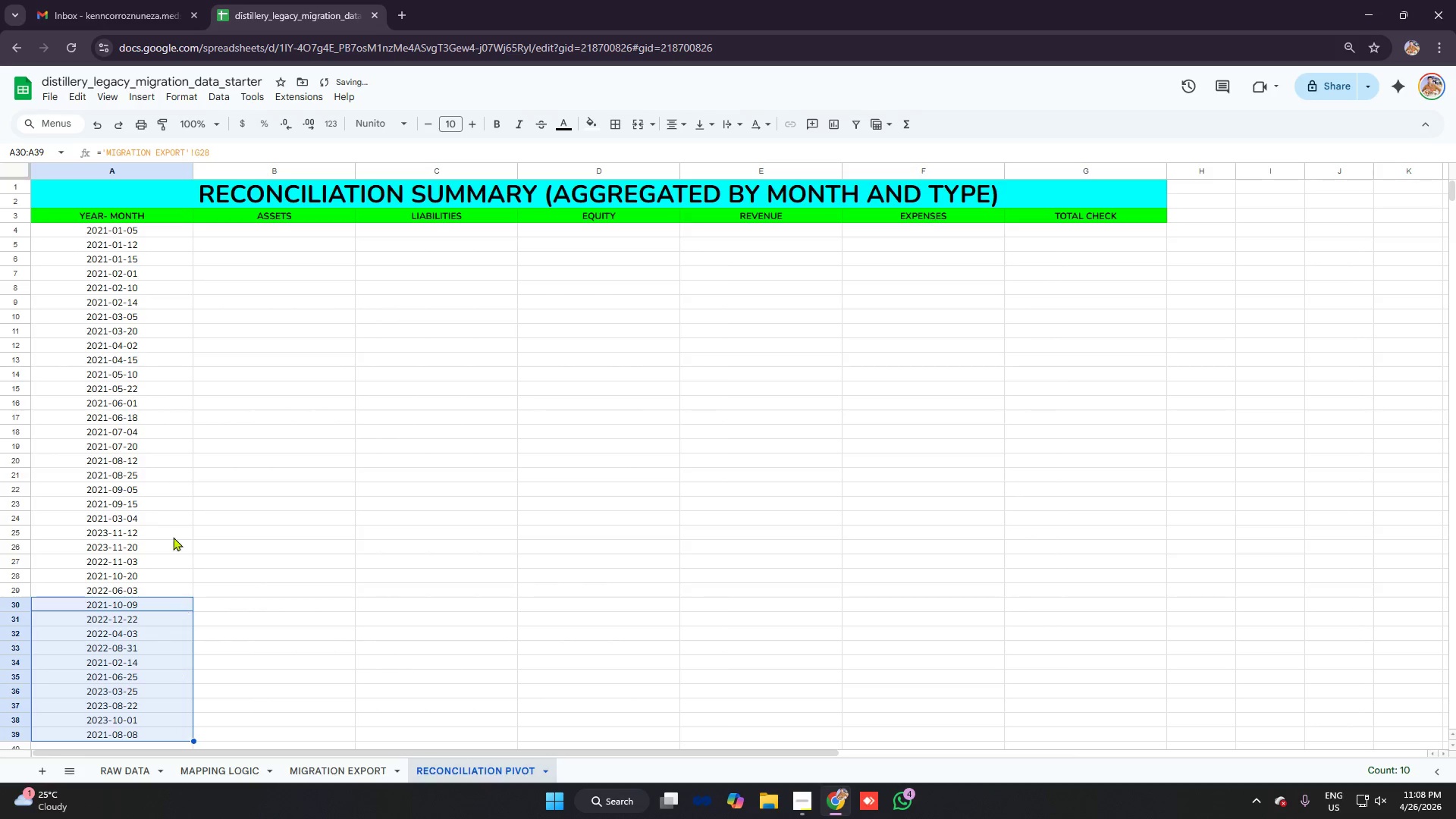 
scroll: coordinate [177, 453], scroll_direction: down, amount: 2.0
 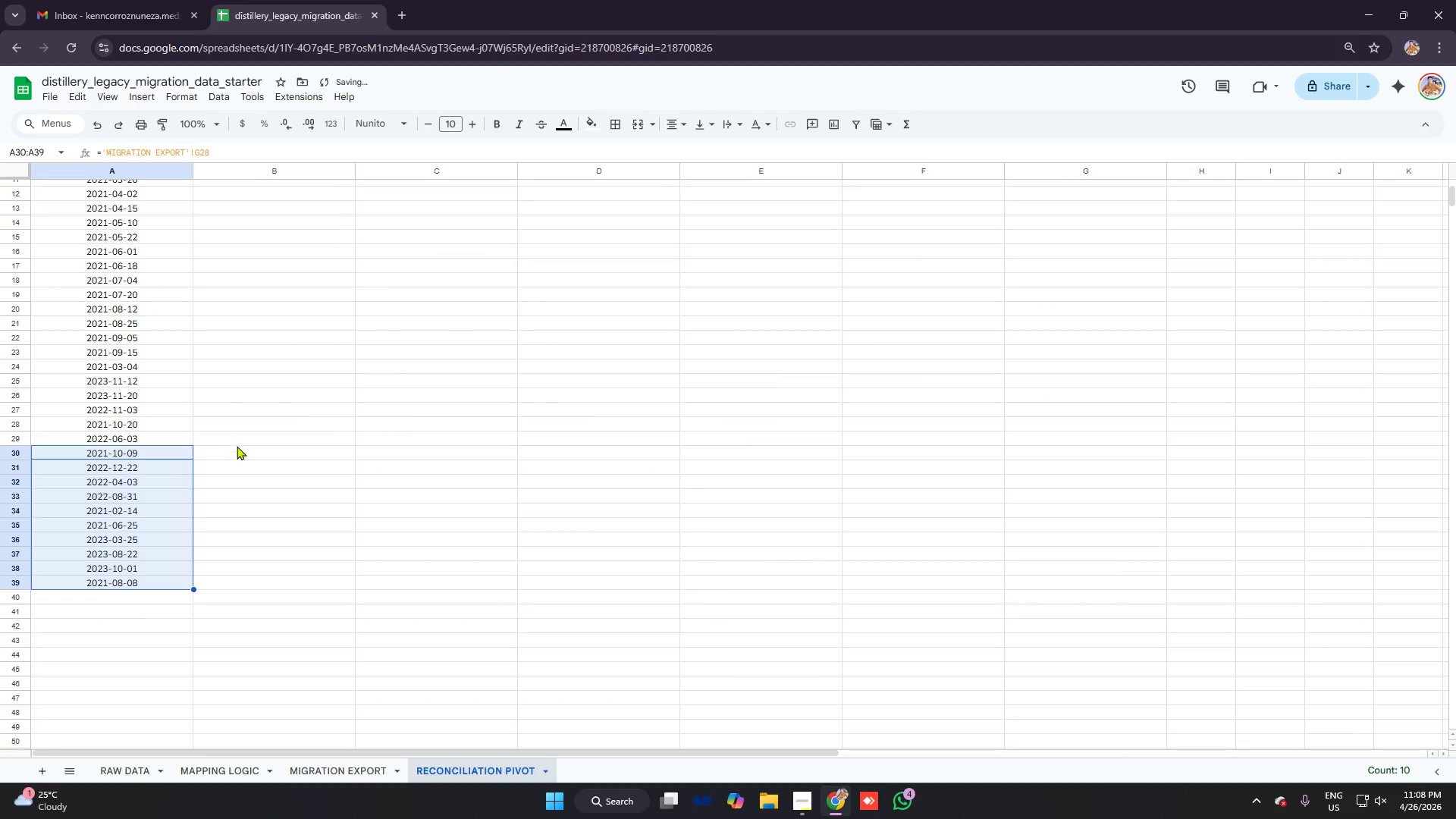 
left_click([243, 434])
 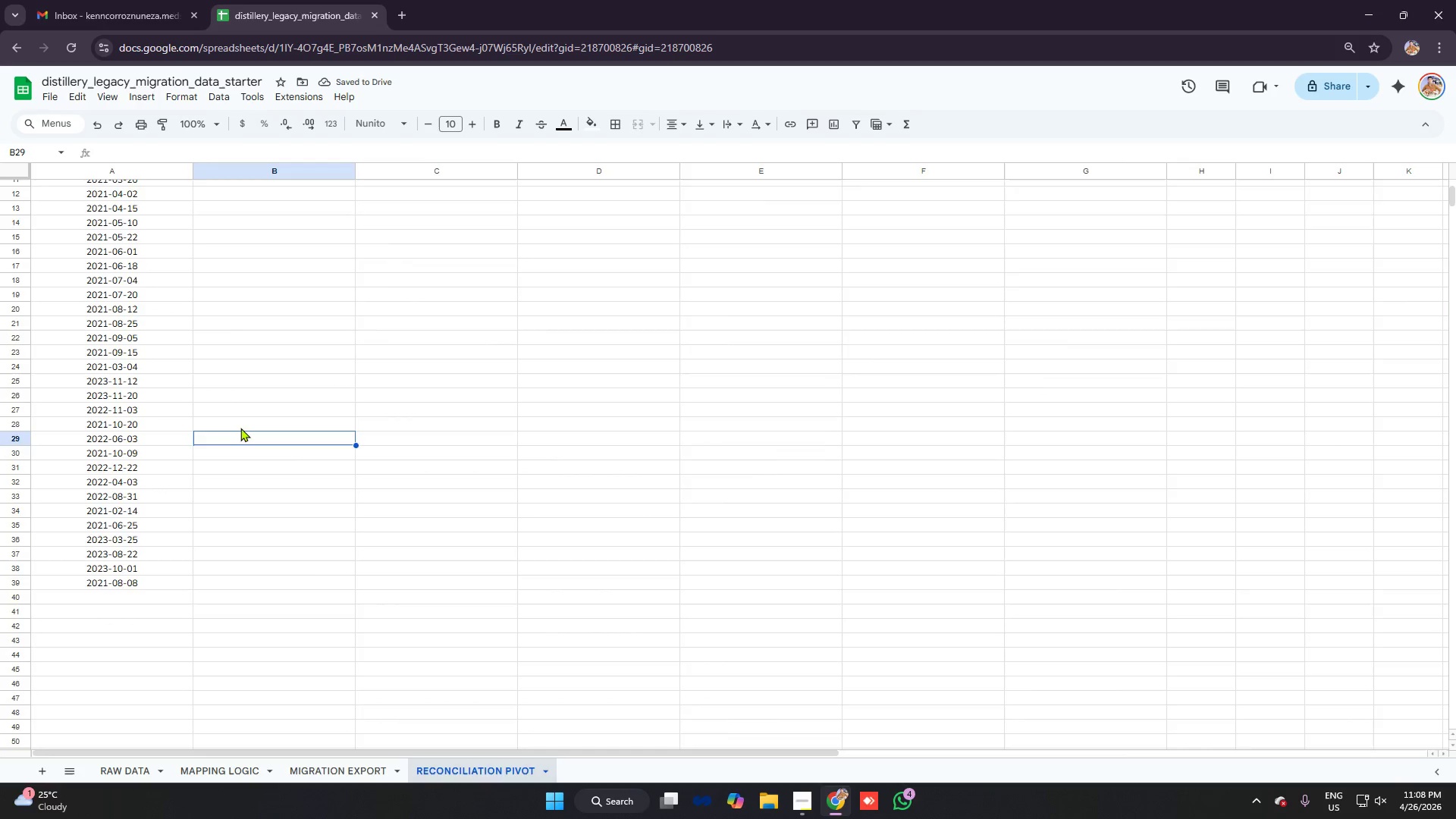 
scroll: coordinate [240, 428], scroll_direction: up, amount: 4.0
 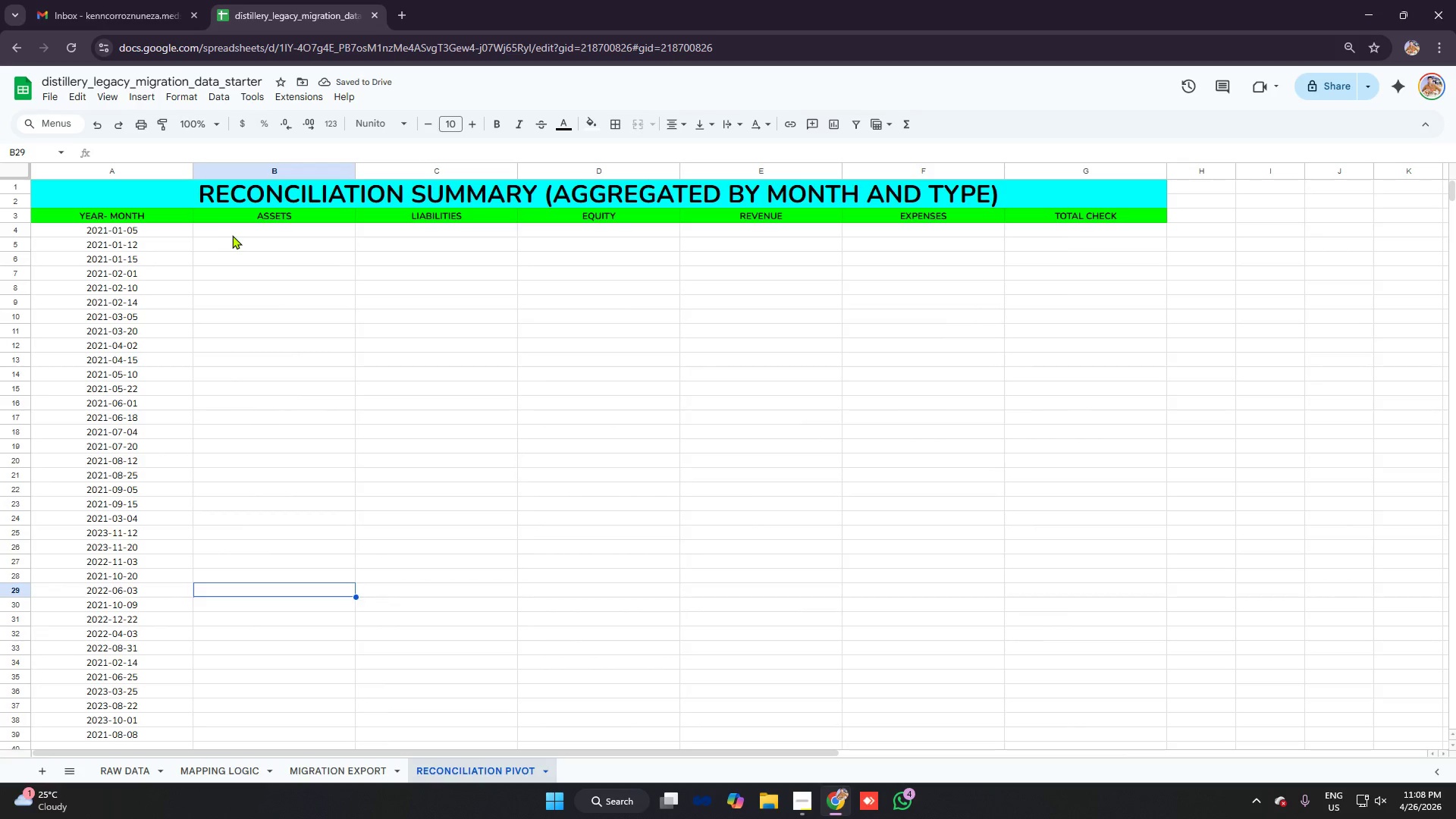 
left_click([234, 235])
 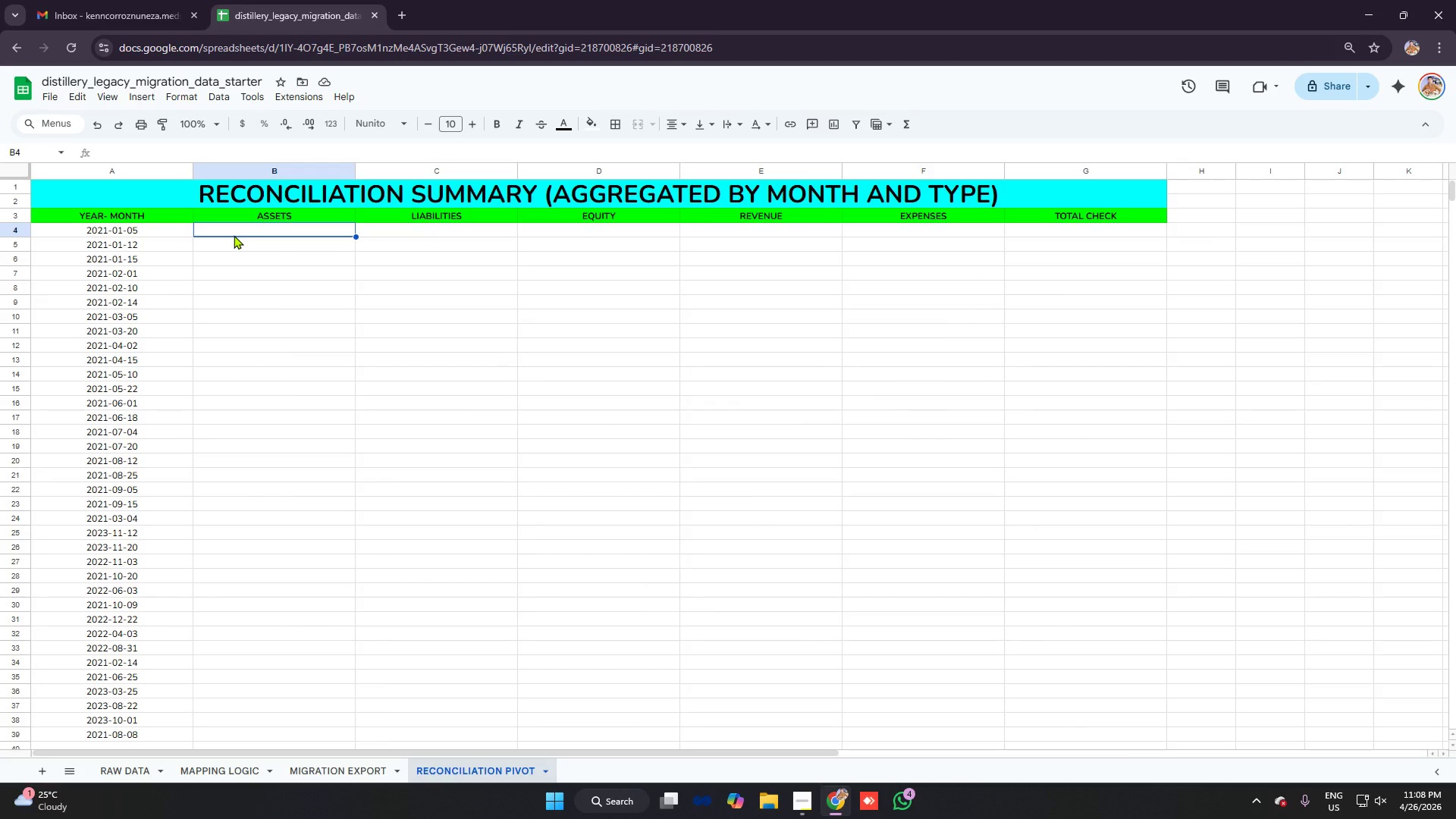 
wait(13.38)
 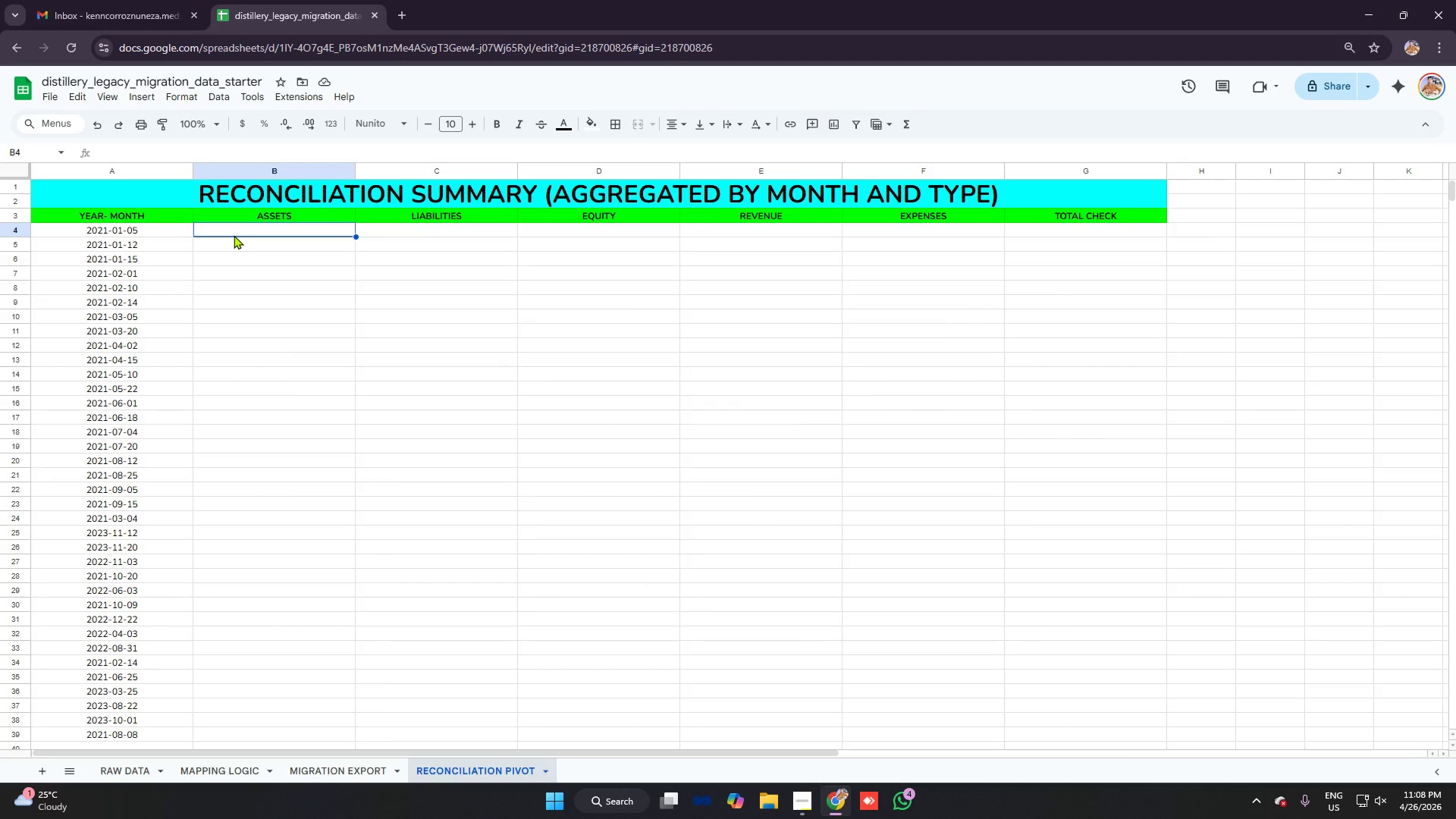 
type(=sumifs)
key(Tab)
type('migration export'!)
 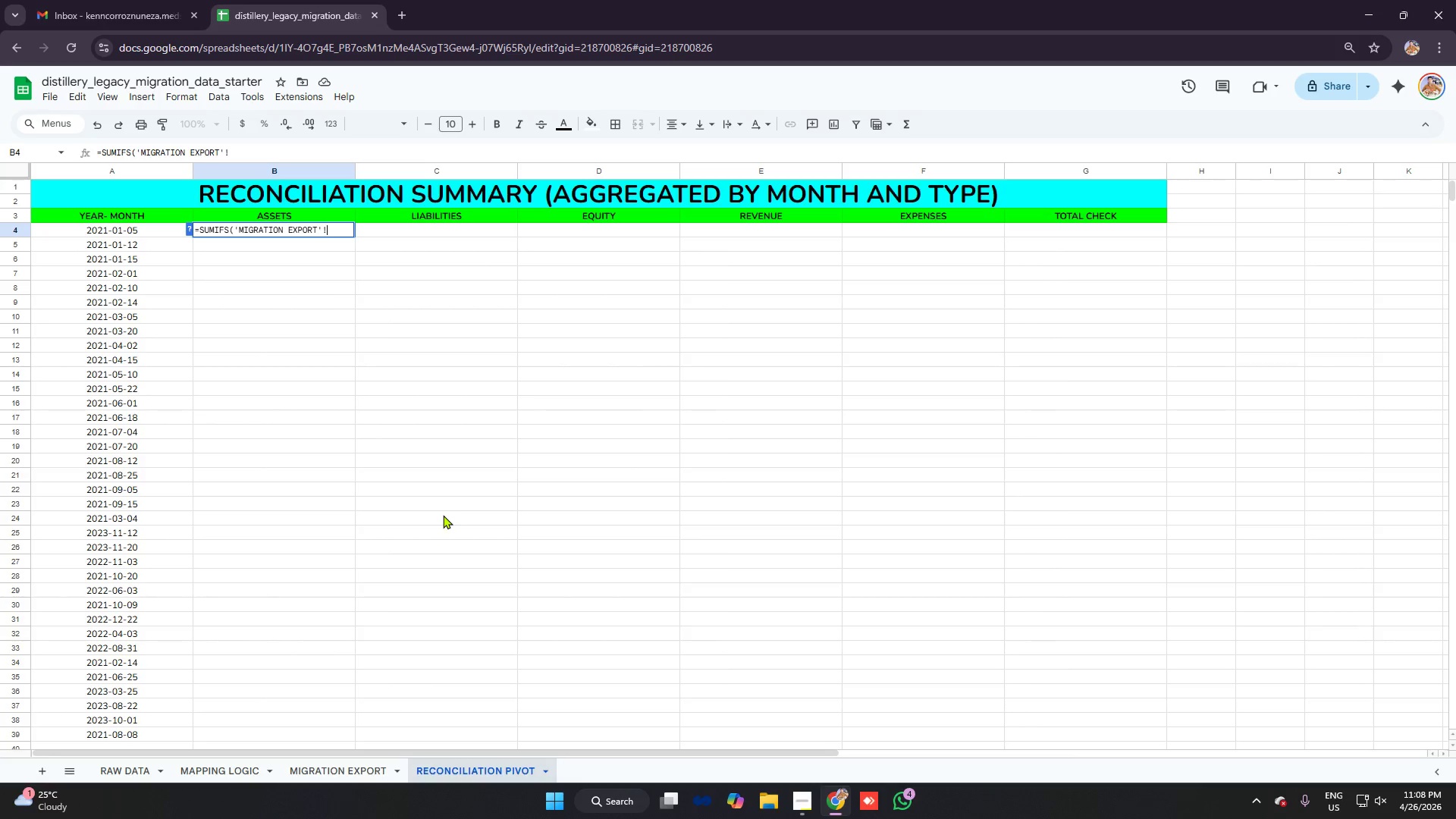 
type($e4201,'migration export'!)
 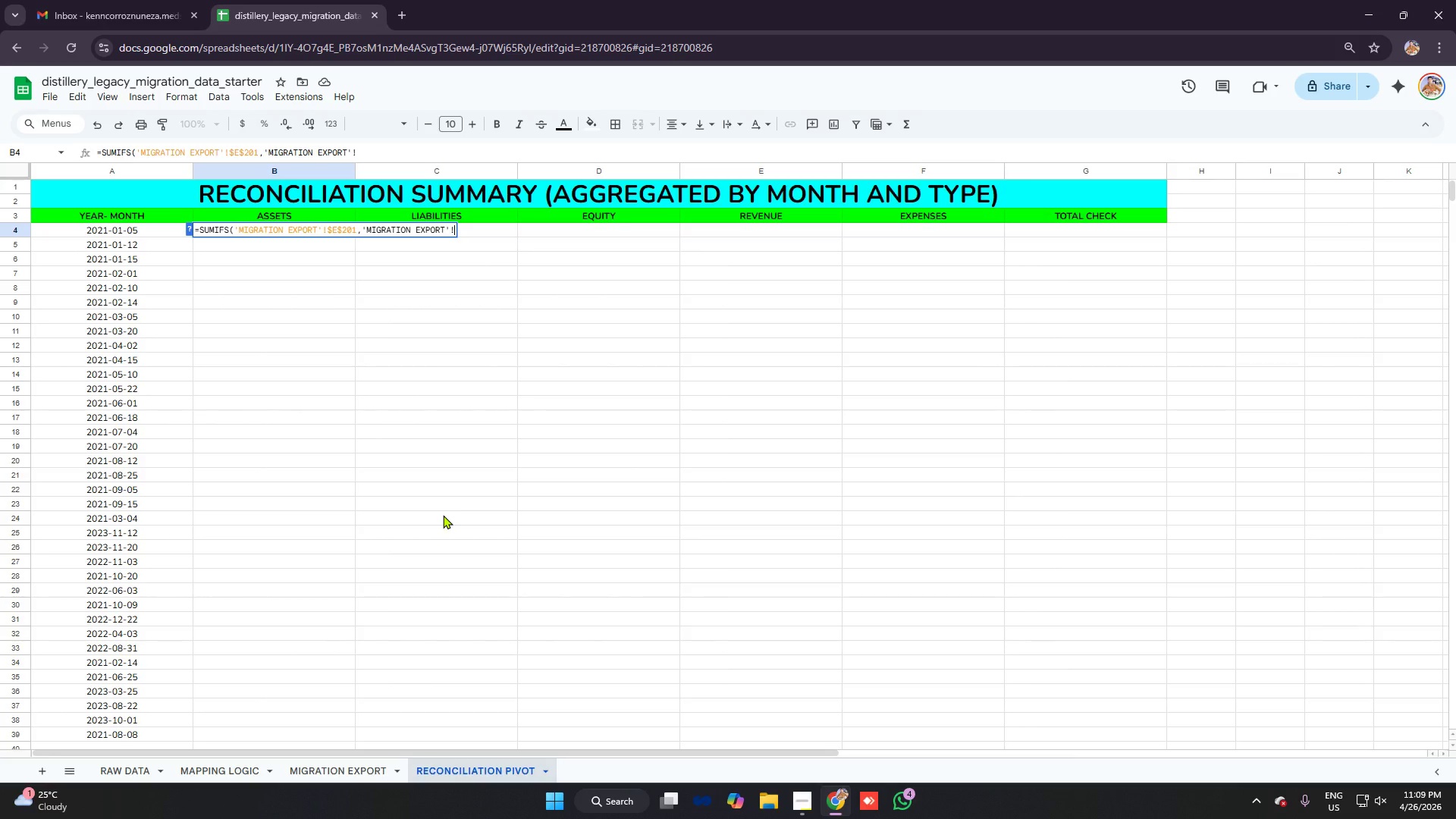 
wait(6.59)
 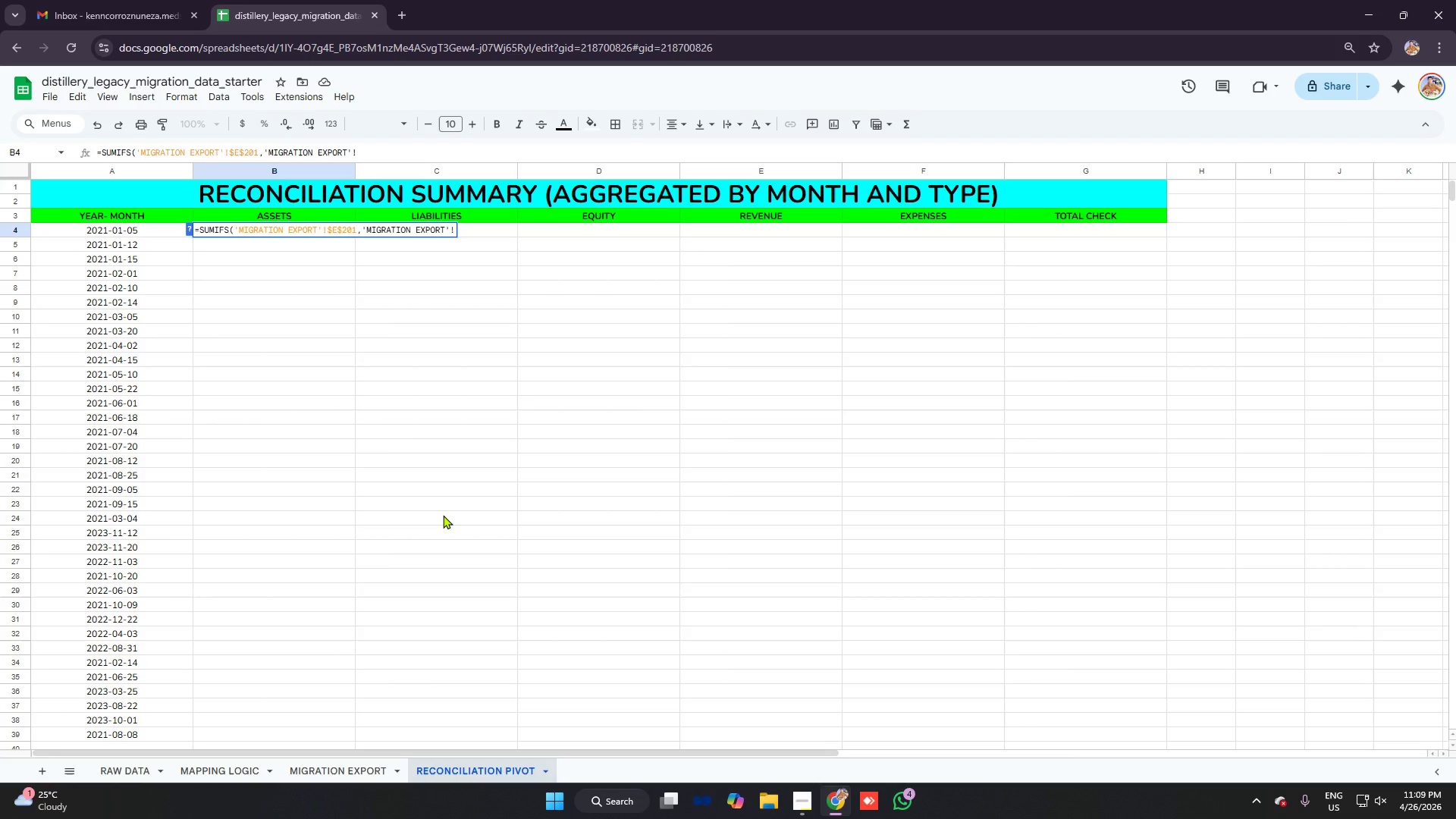 
type($f$2:$)
 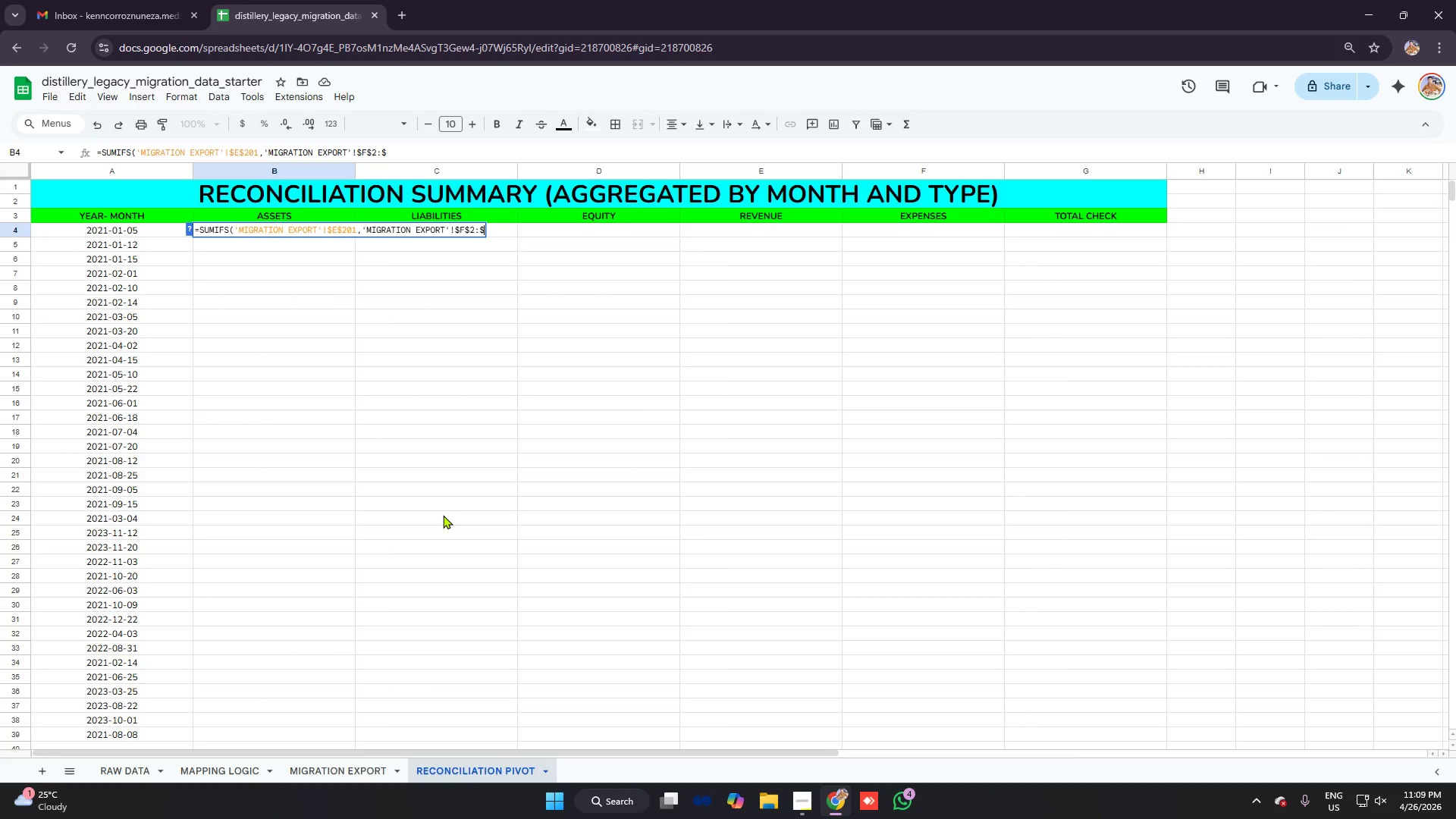 
type(f$@)!,)
 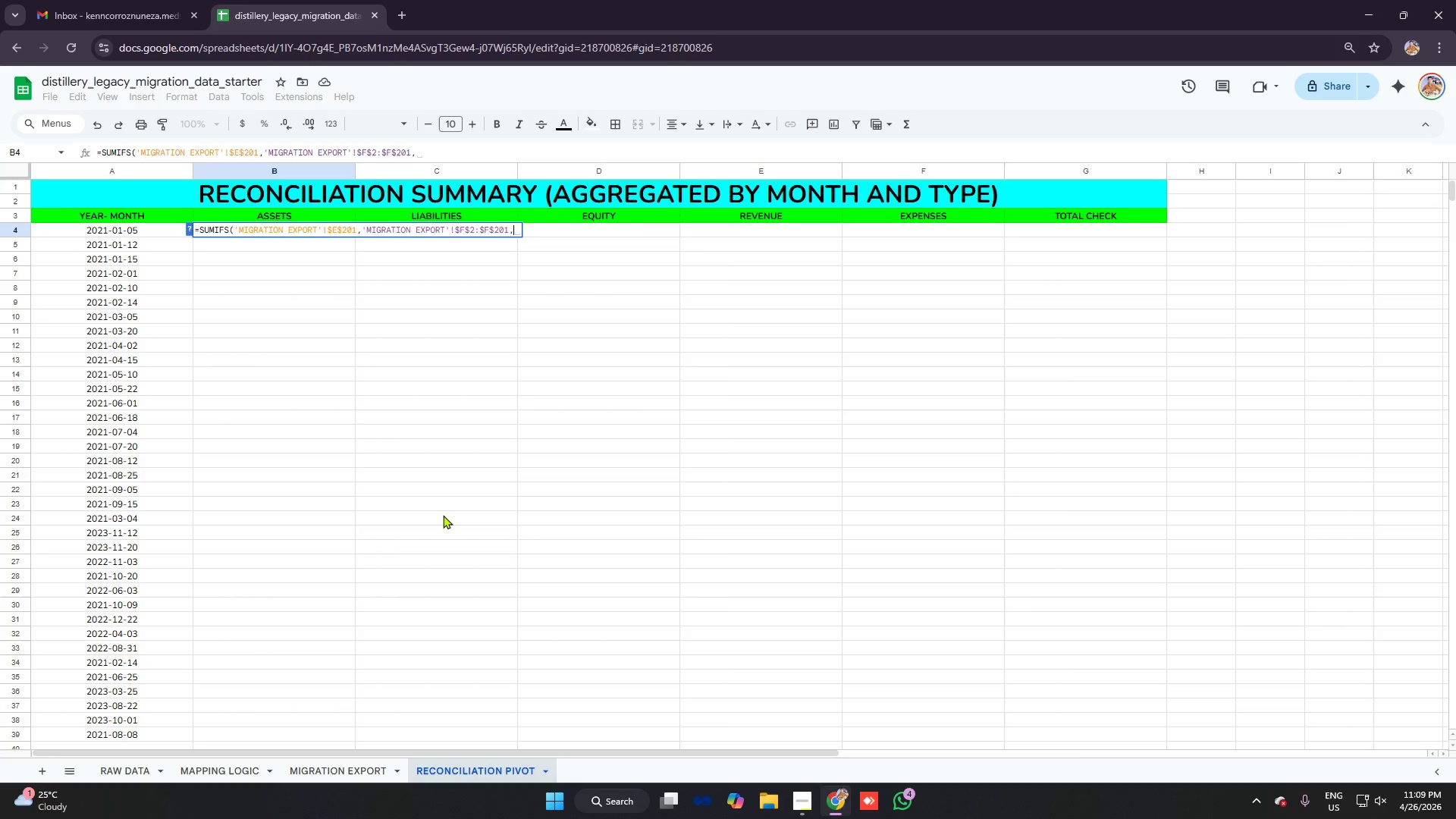 
type("assets)
key(Backspace)
key(Backspace)
type(ts",)
 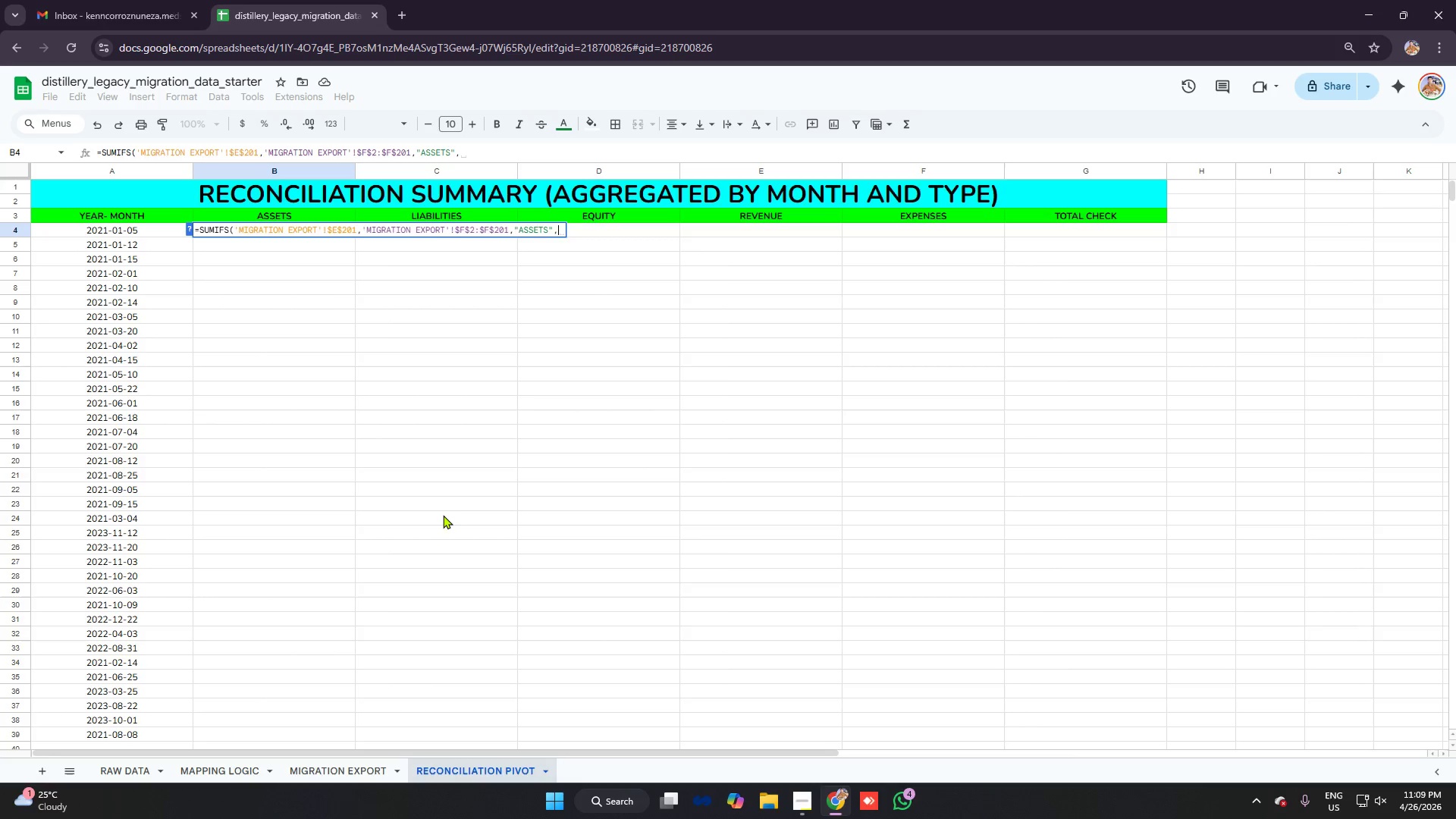 
wait(9.95)
 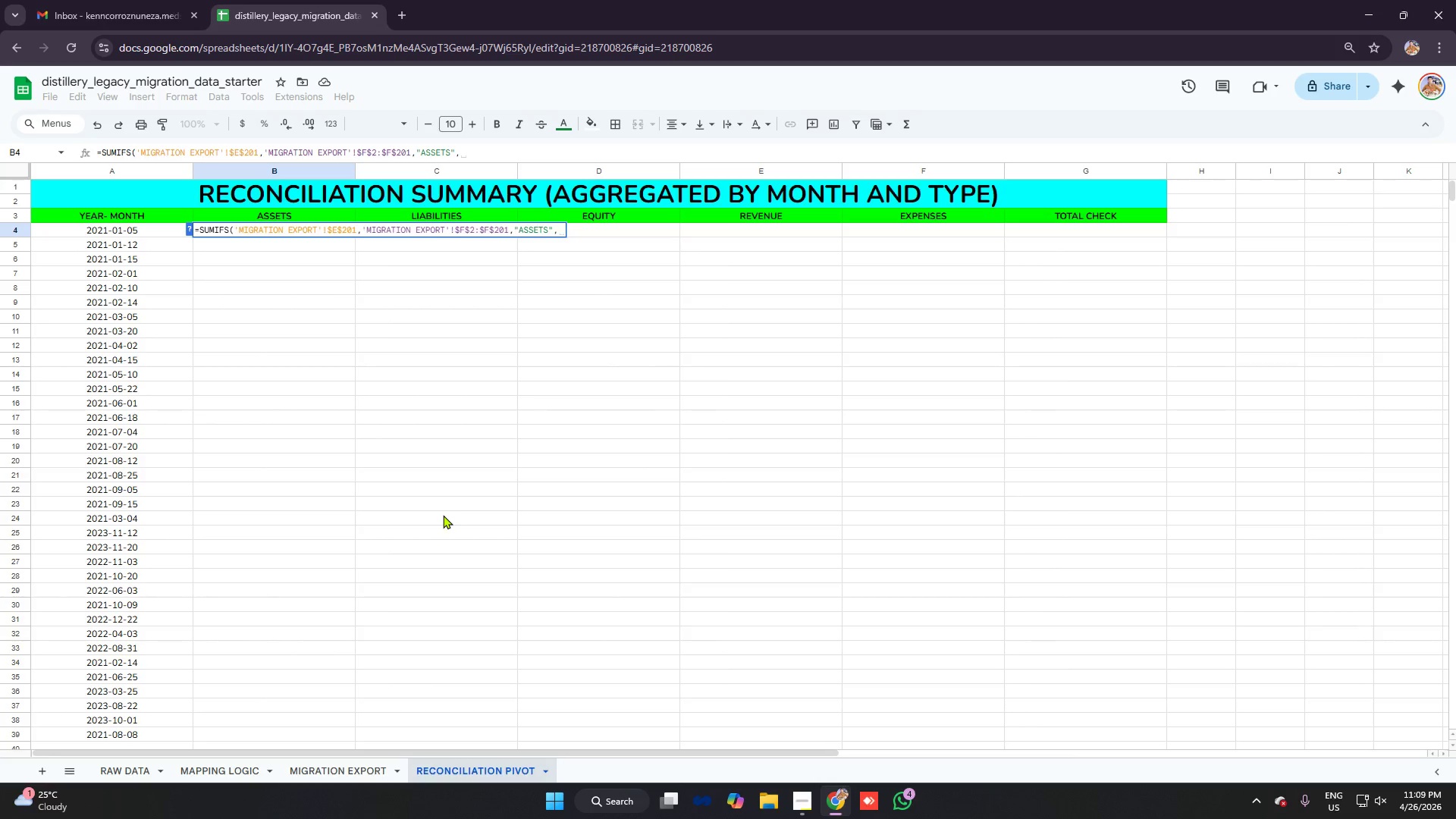 
type('migrations)
key(Backspace)
type( export'!)
 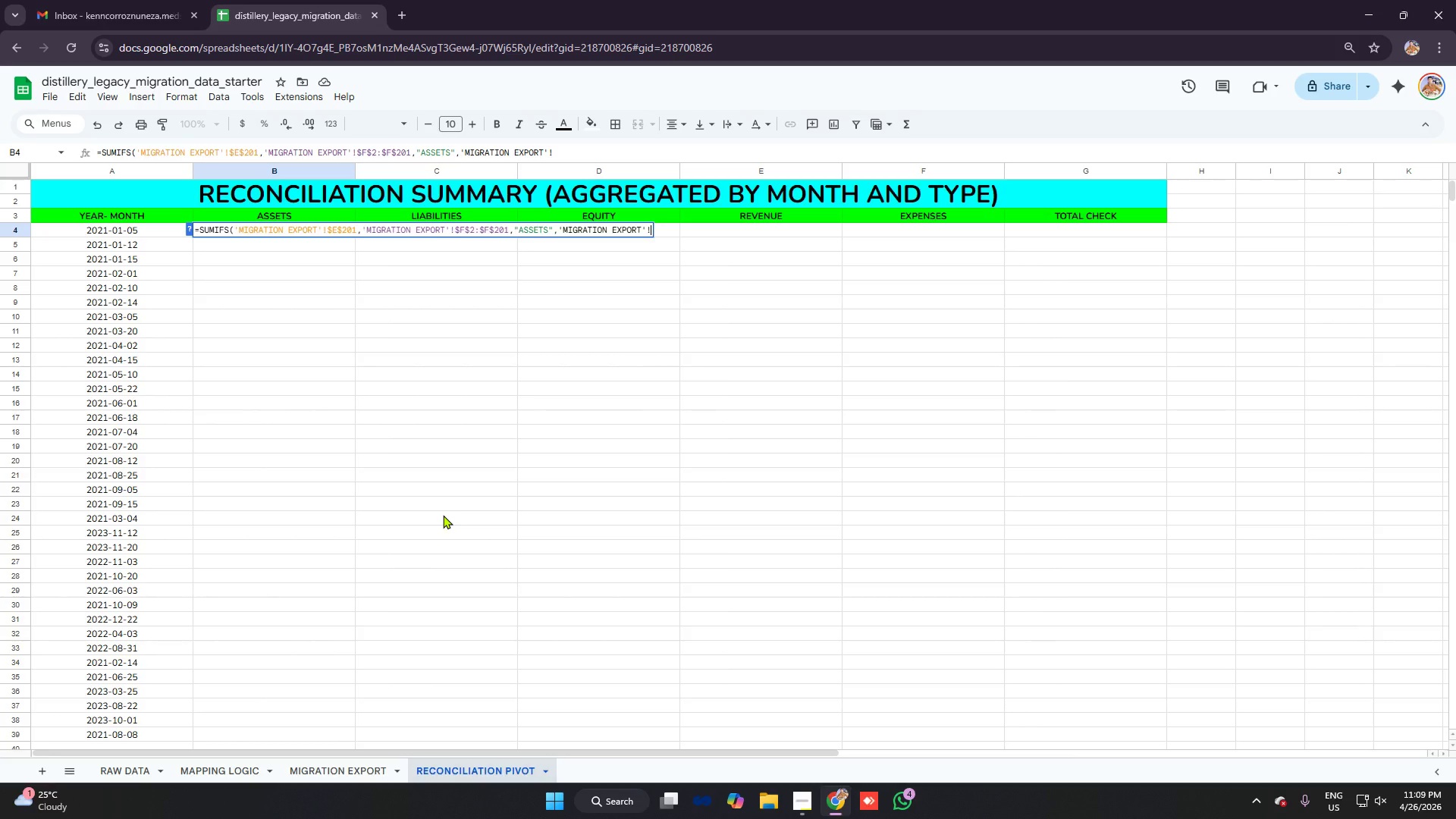 
wait(6.67)
 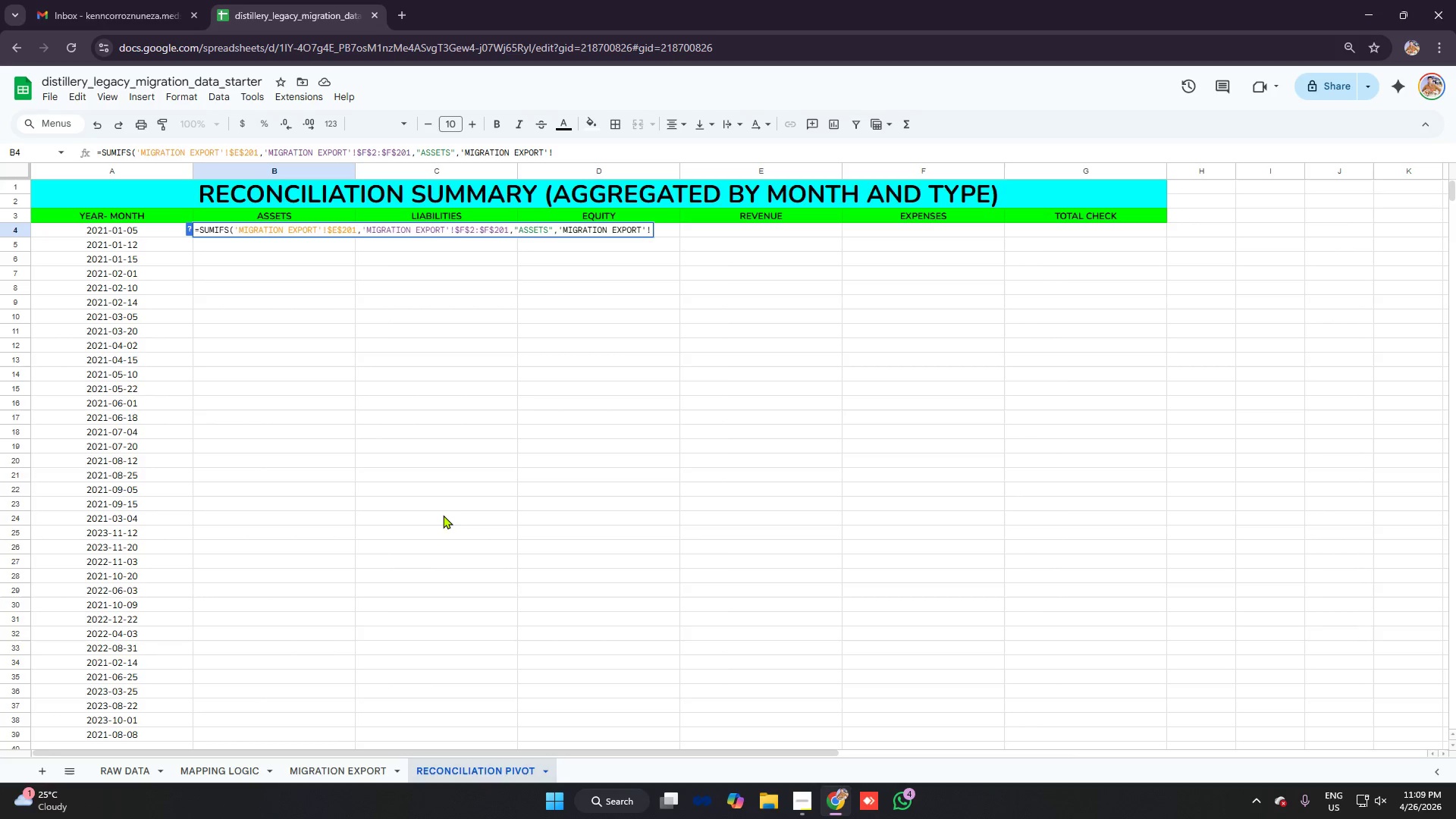 
type(4g$2:4)
key(Backspace)
type($)
 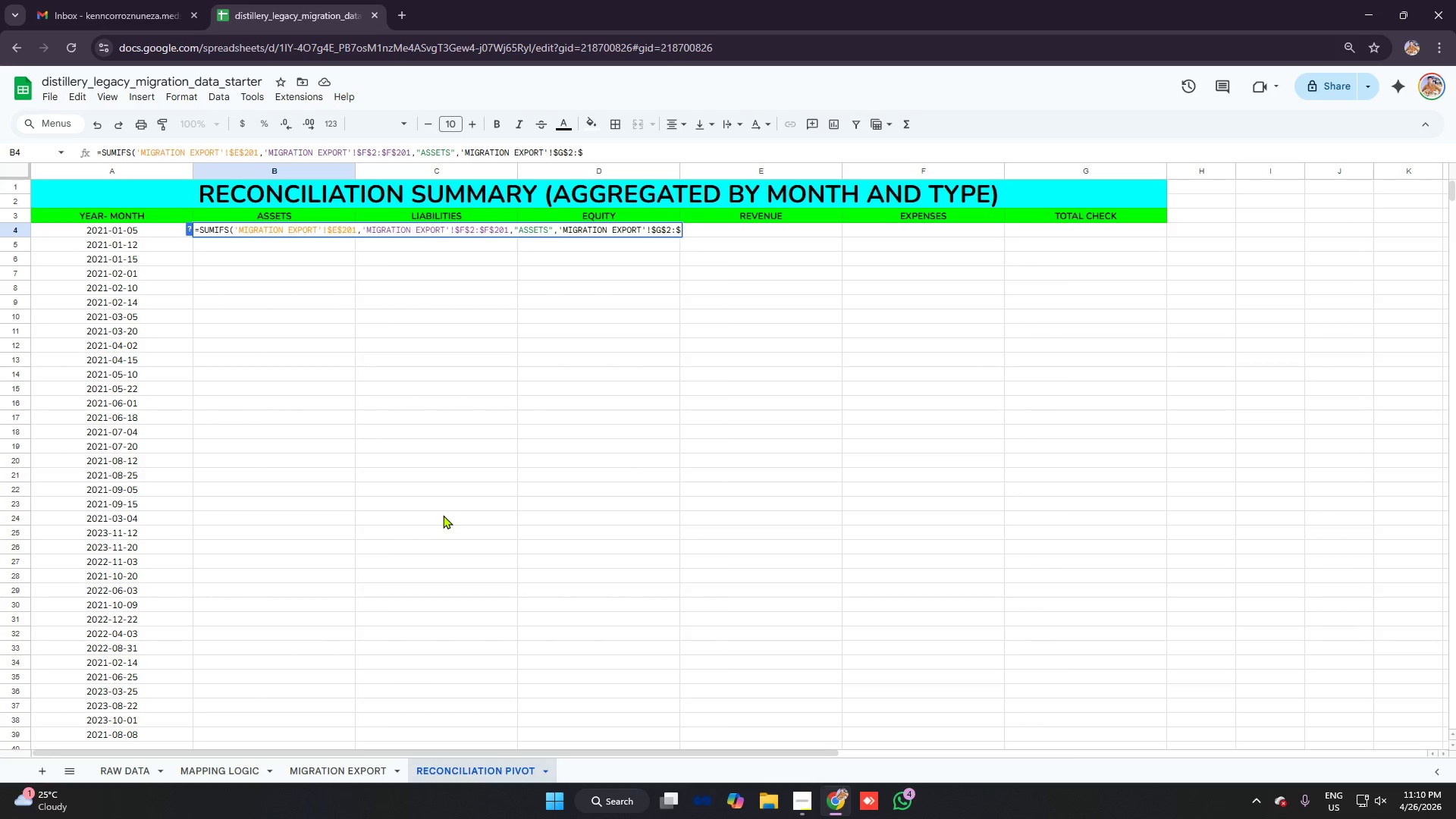 
type(g$201,A)
key(Backspace)
type(a4)
 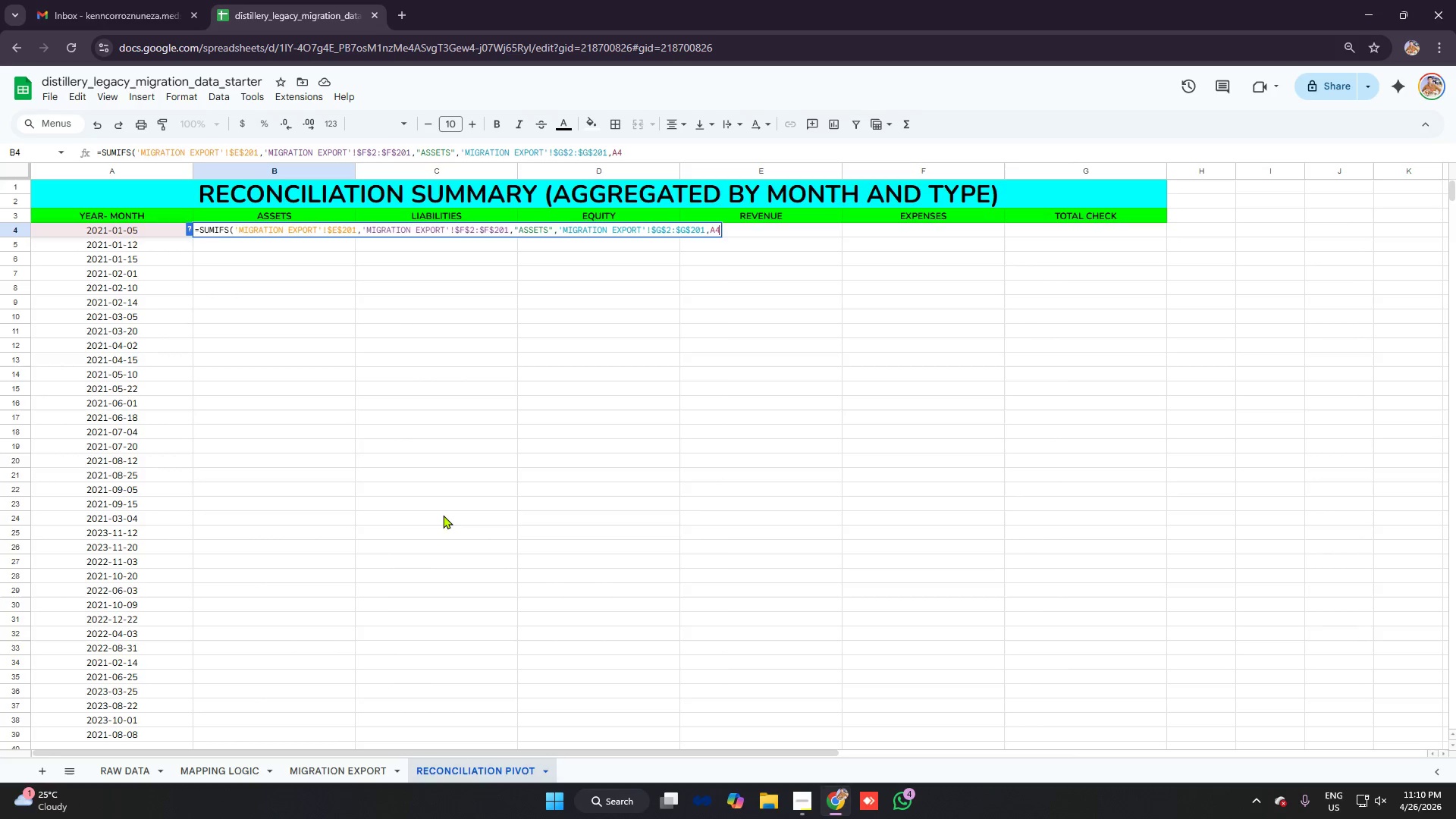 
wait(5.44)
 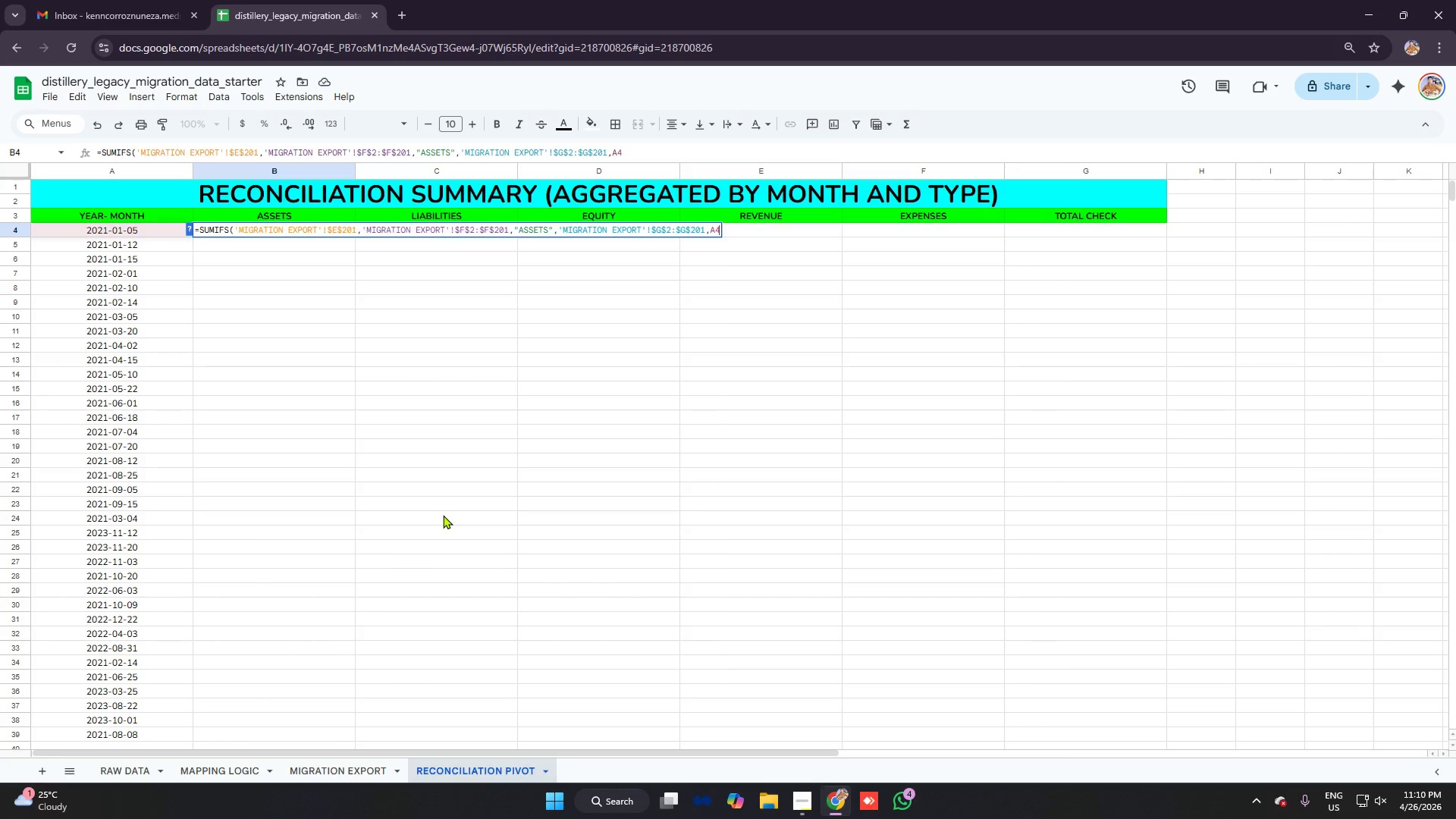 
key(Shift+0)
 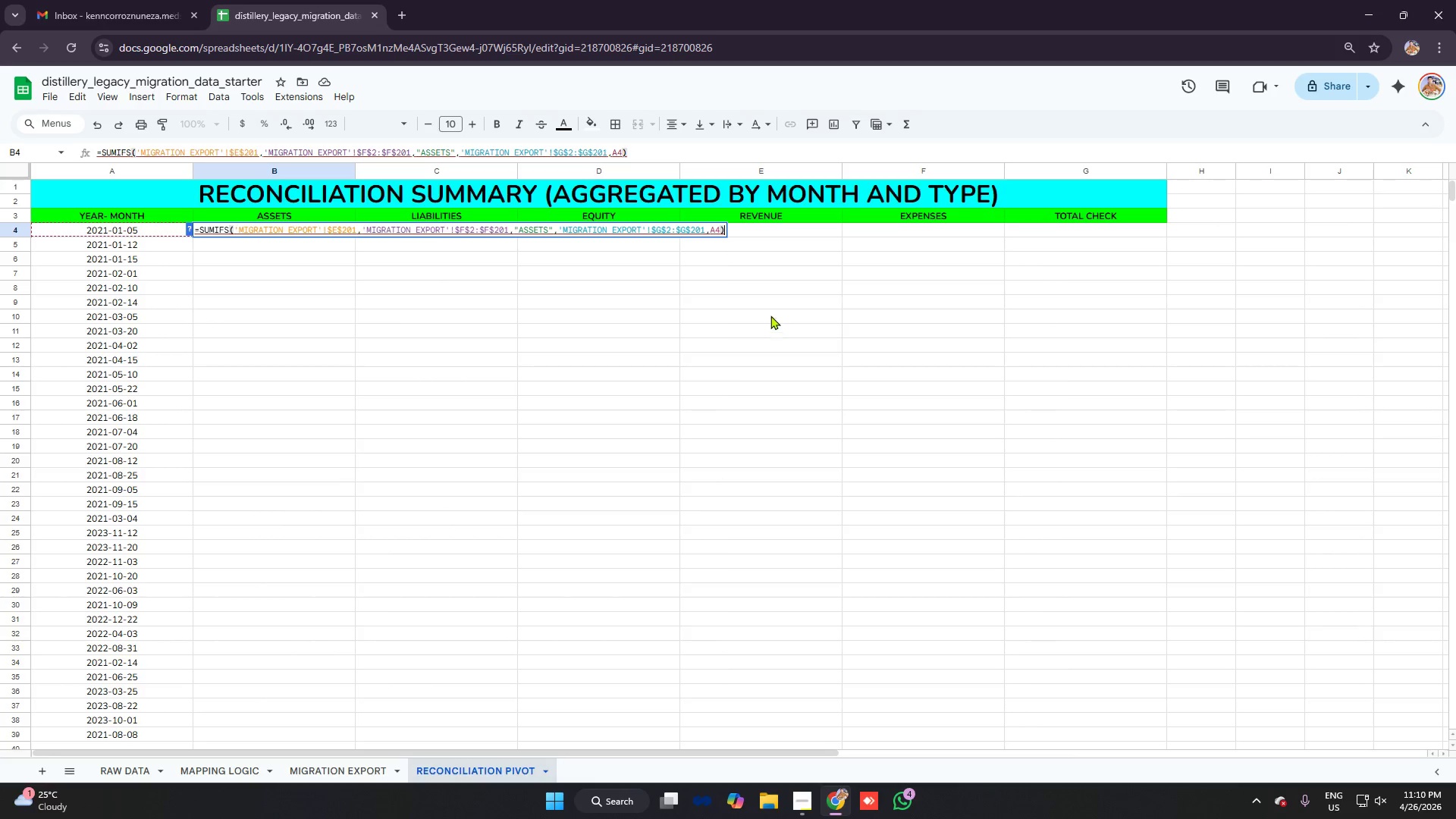 
wait(8.44)
 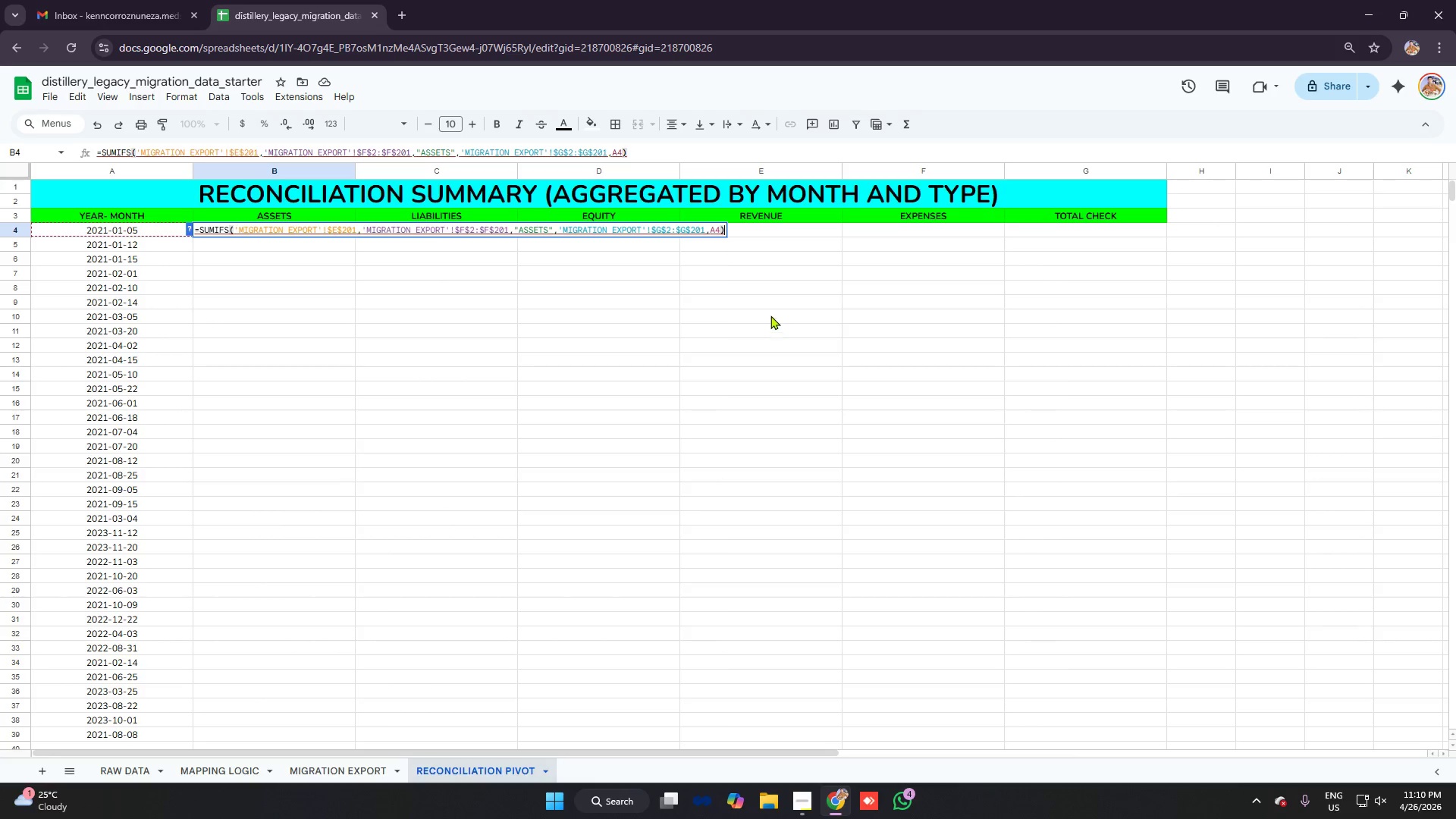 
key(Backspace)
 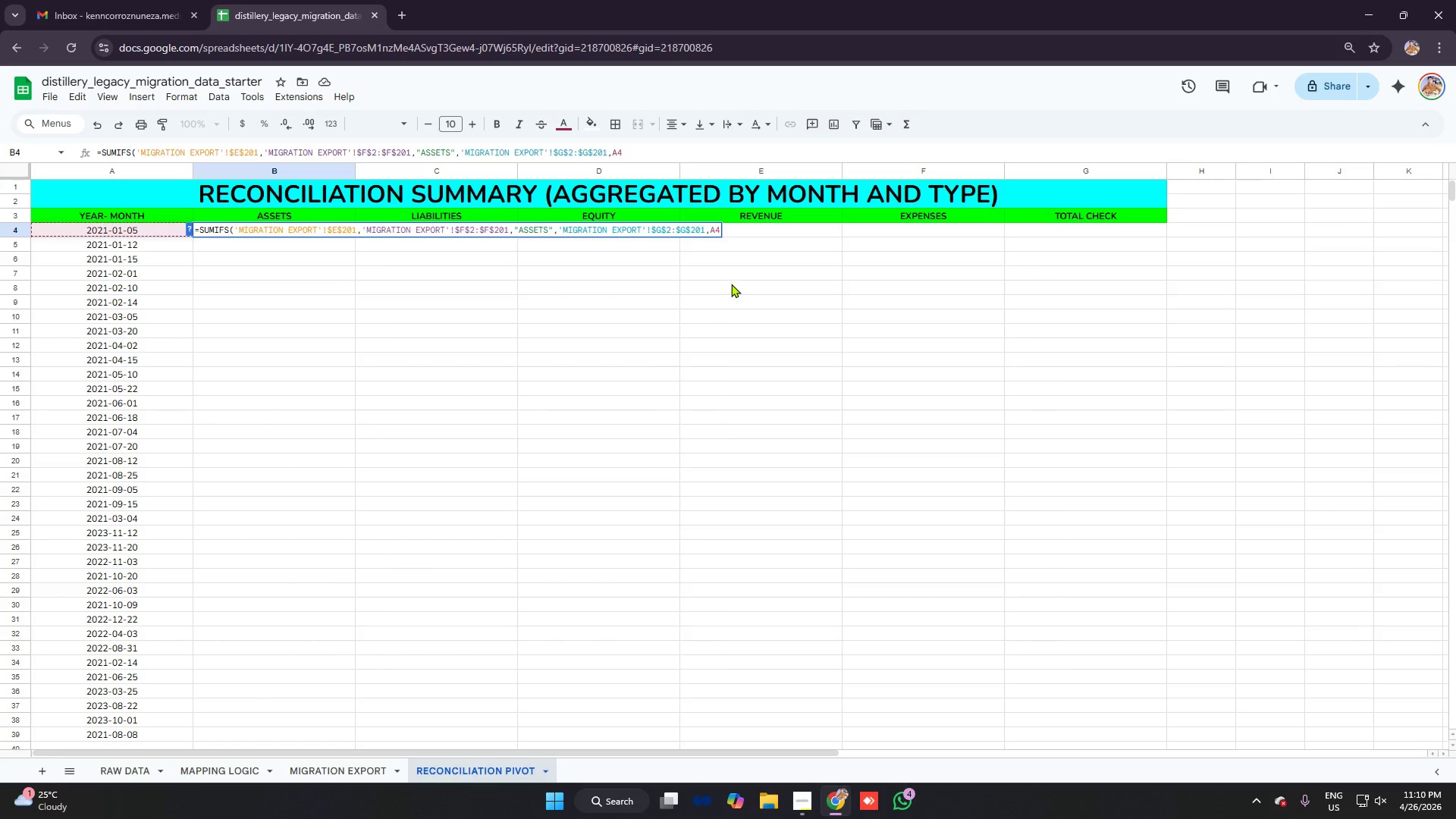 
key(Backspace)
 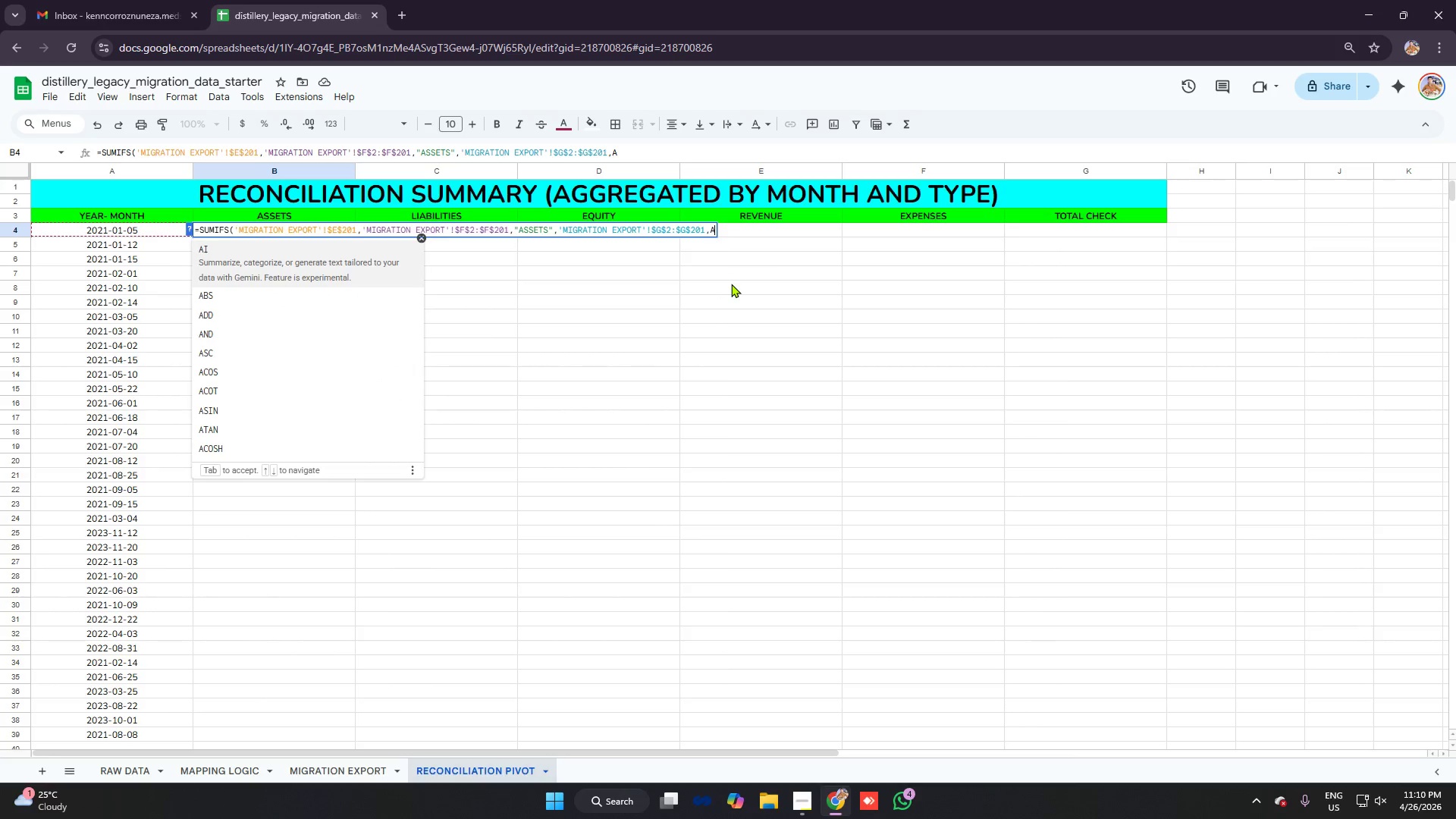 
key(Backspace)
 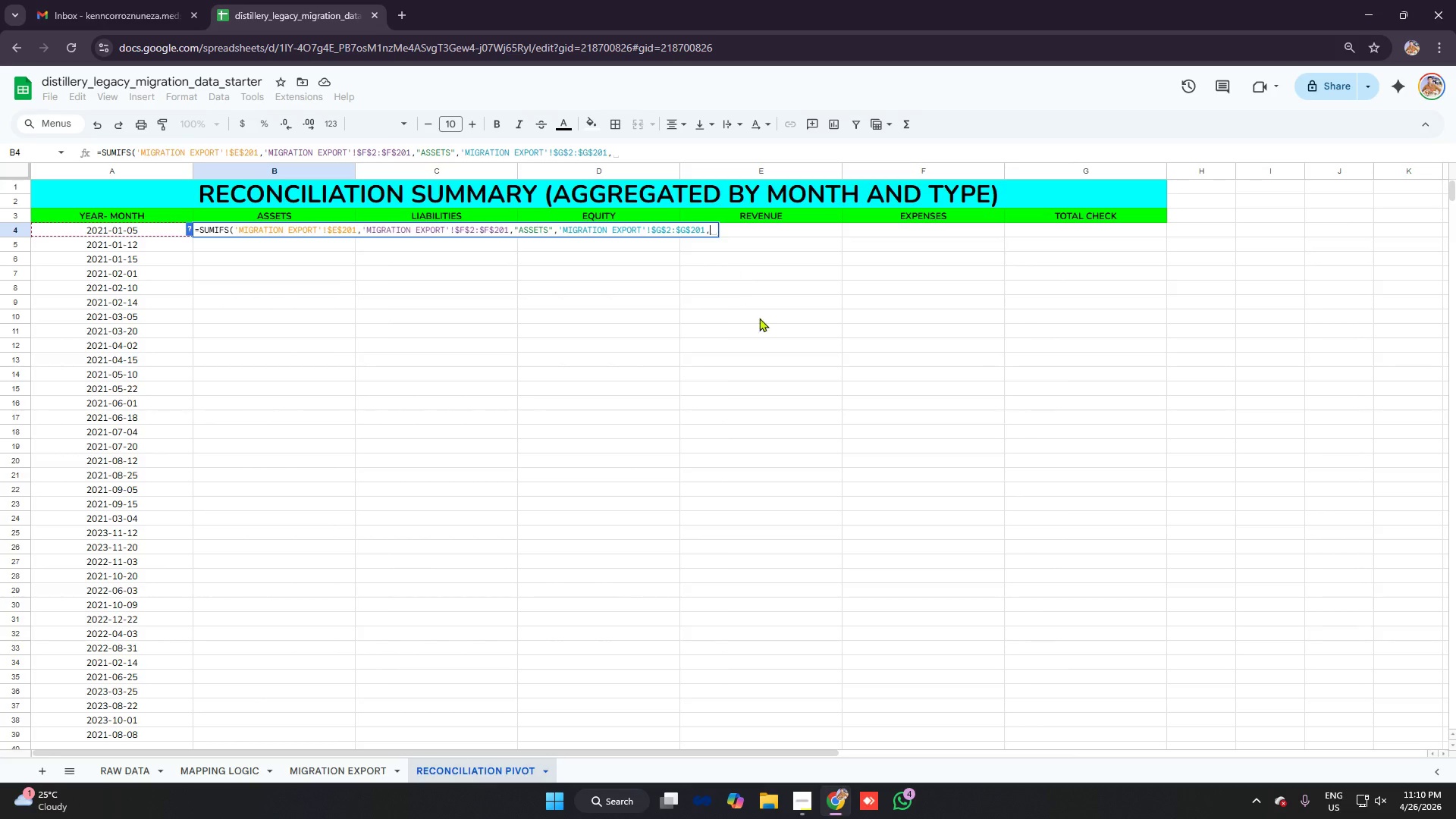 
type(a4)
 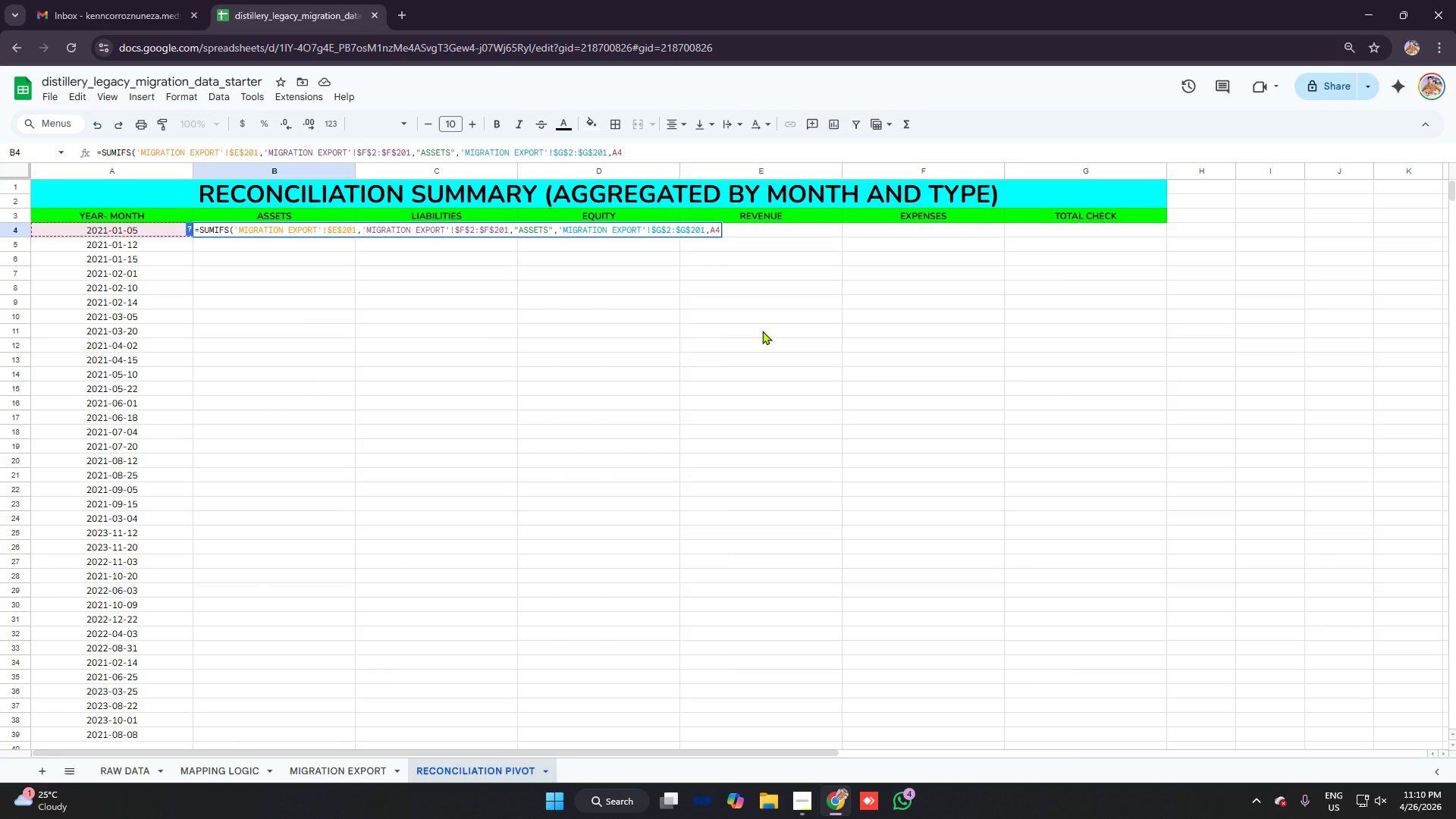 
key(Shift+0)
 